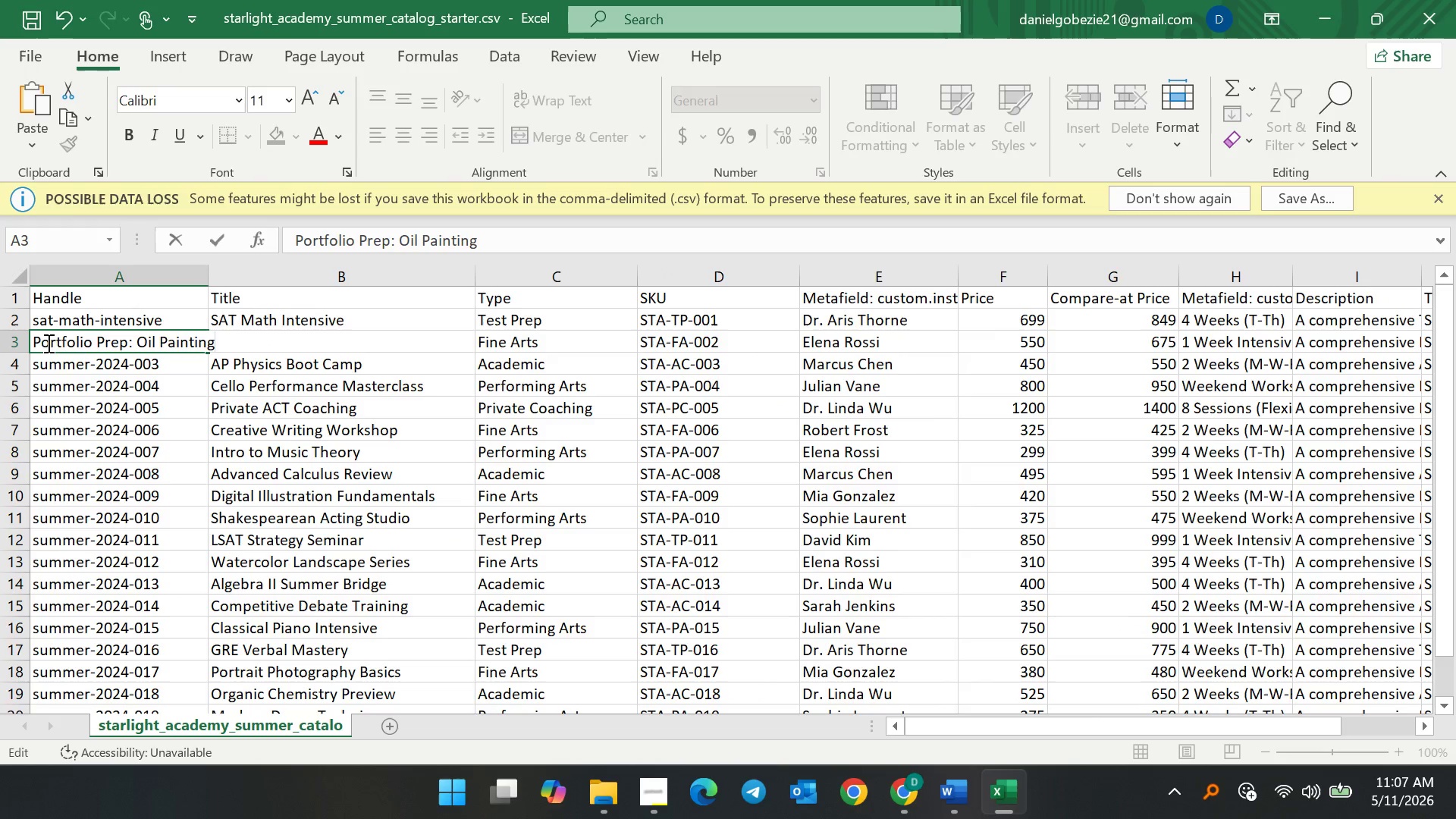 
left_click([41, 340])
 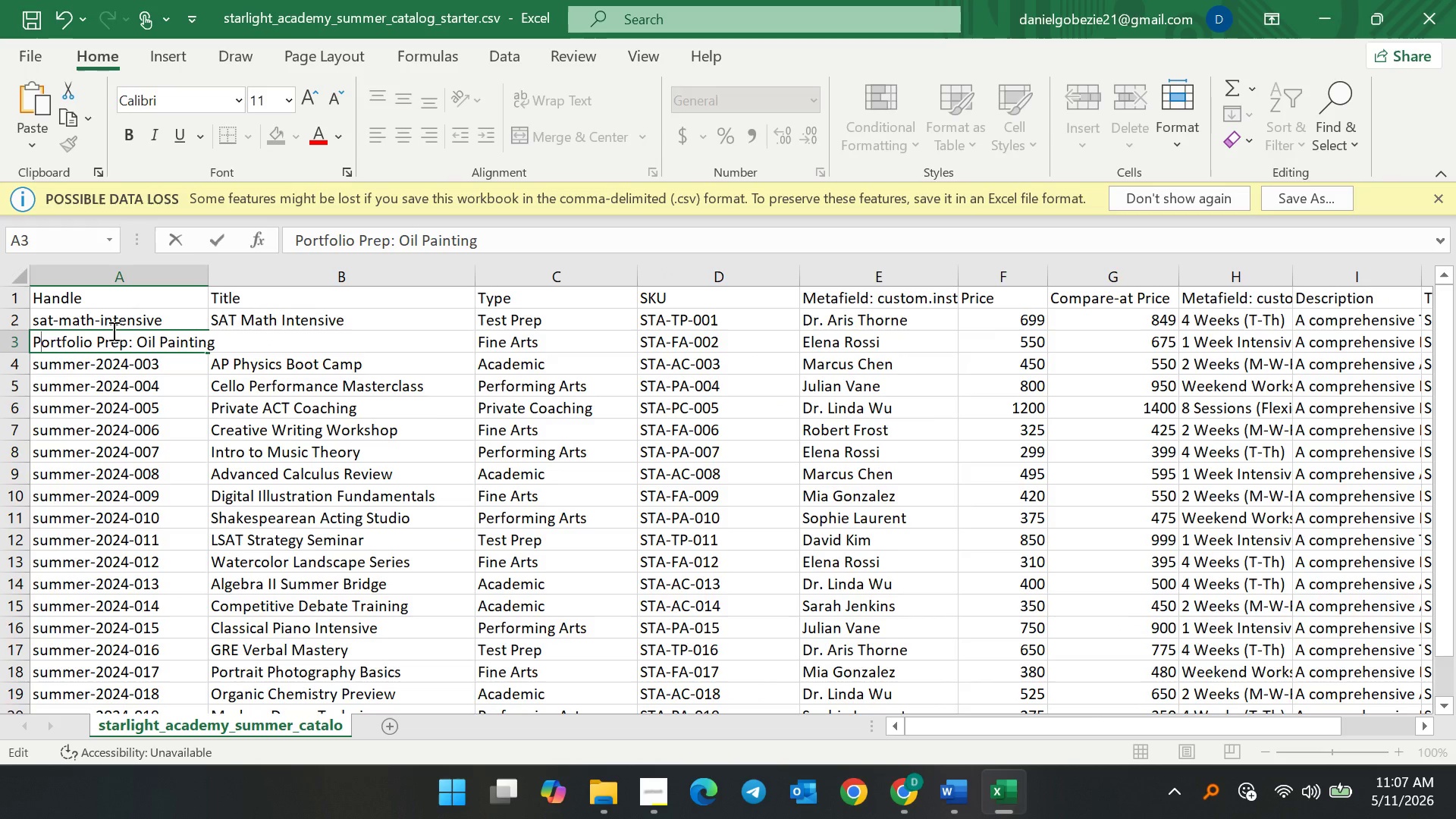 
key(Backspace)
 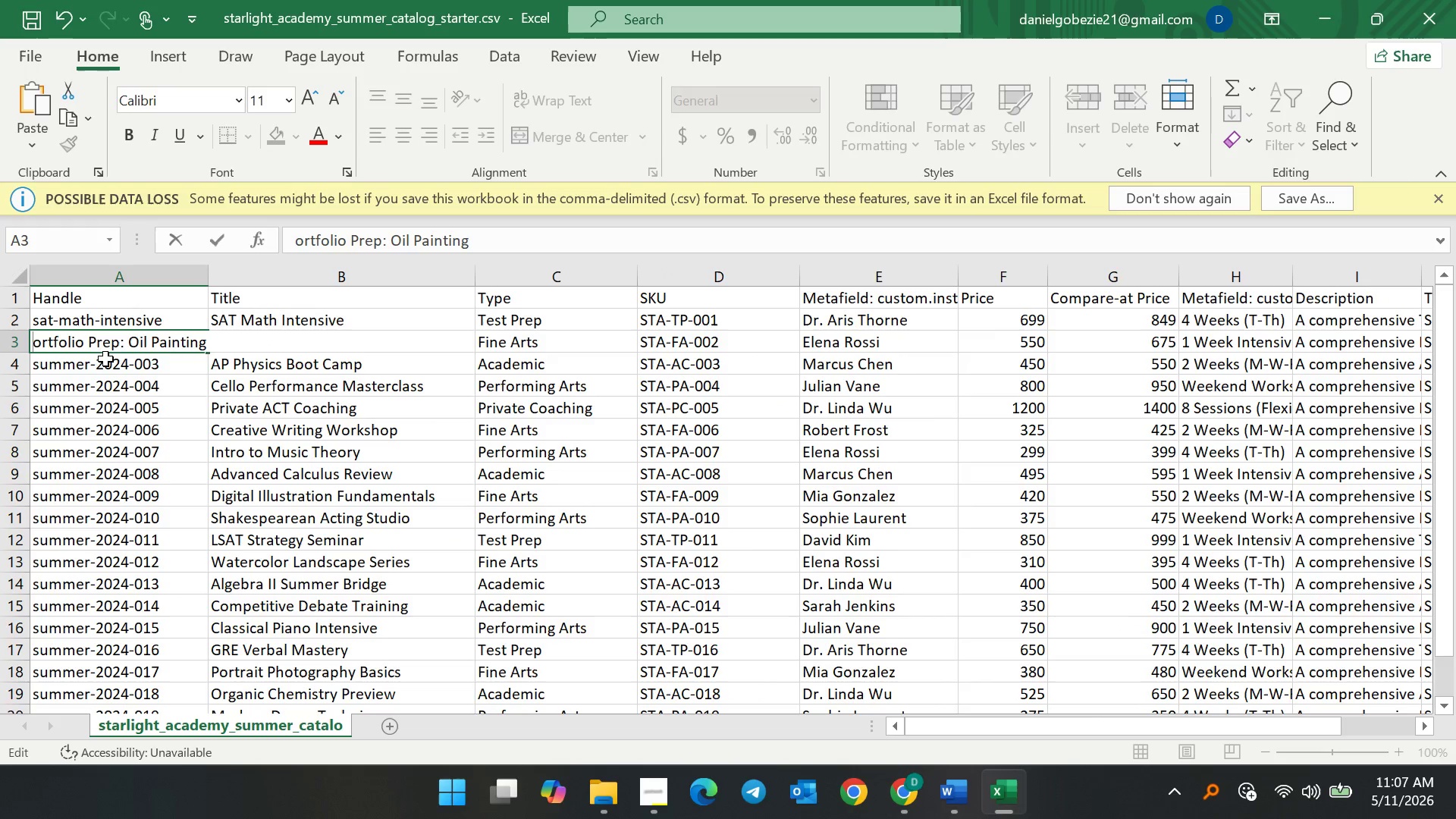 
key(P)
 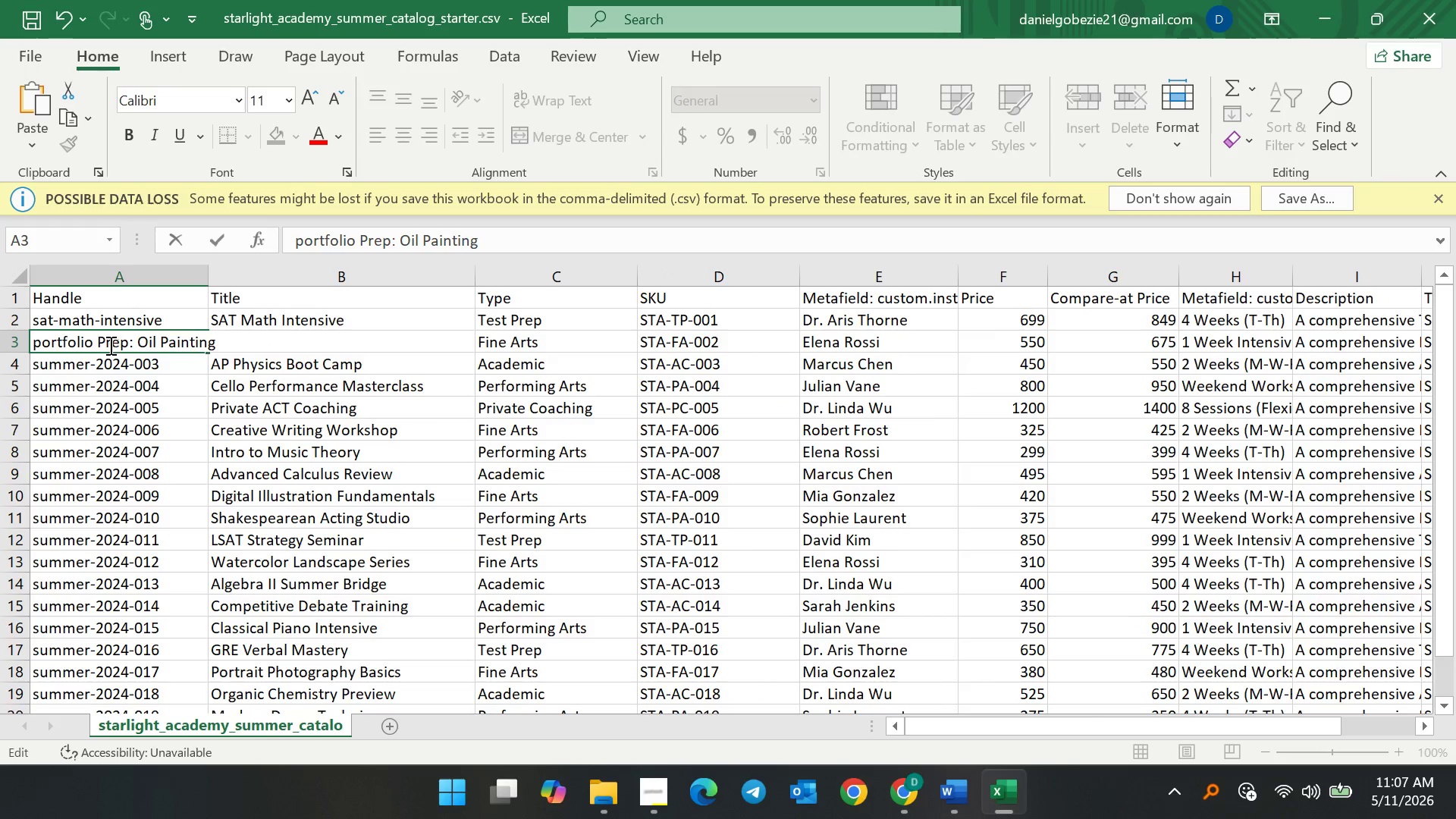 
left_click([99, 342])
 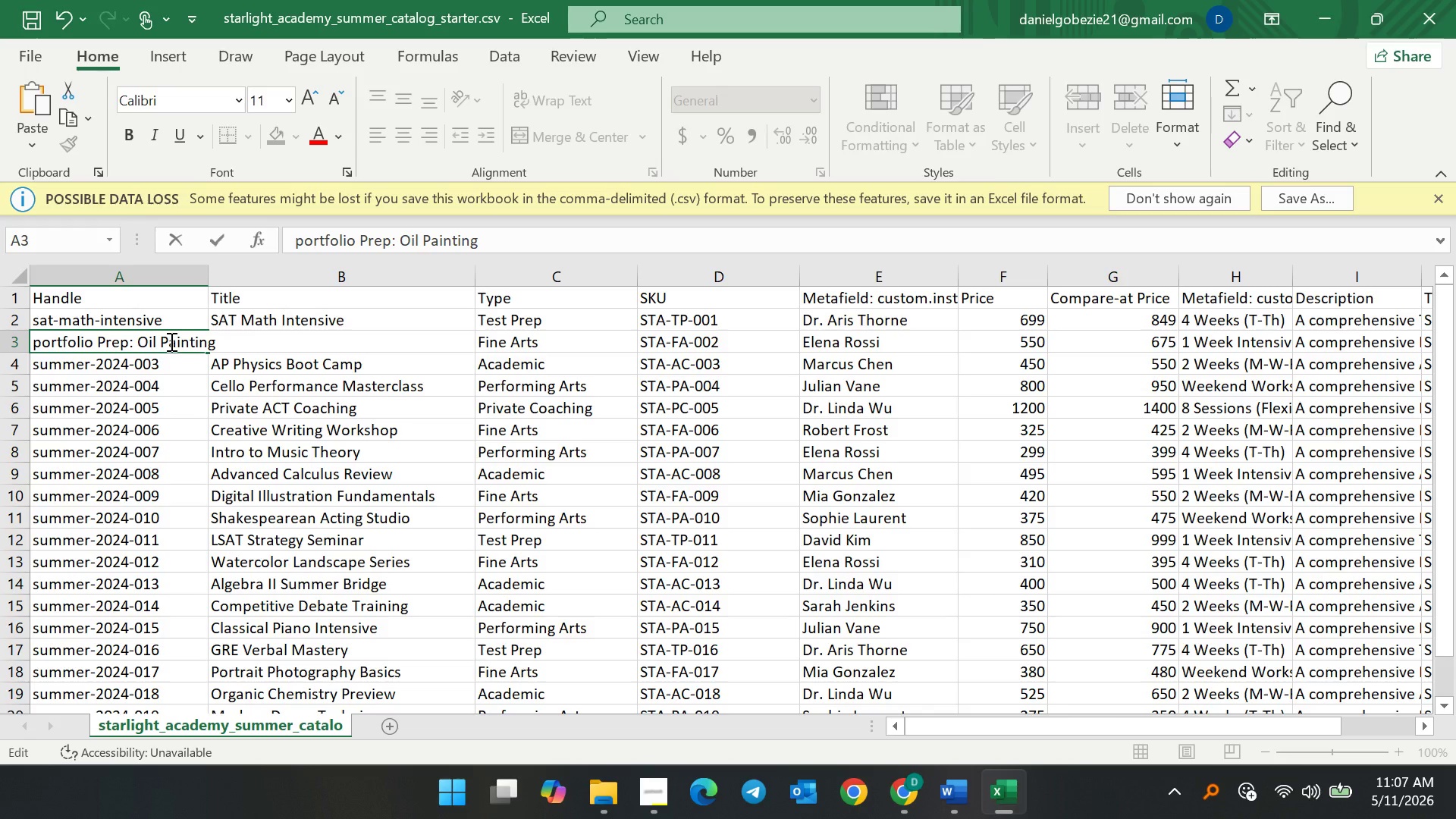 
key(ArrowRight)
 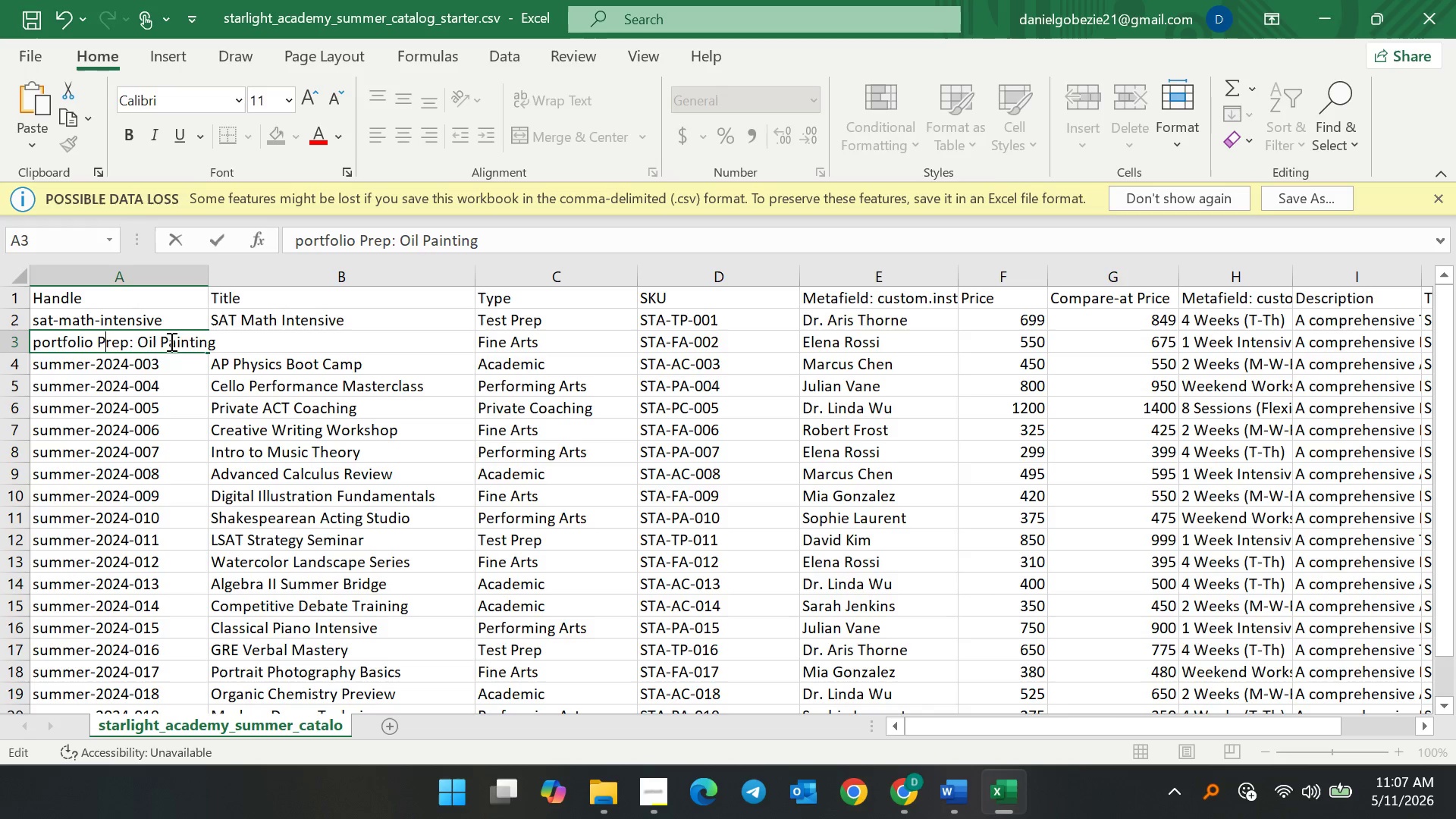 
key(Backspace)
 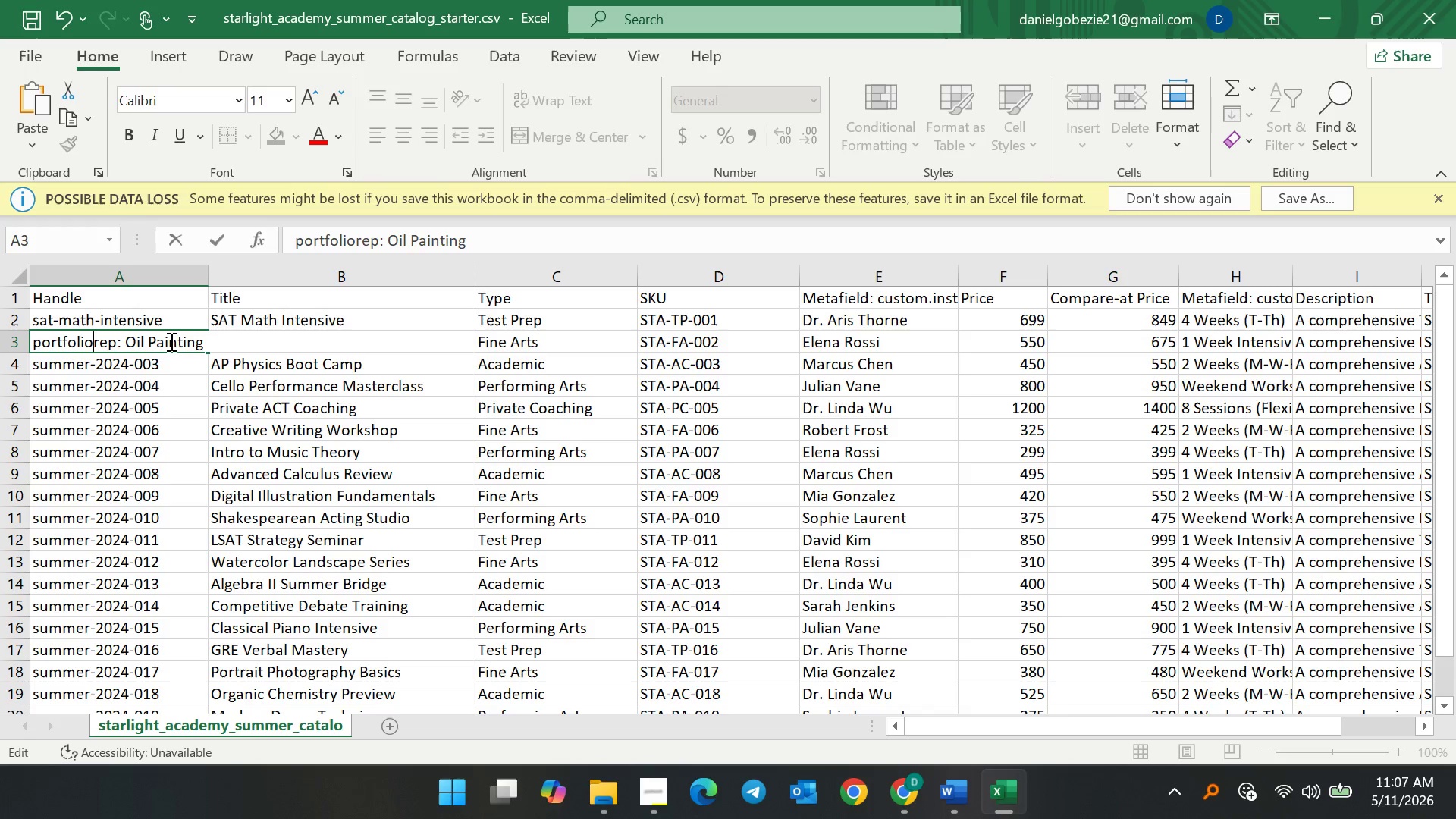 
key(Backspace)
 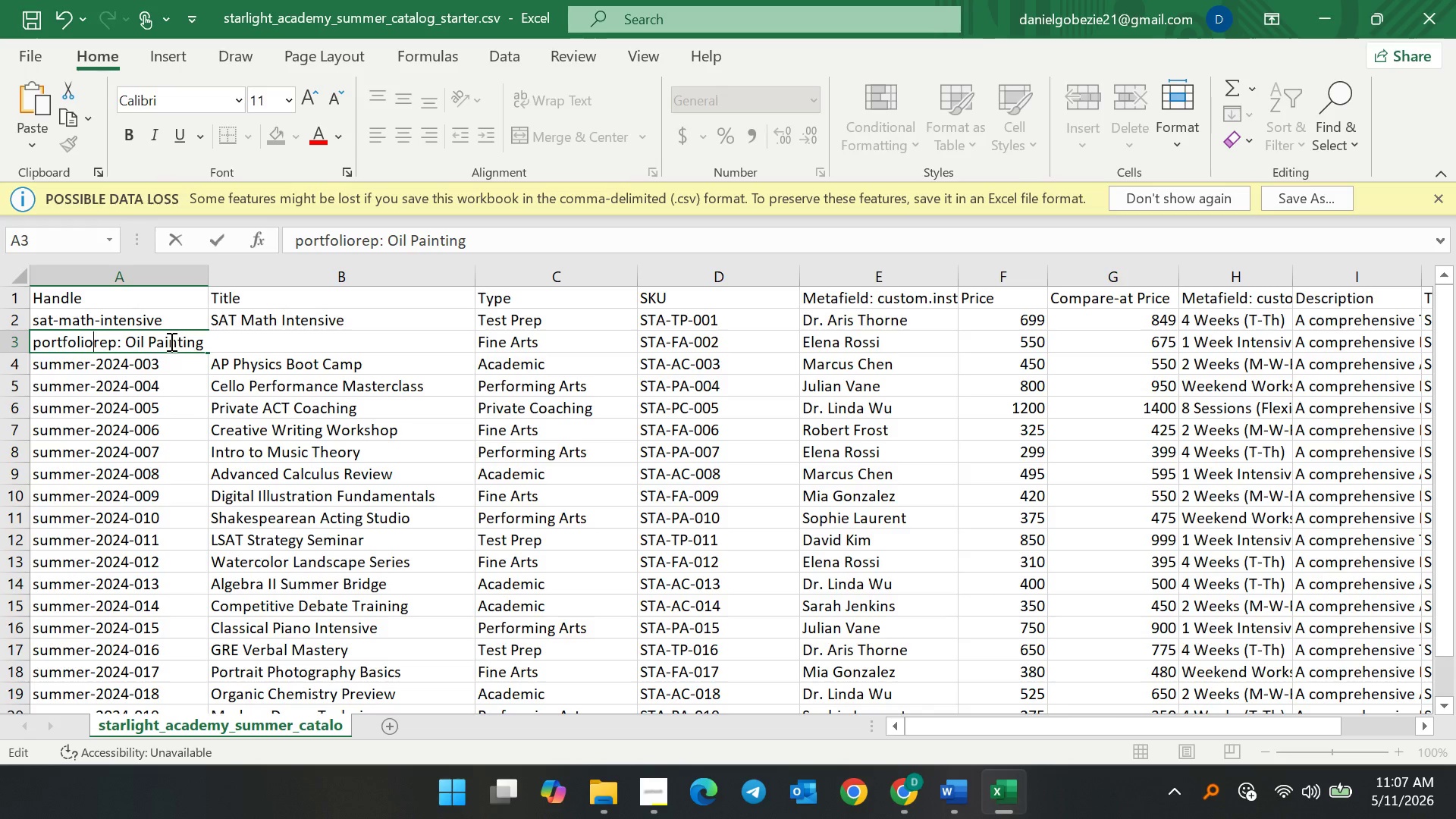 
key(Minus)
 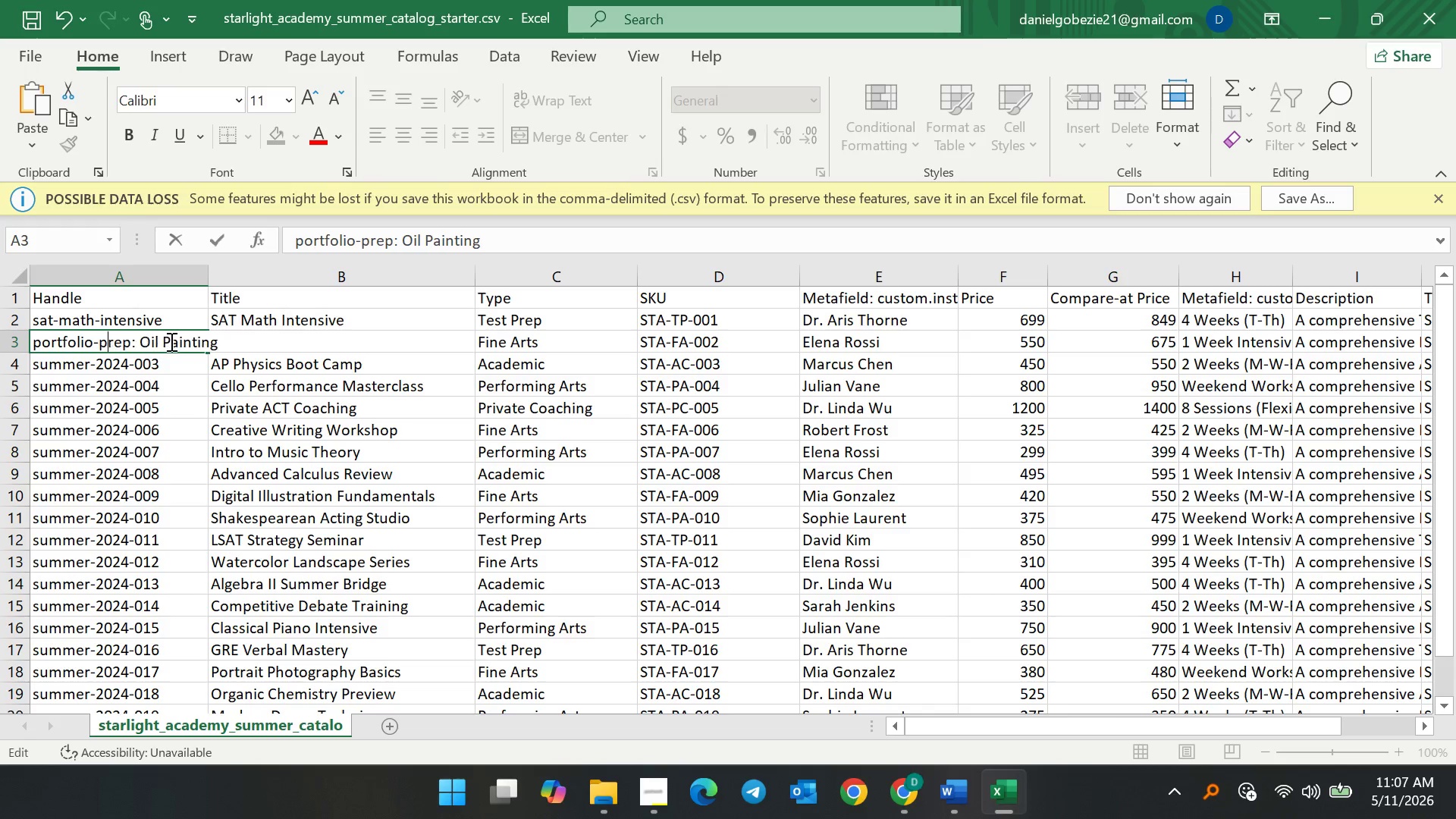 
key(P)
 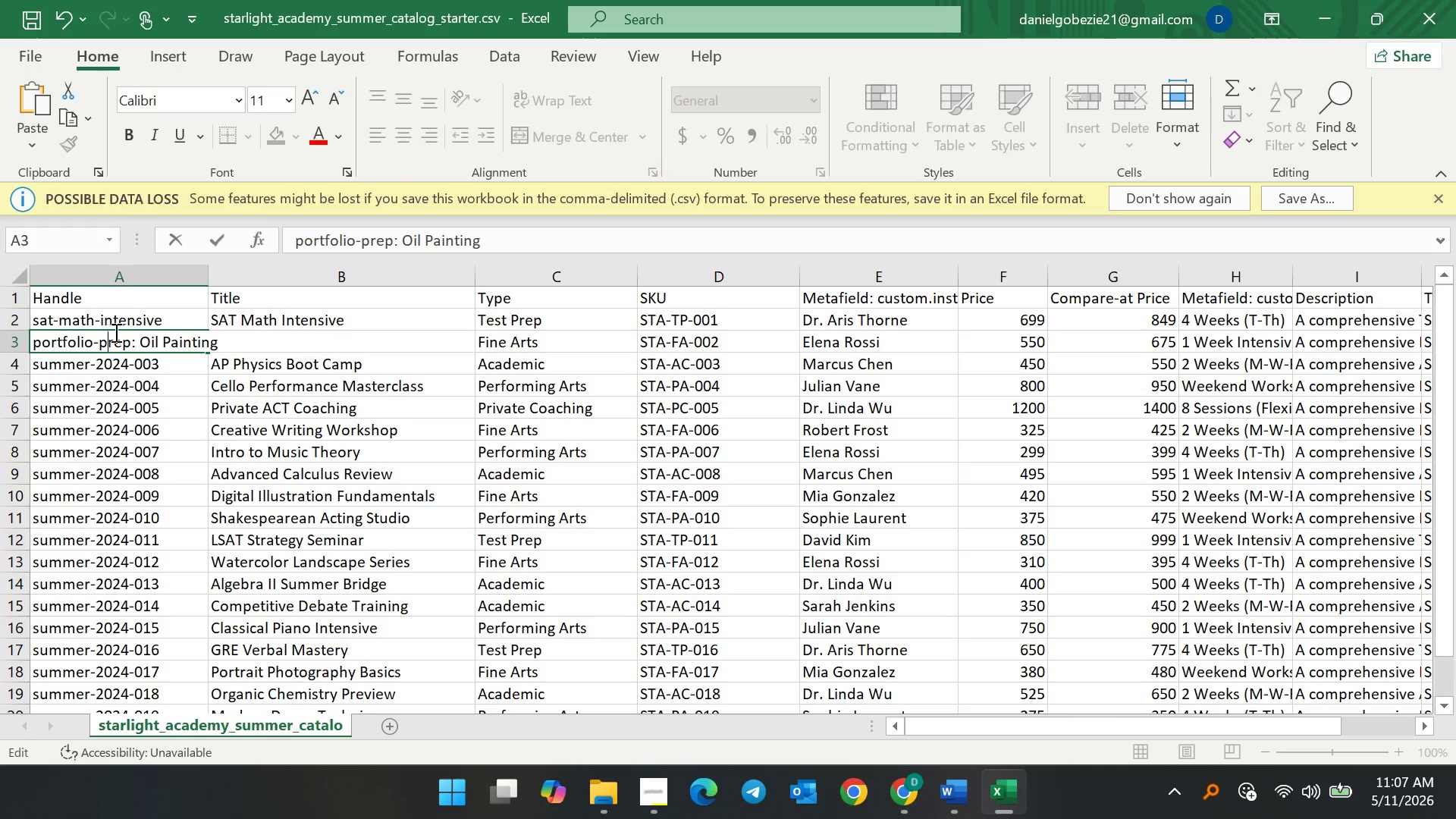 
left_click([142, 340])
 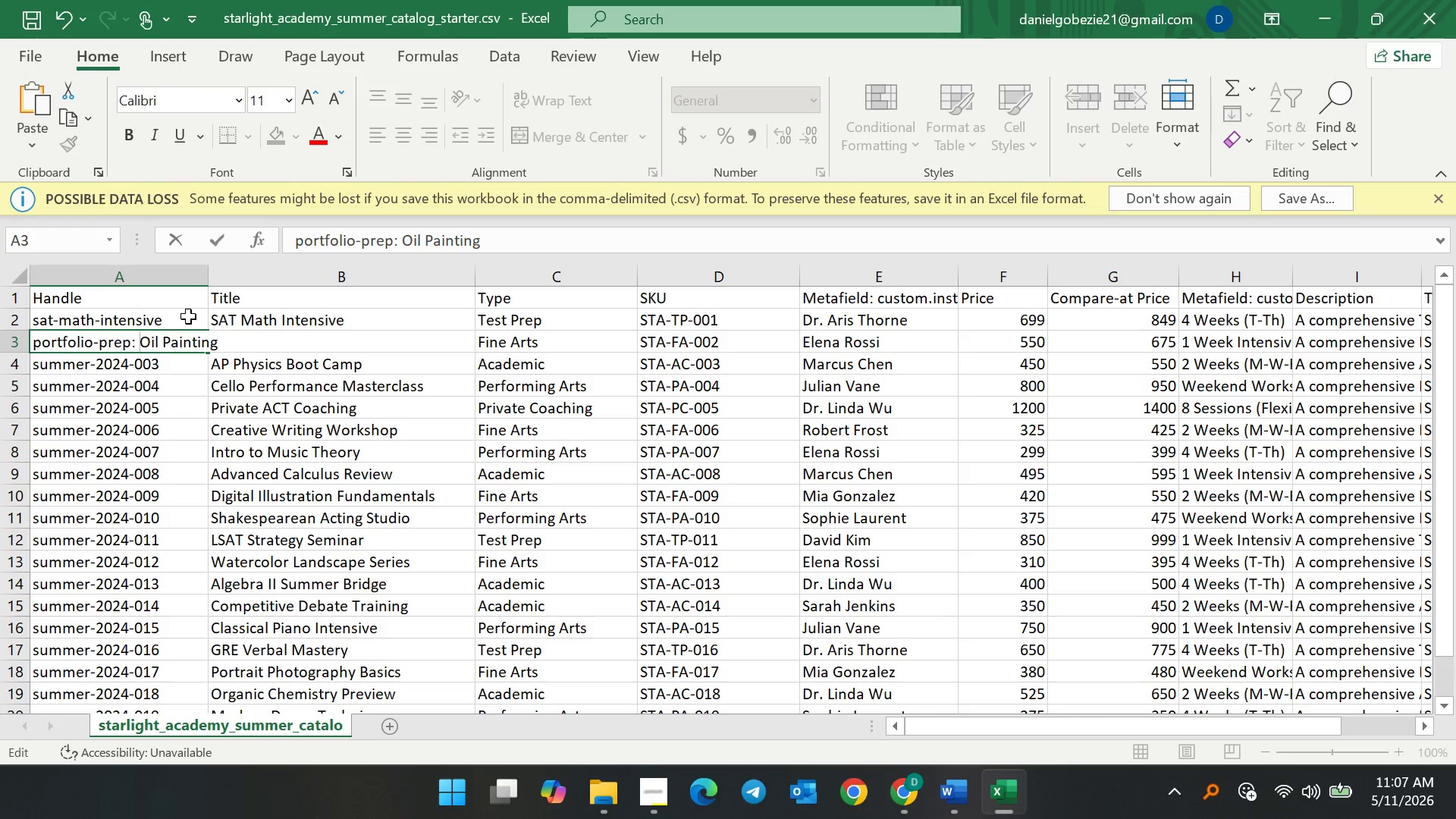 
key(Backspace)
 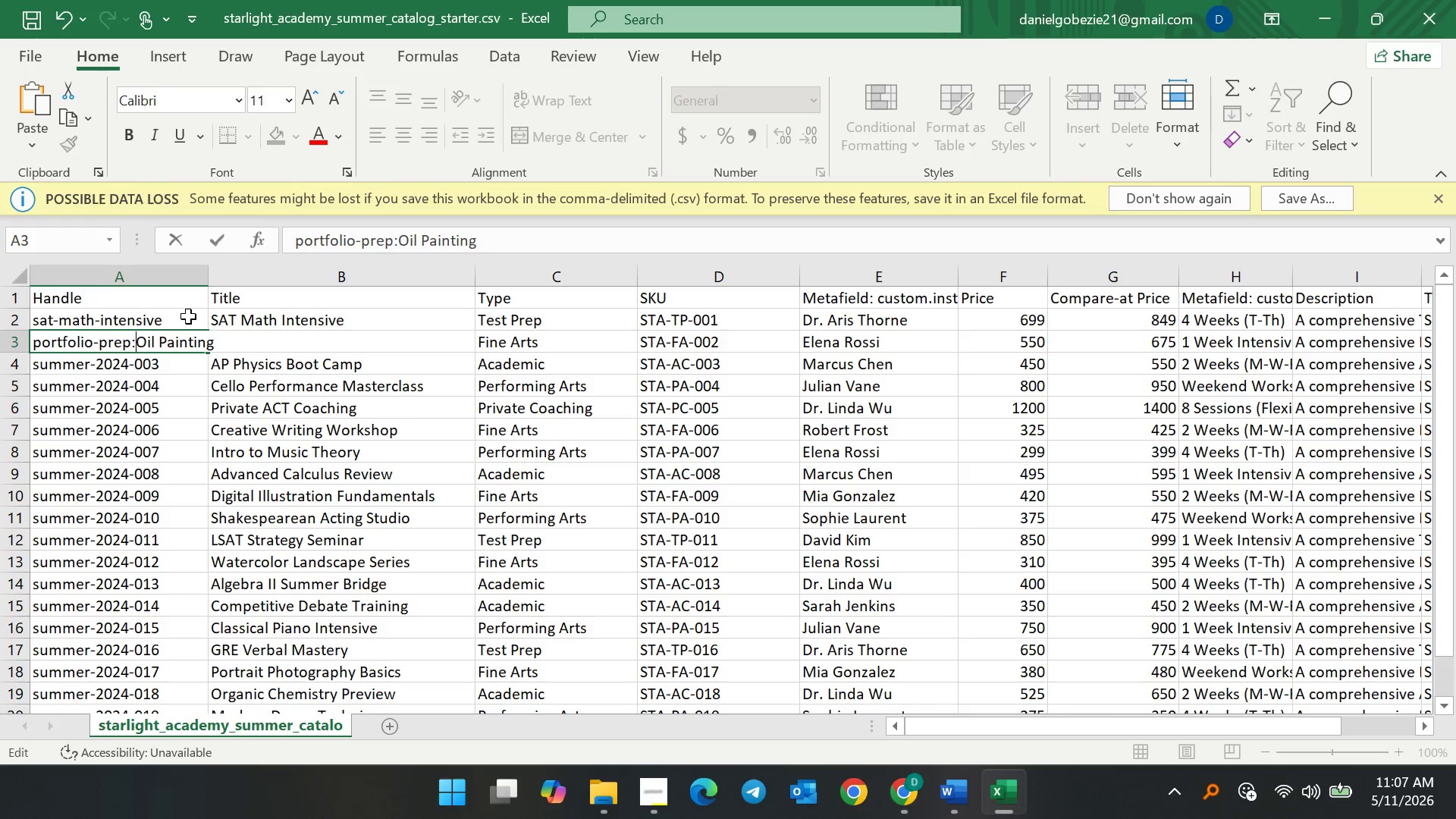 
key(Backspace)
 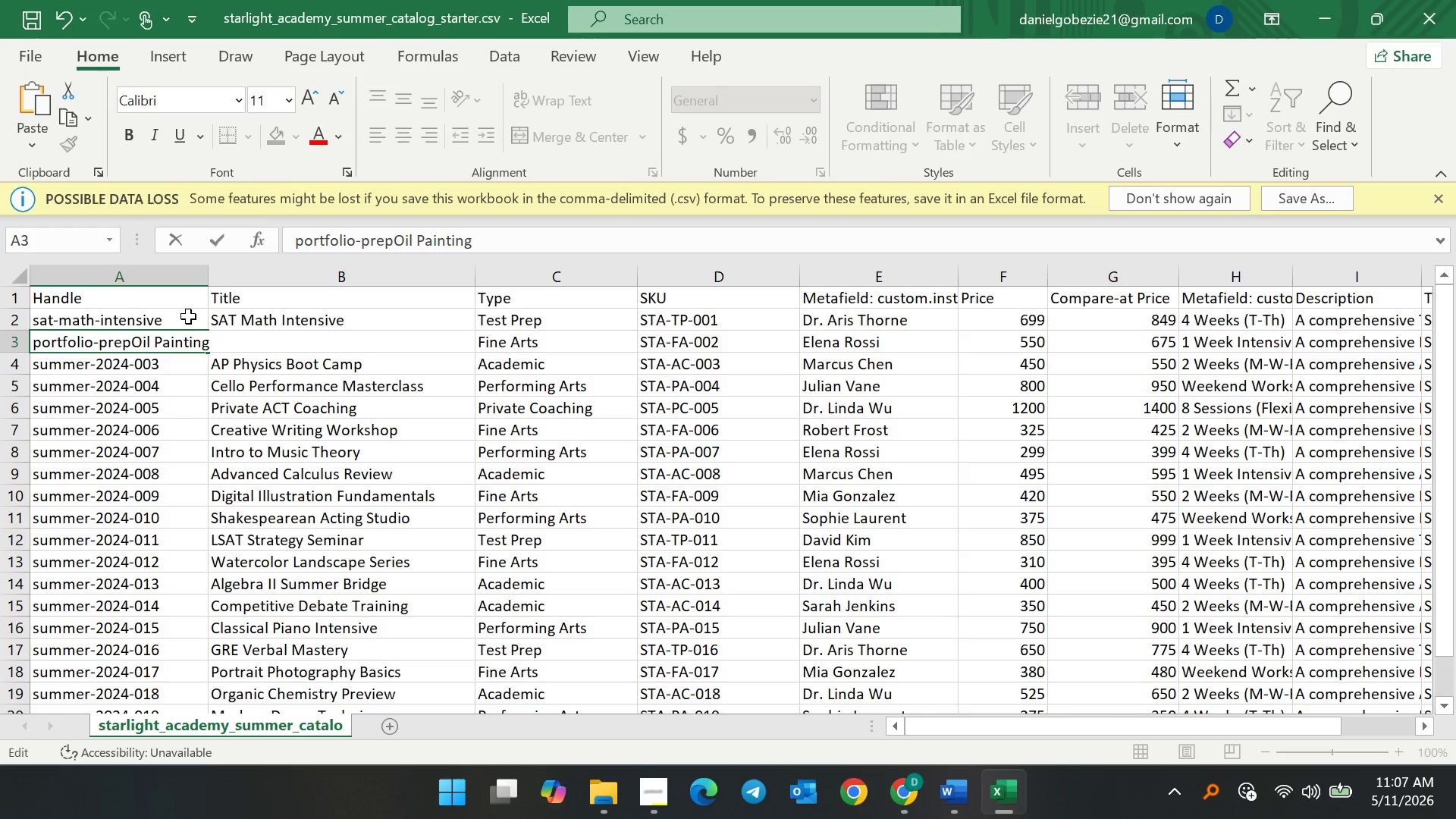 
key(Minus)
 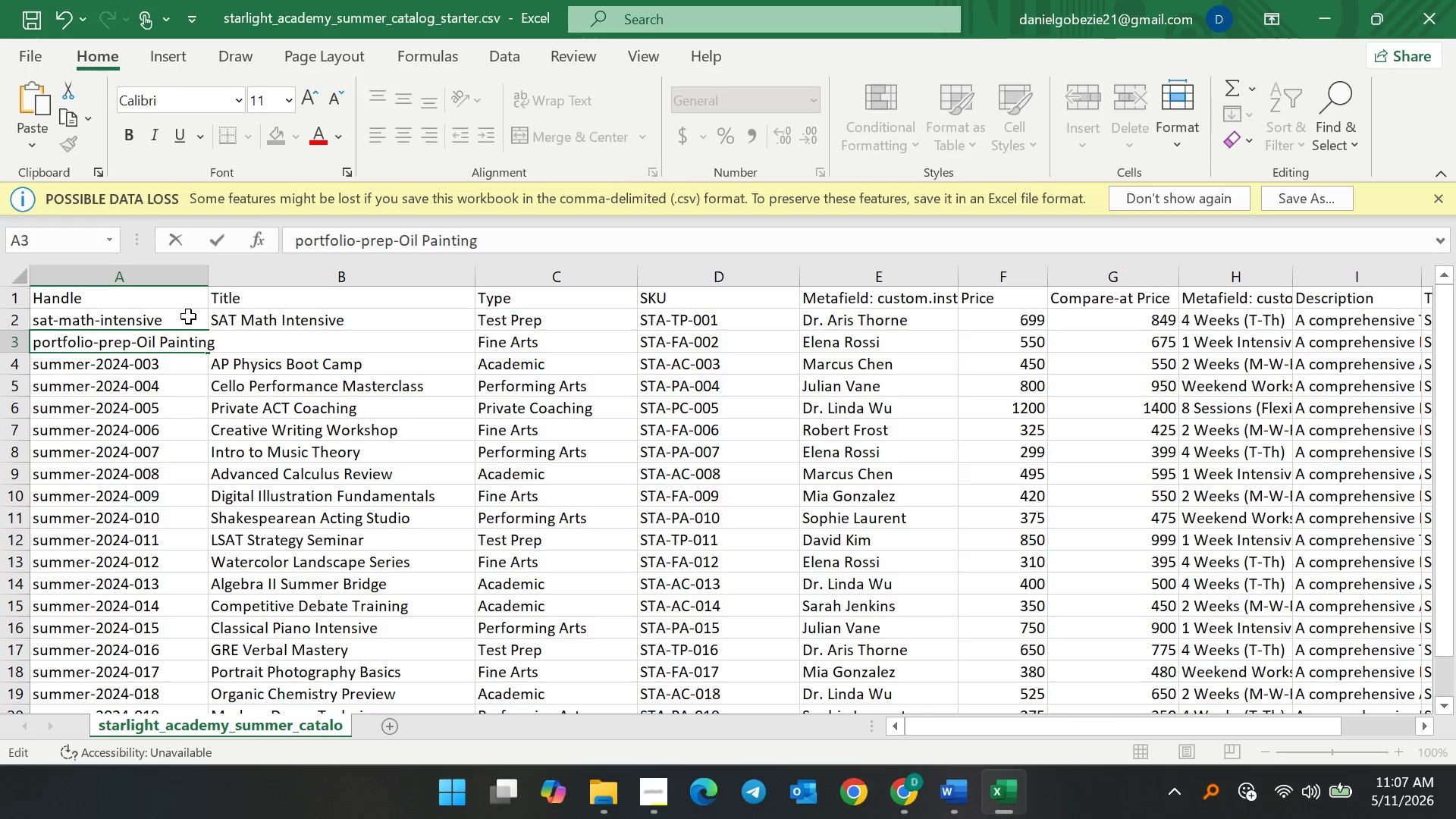 
key(Delete)
 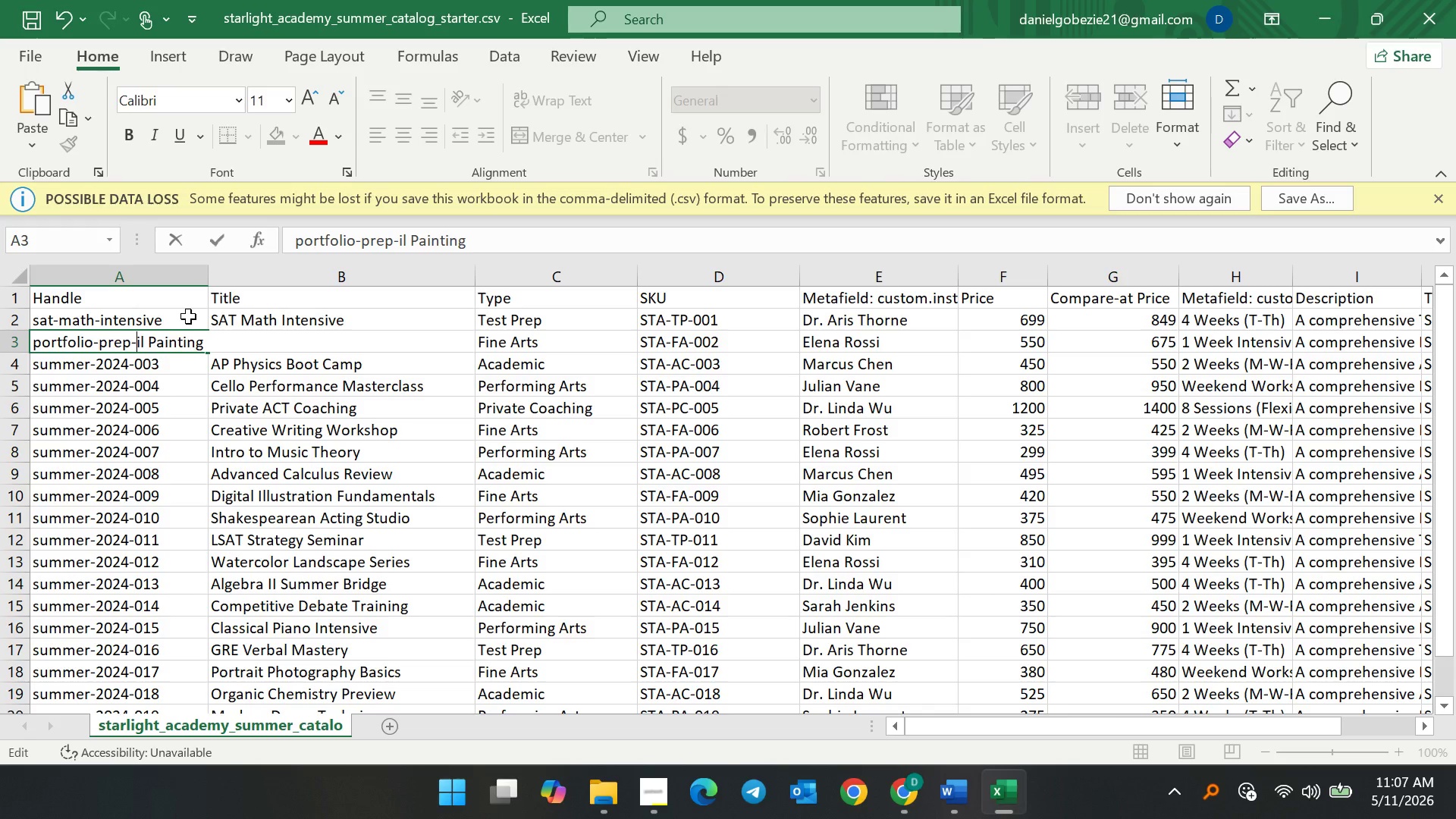 
key(O)
 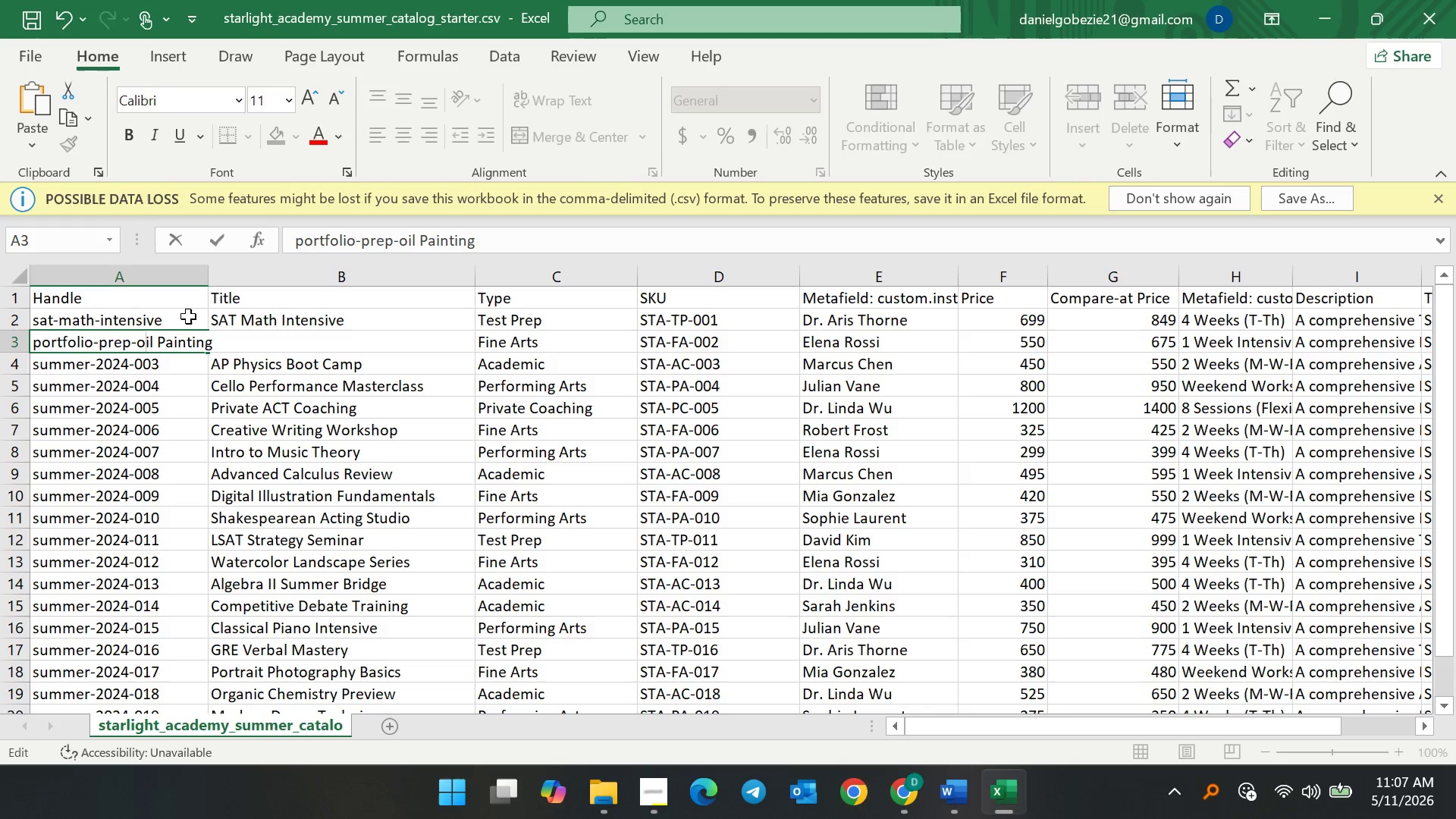 
key(ArrowRight)
 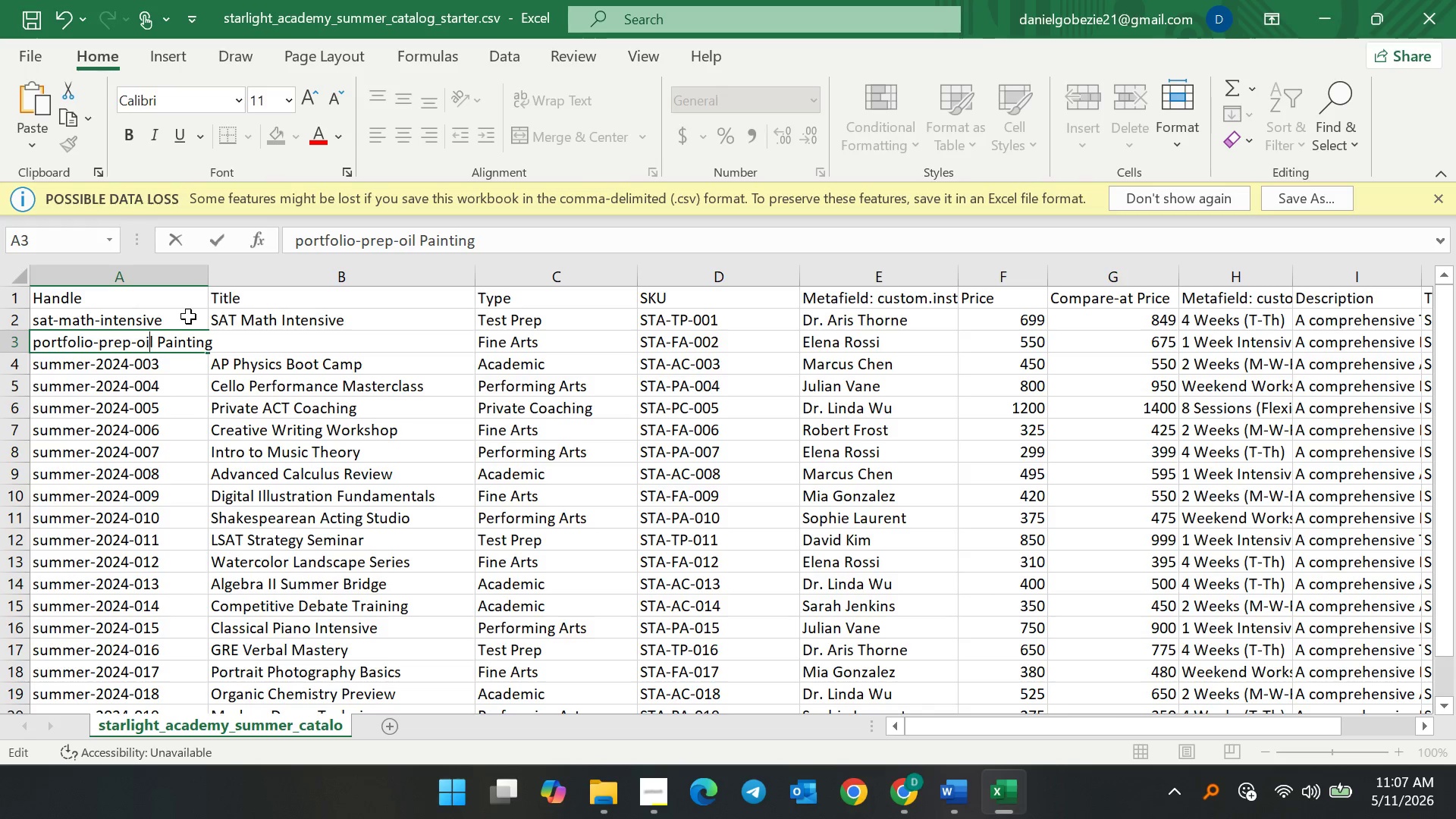 
key(ArrowRight)
 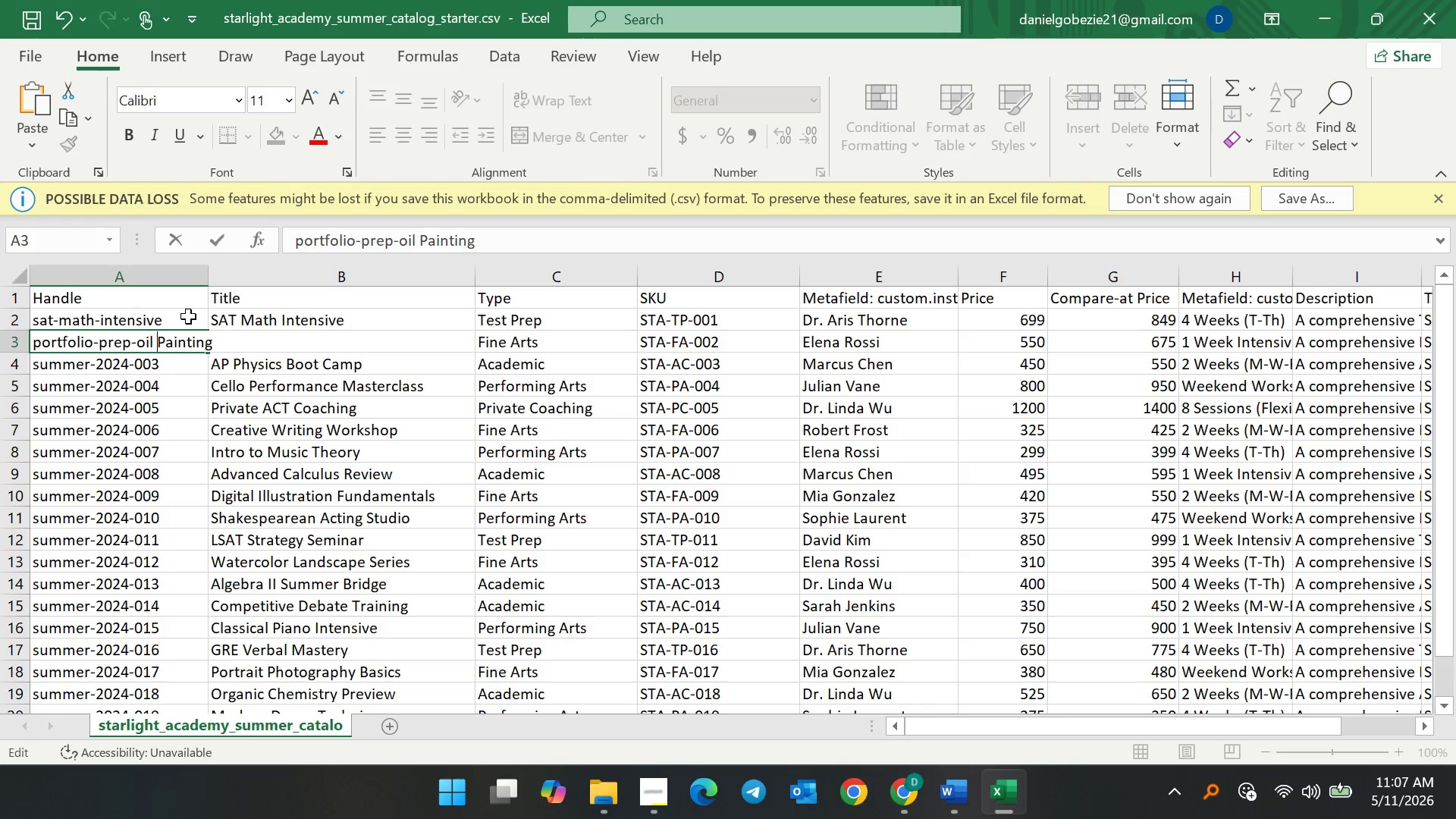 
key(ArrowRight)
 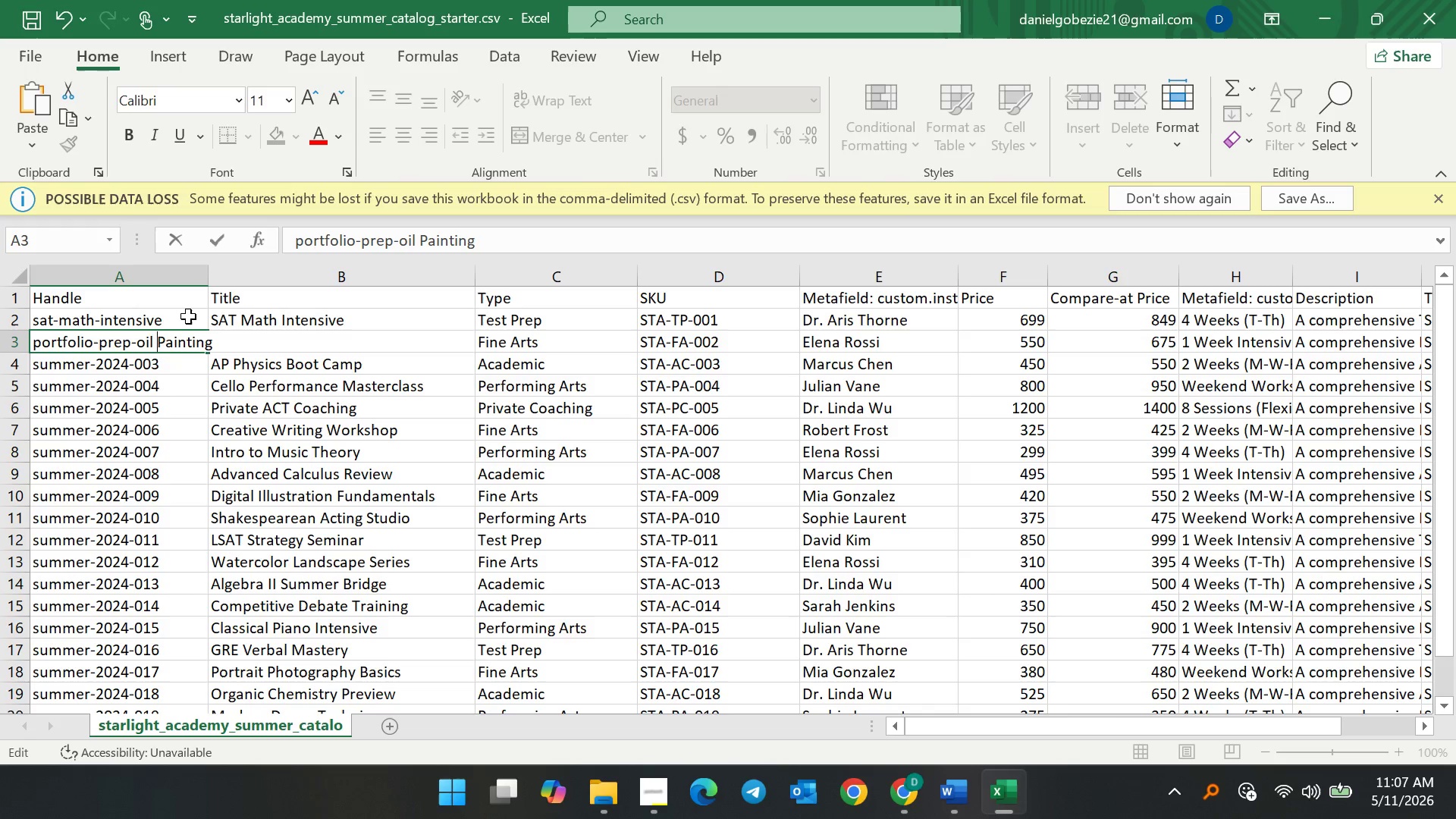 
key(ArrowRight)
 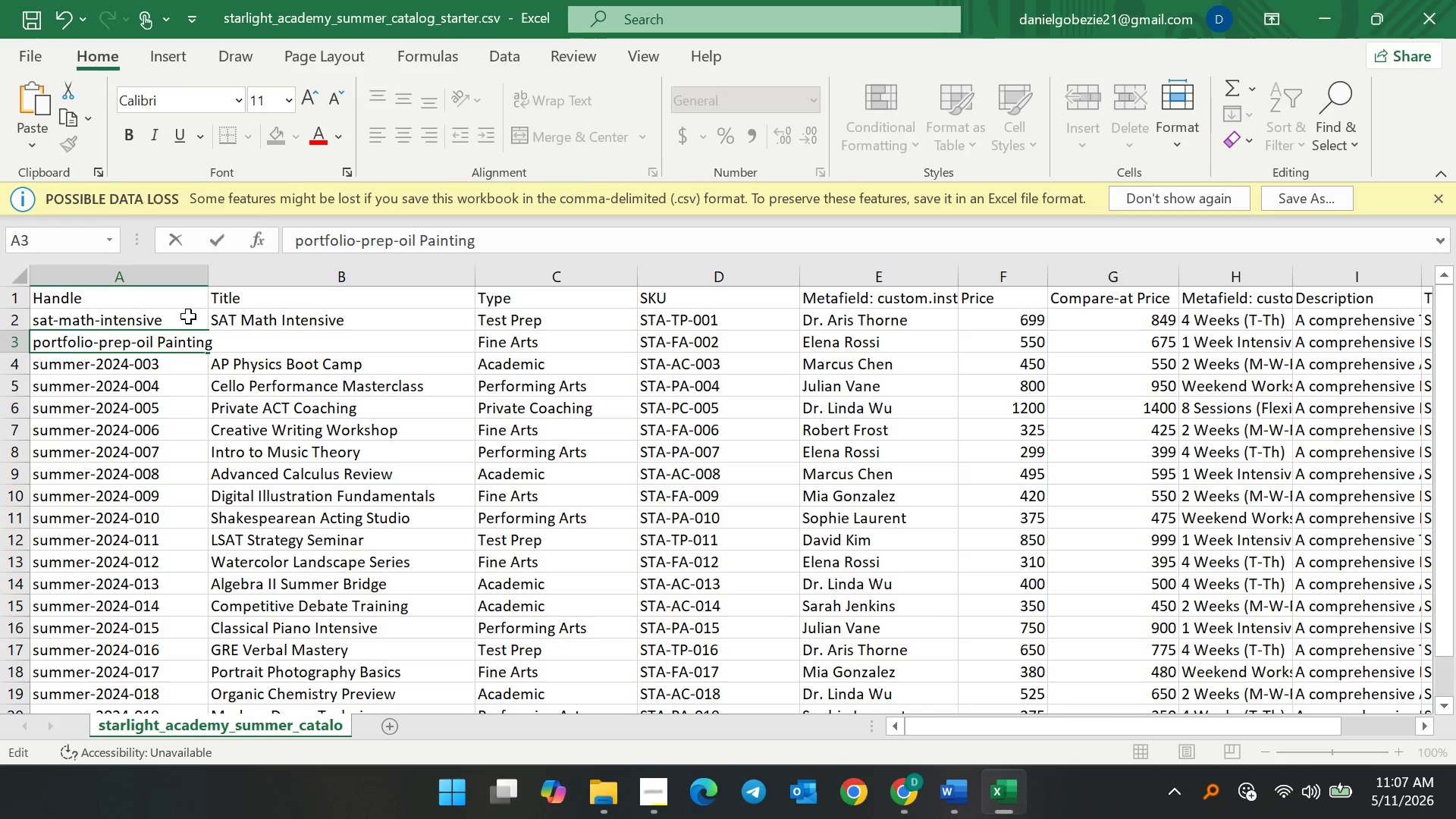 
key(Backspace)
 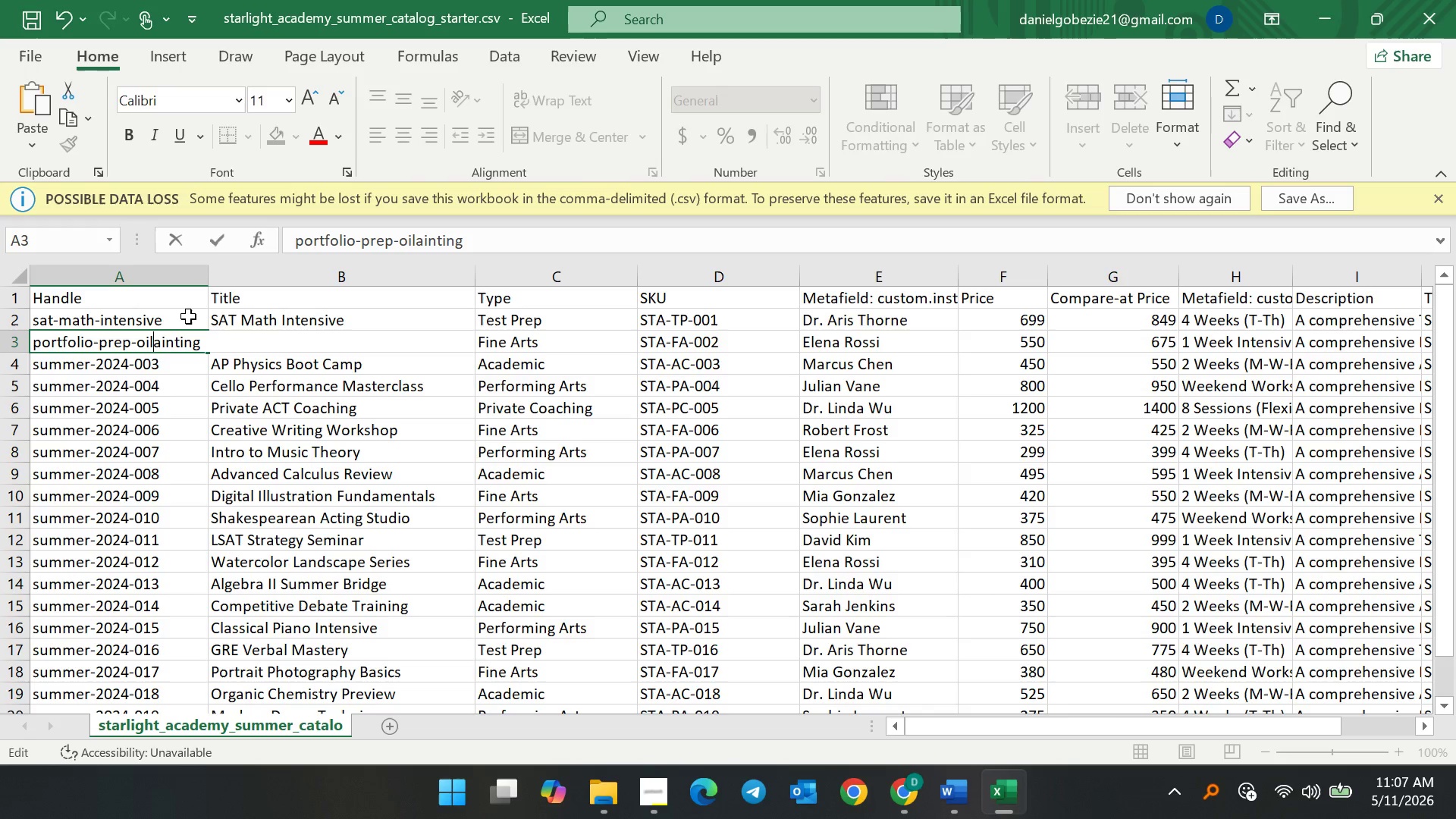 
key(Backspace)
 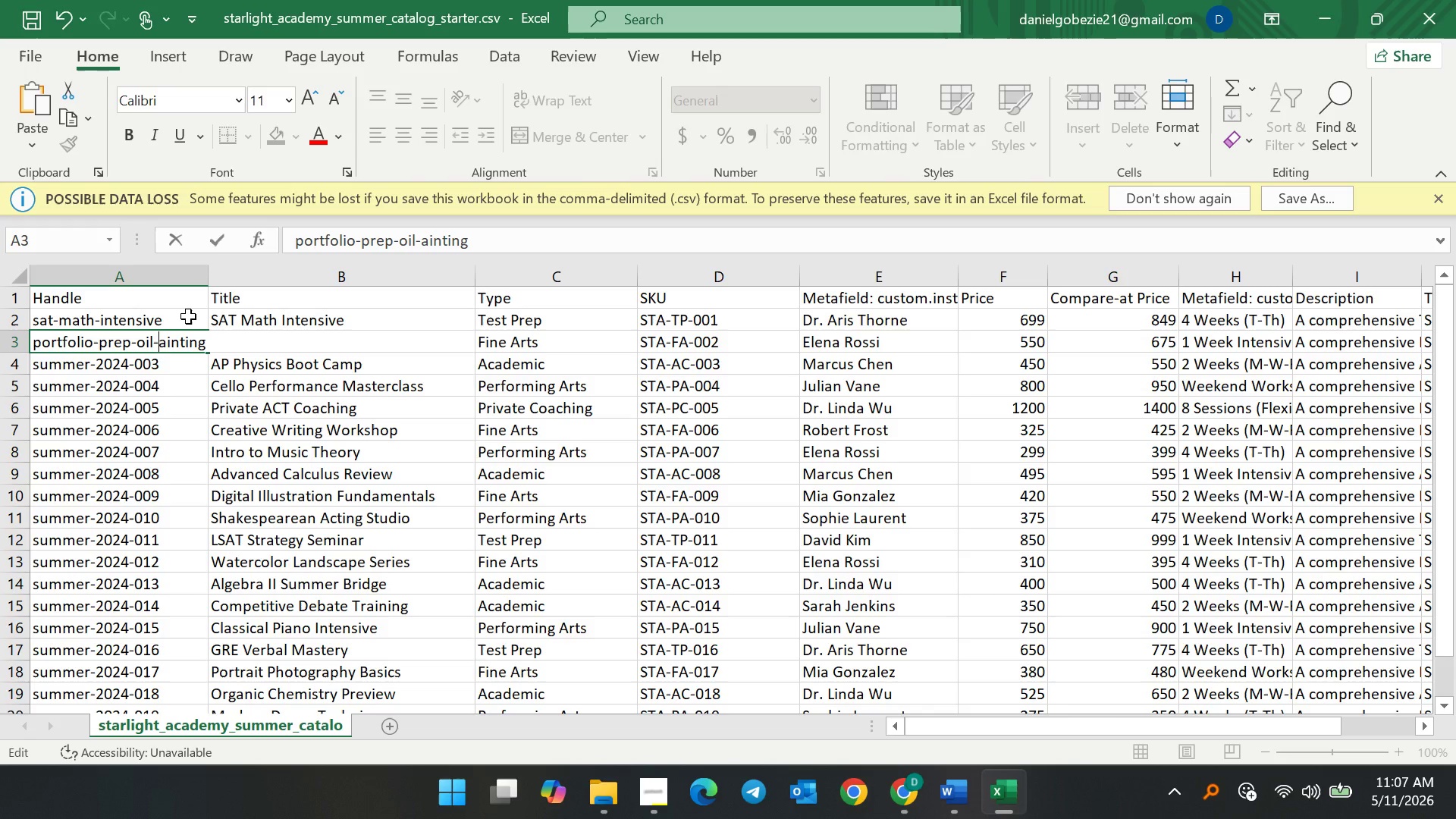 
key(Minus)
 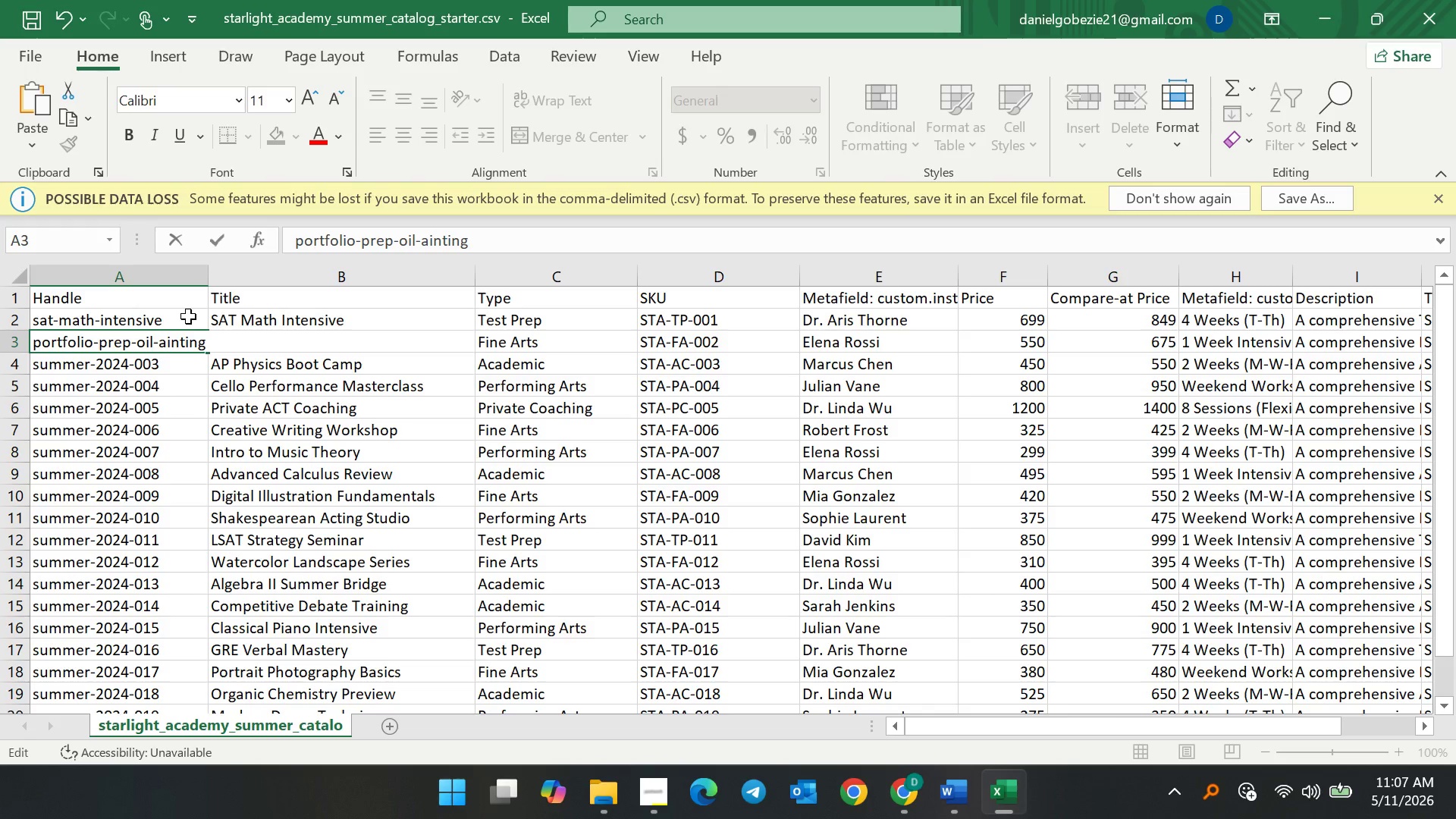 
key(P)
 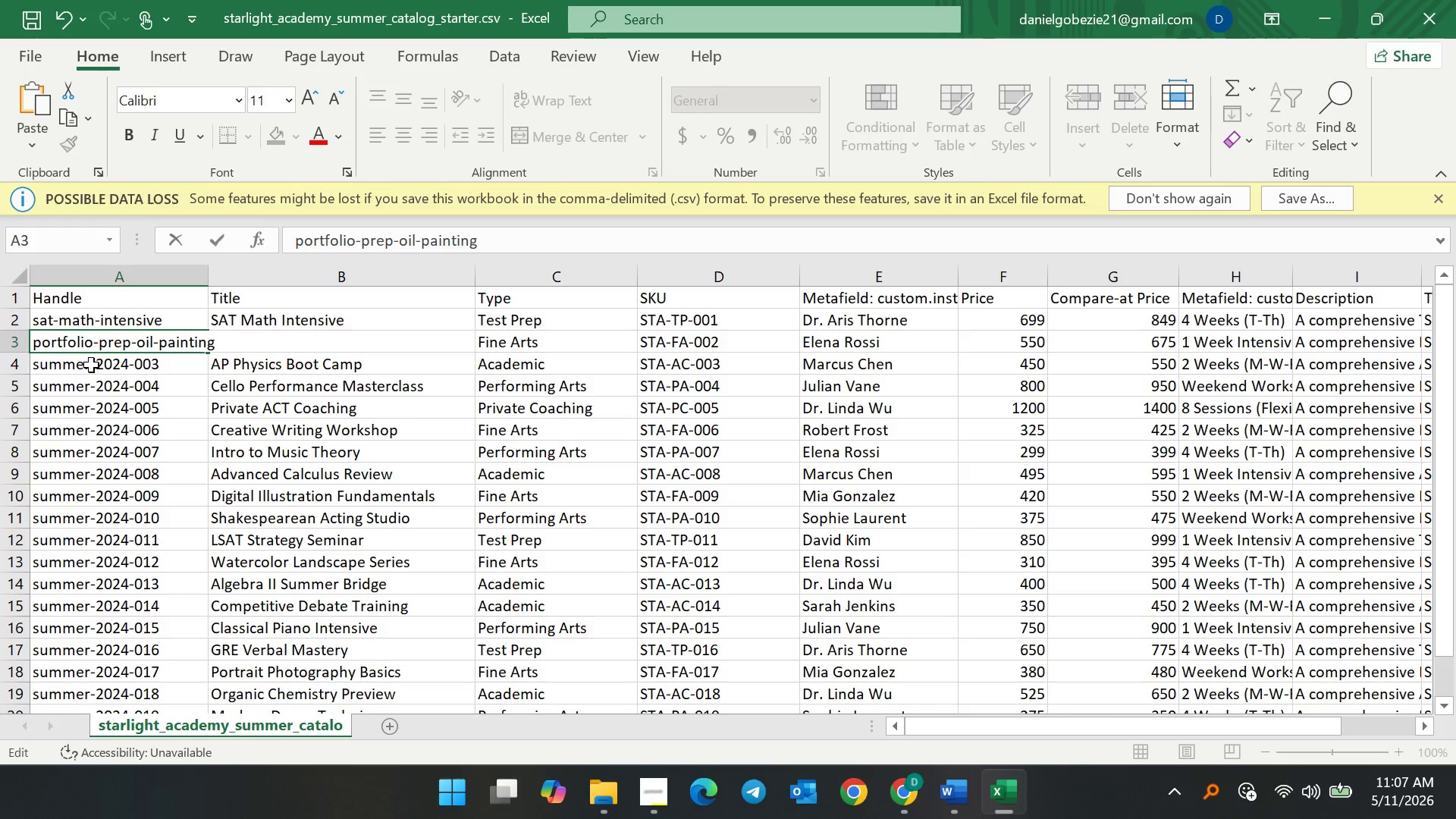 
double_click([91, 365])
 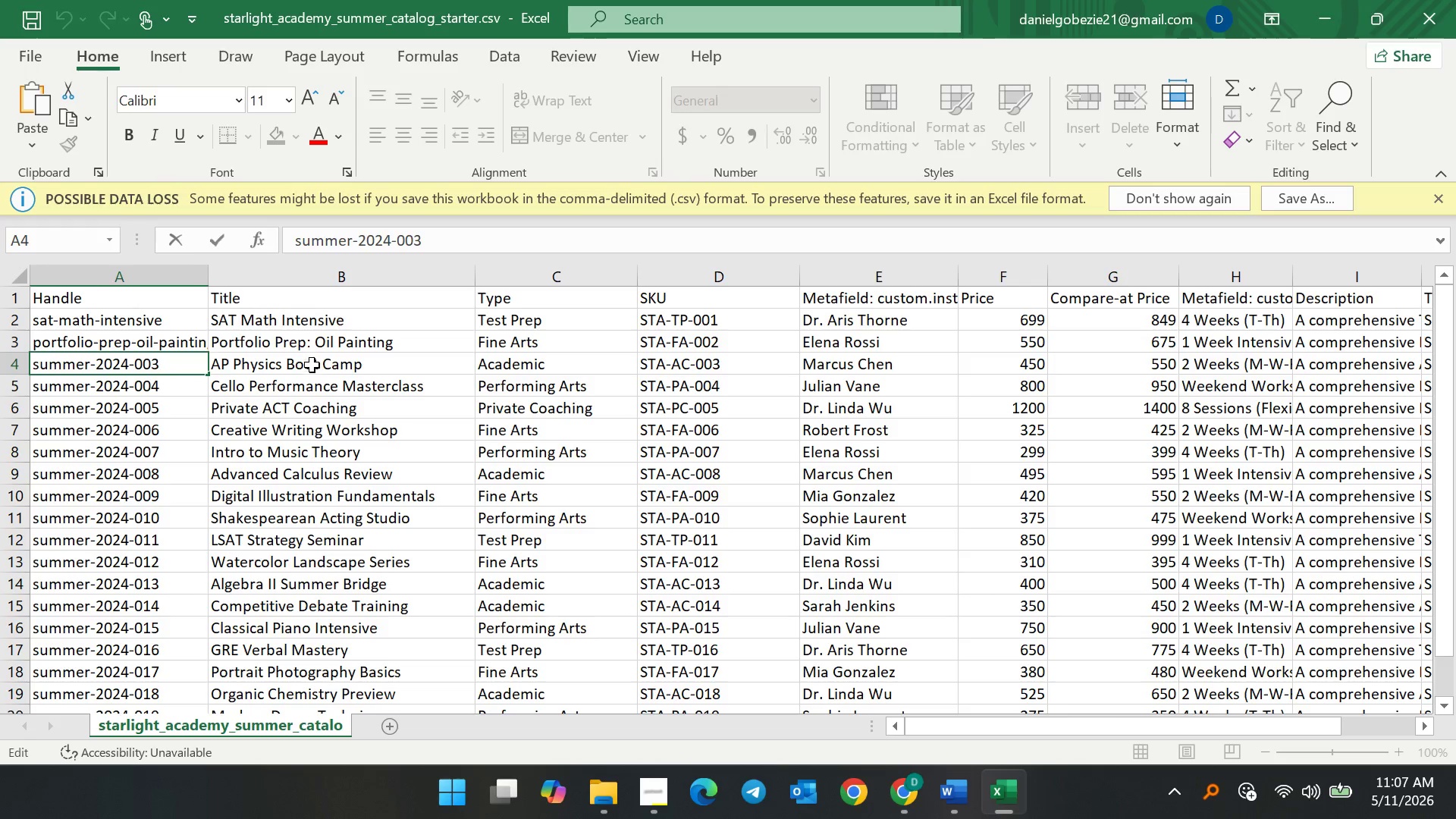 
double_click([310, 363])
 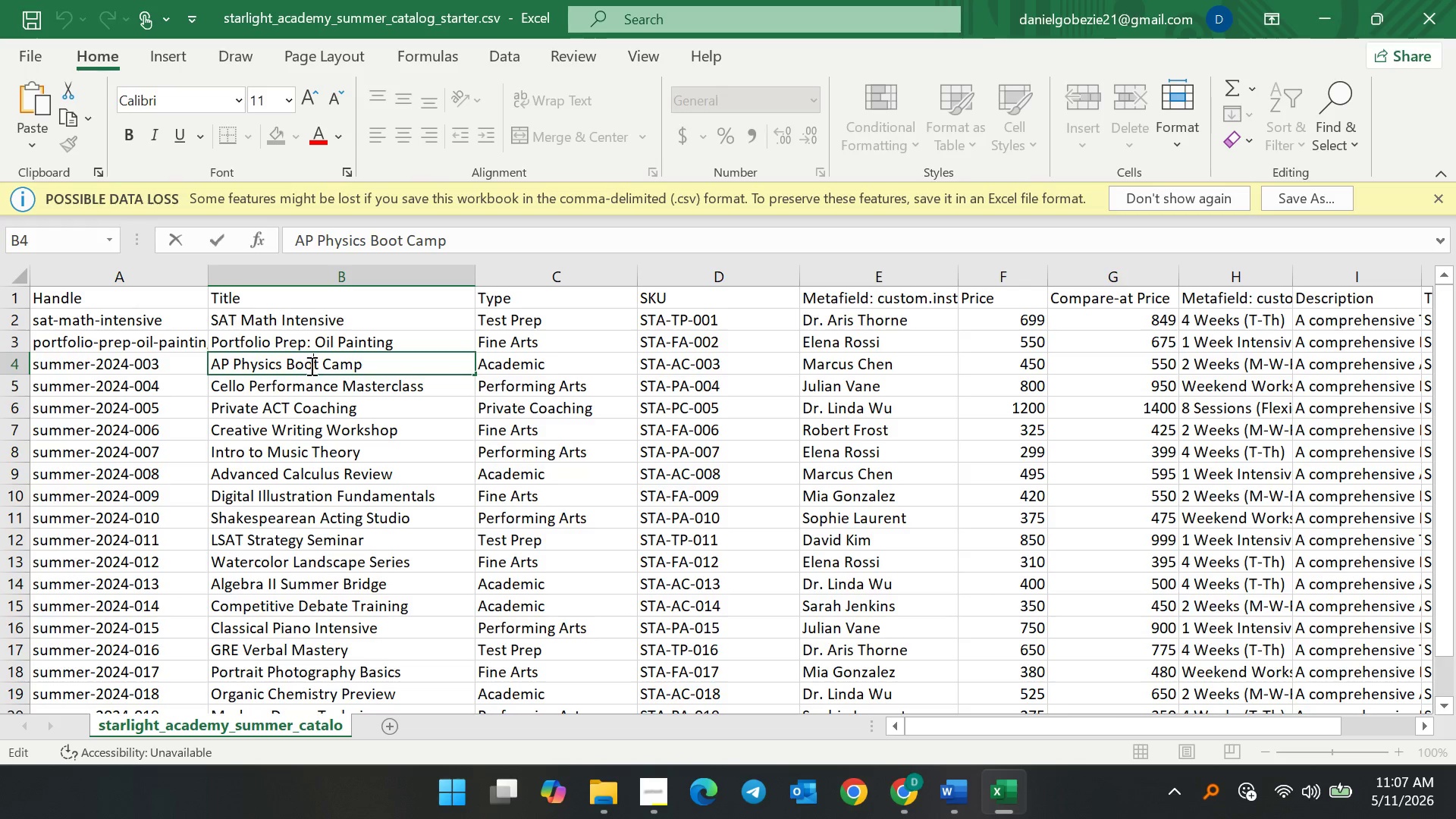 
key(Control+A)
 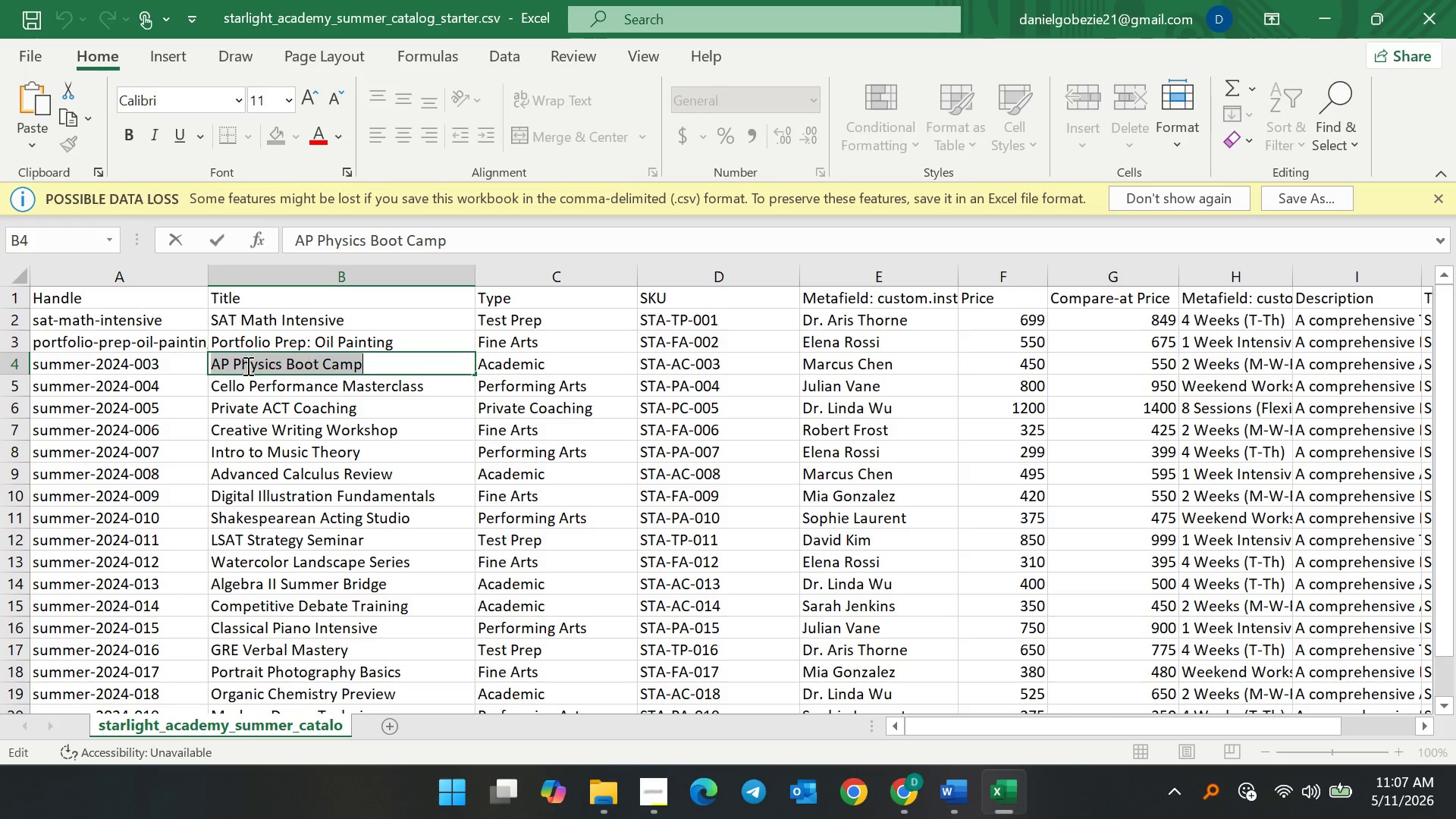 
key(Control+C)
 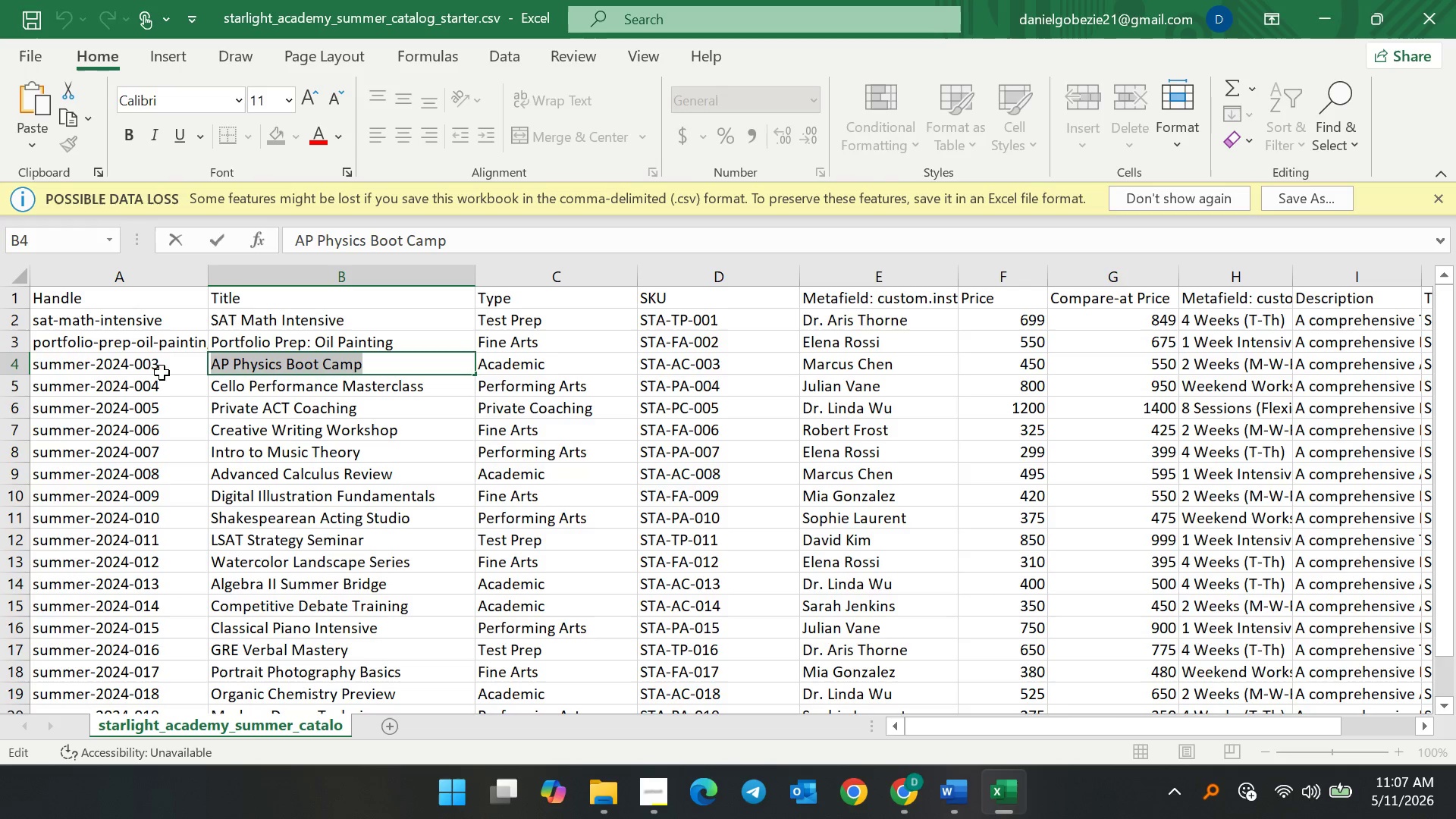 
key(Control+C)
 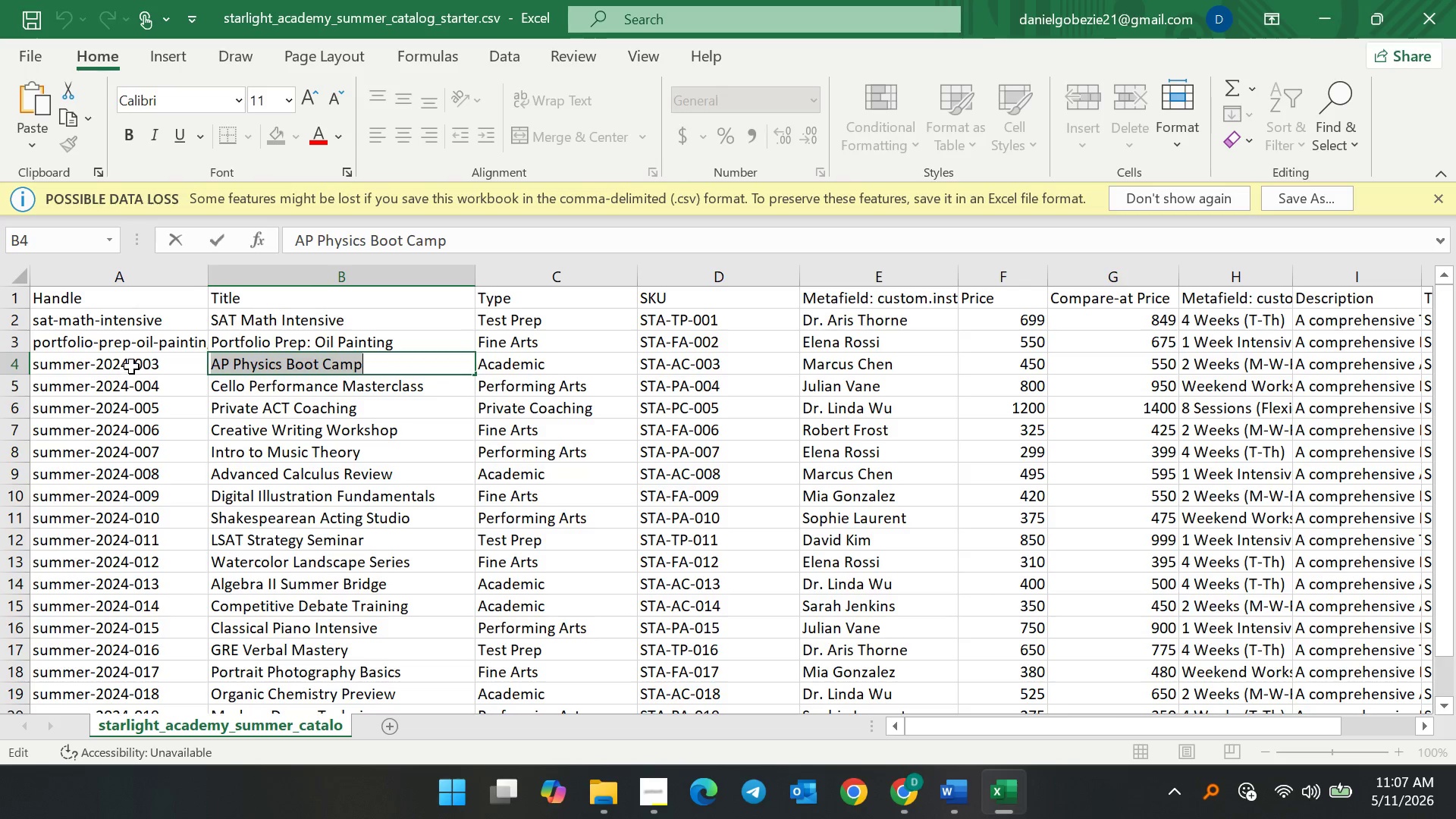 
double_click([131, 366])
 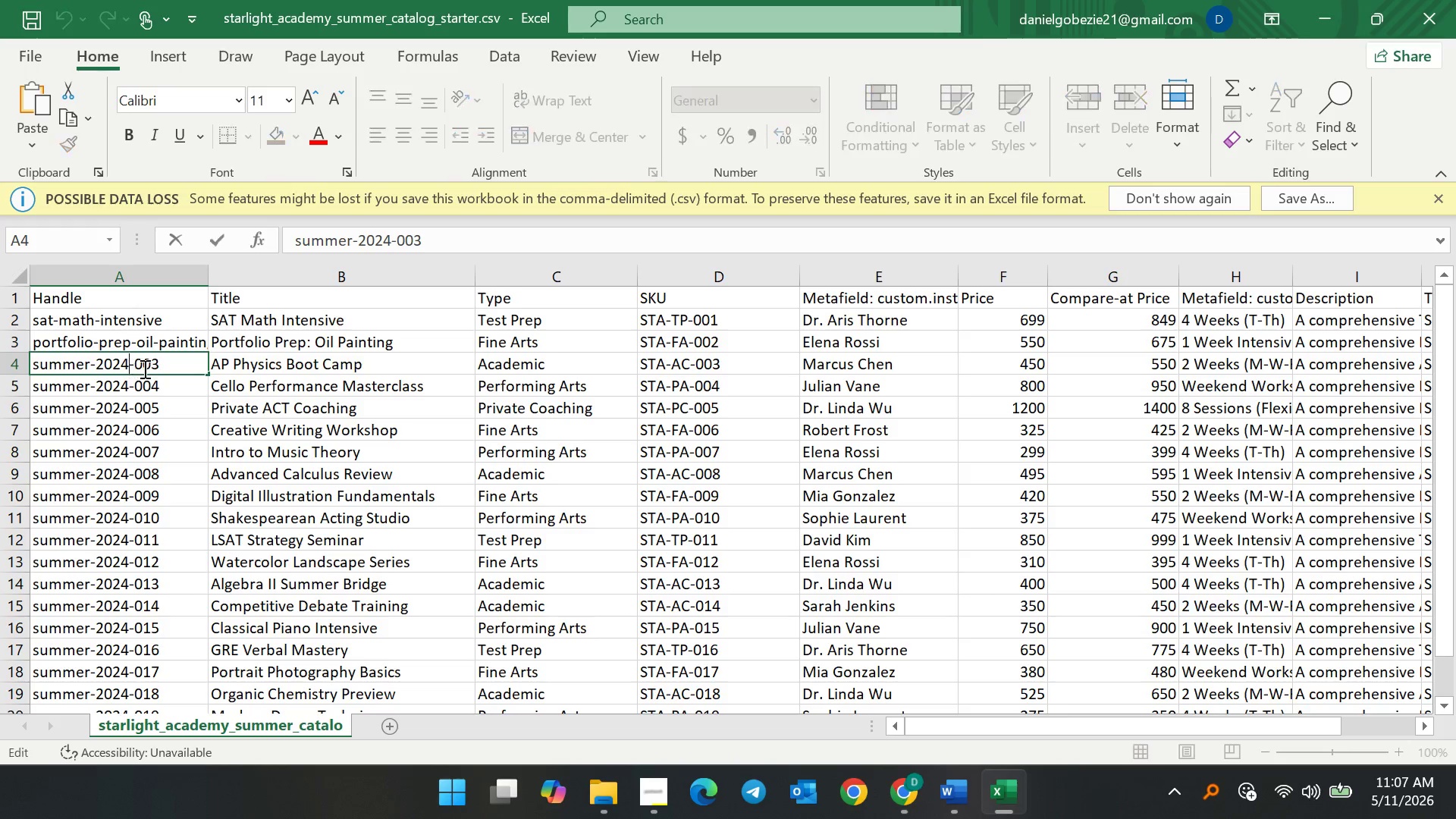 
key(Control+A)
 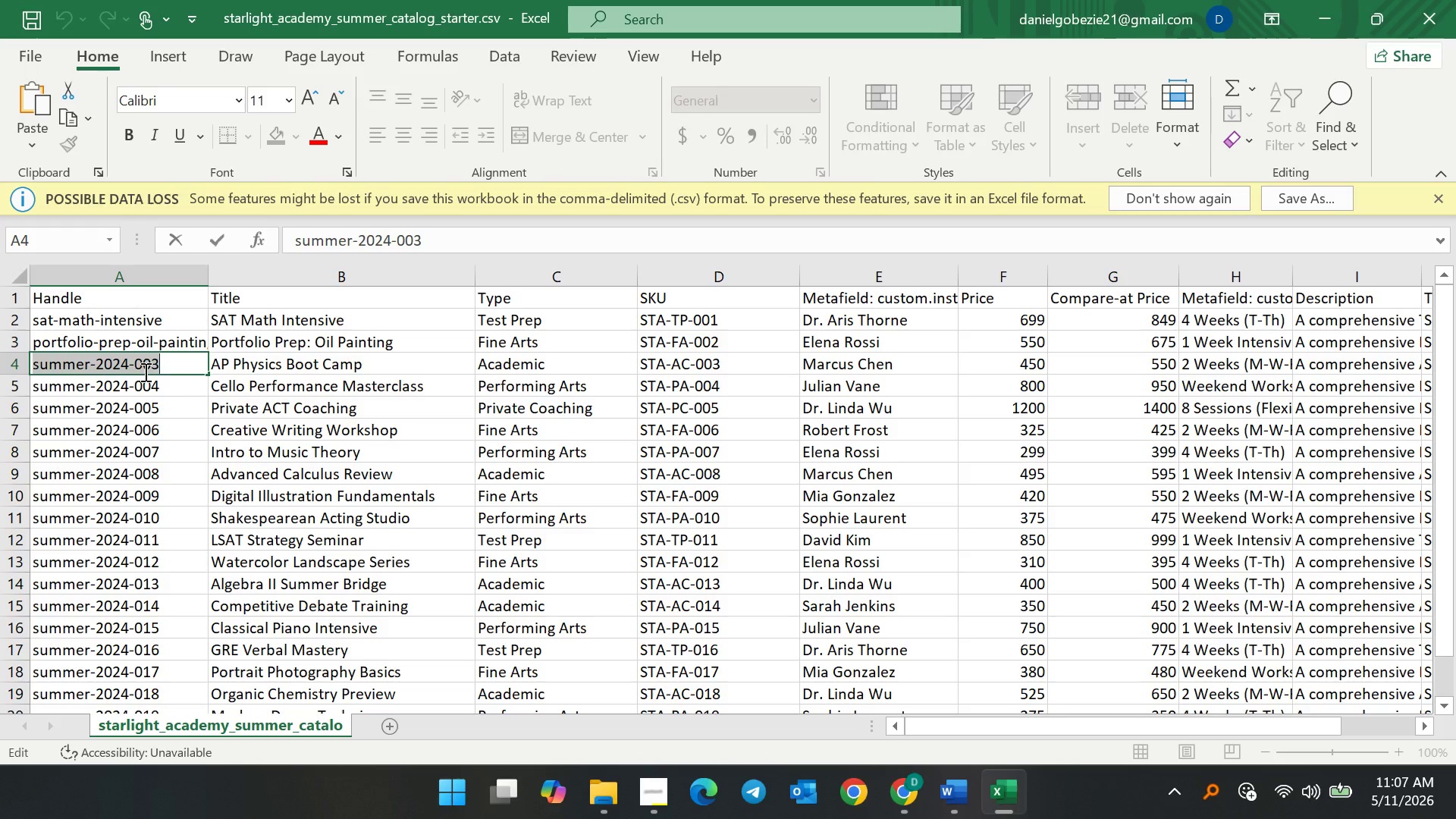 
key(Control+V)
 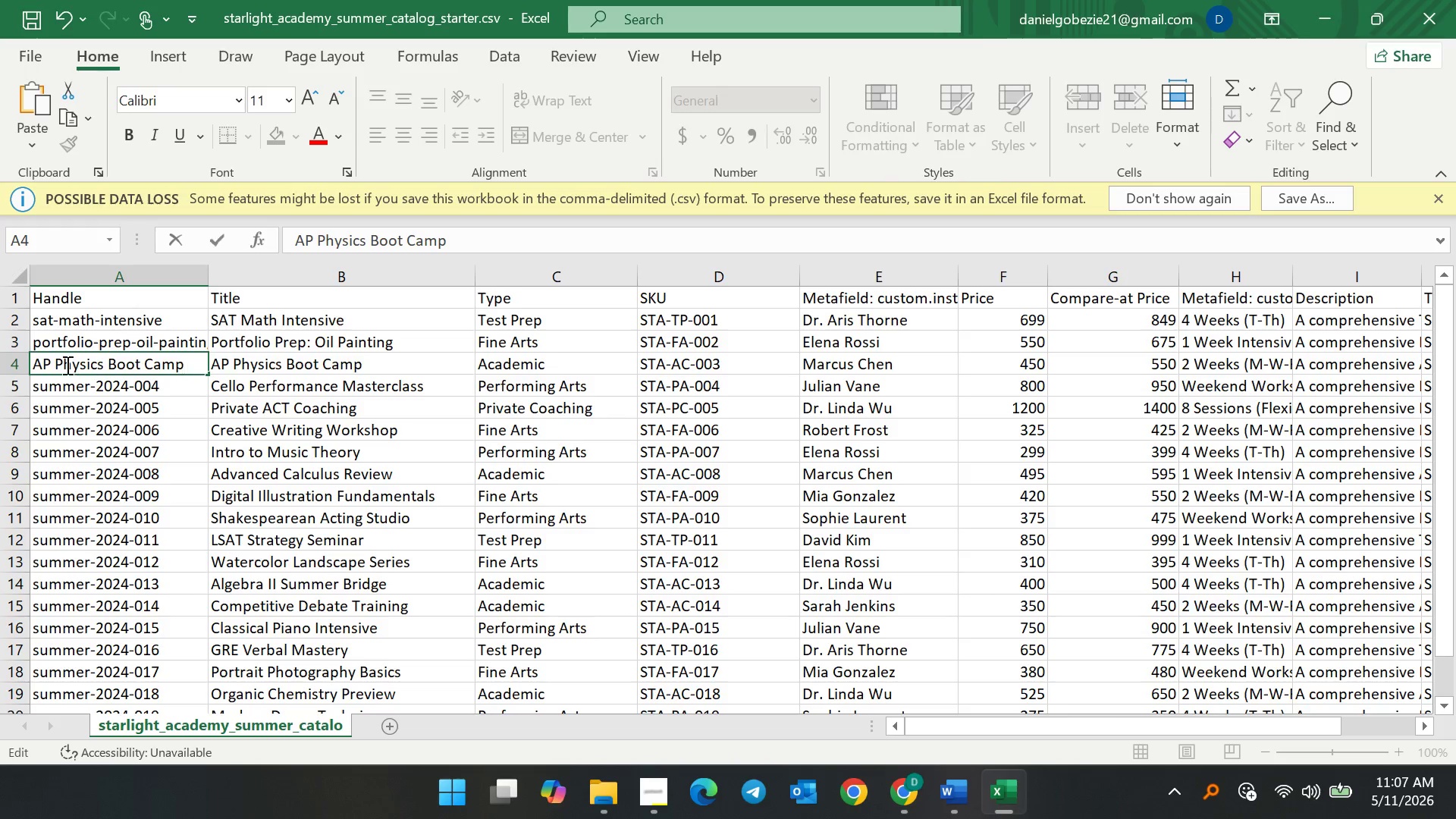 
left_click([49, 365])
 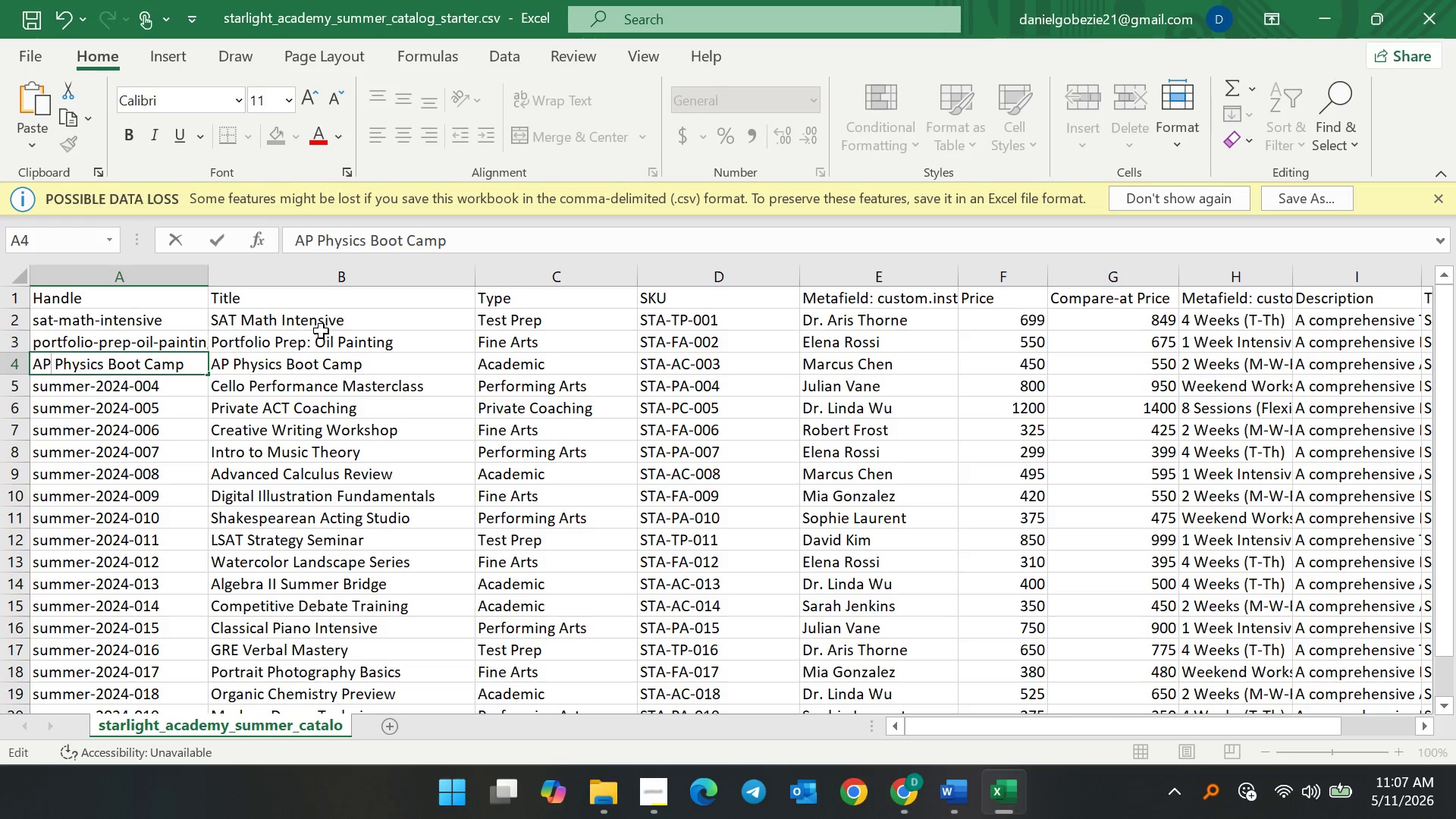 
key(Backspace)
key(Backspace)
type(ap-[Delete][Delete]p)
 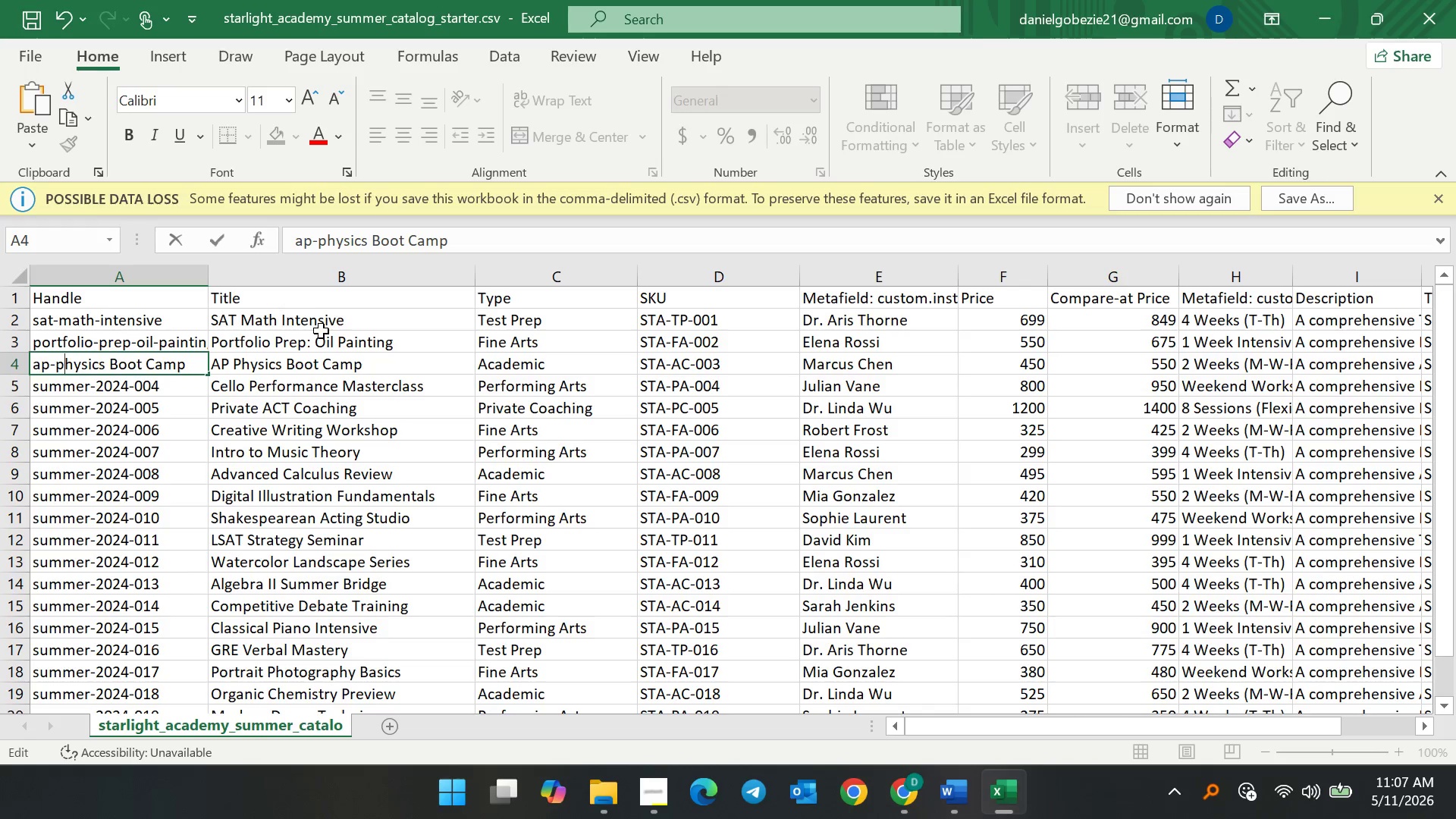 
key(ArrowRight)
 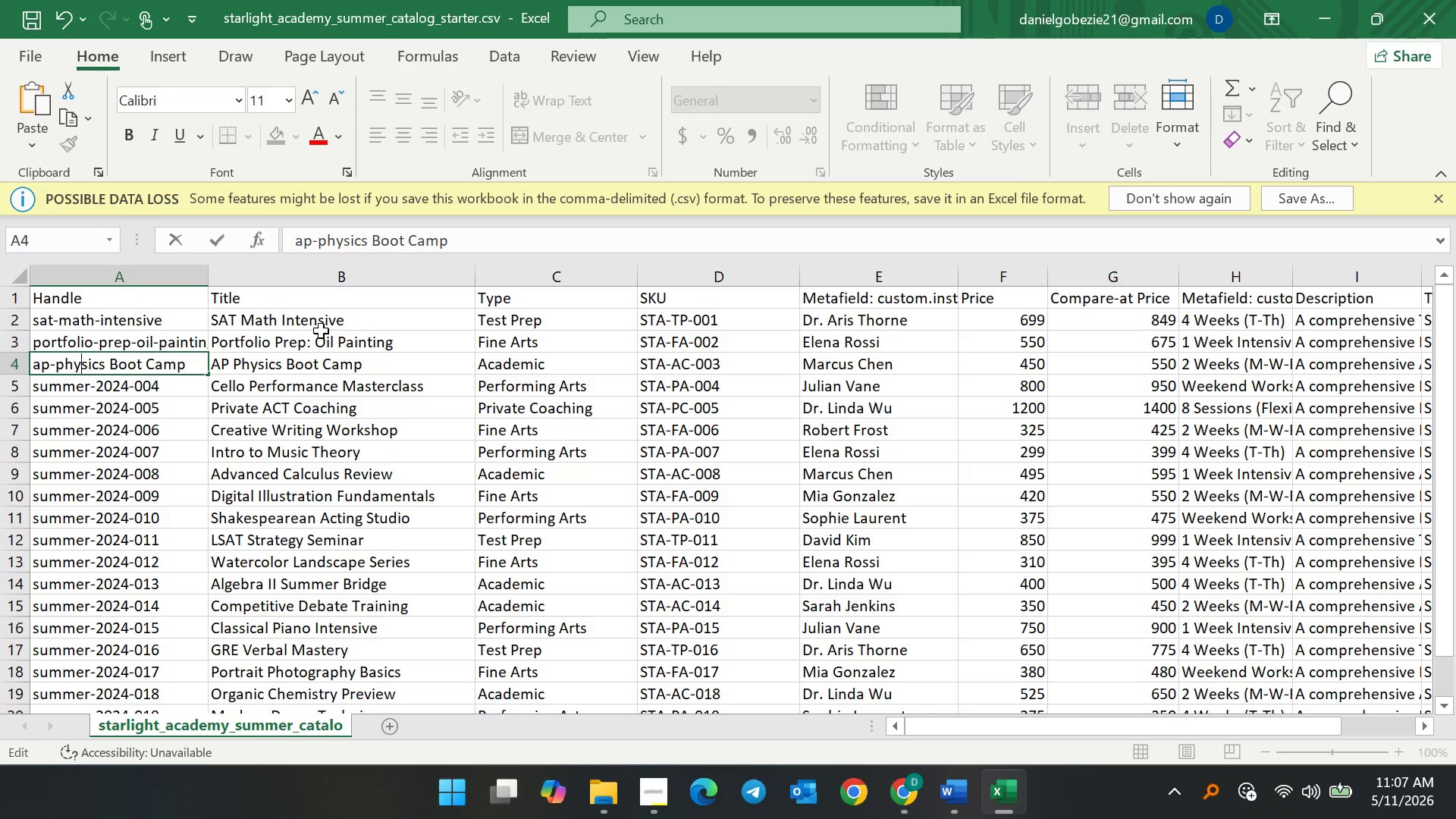 
key(ArrowRight)
 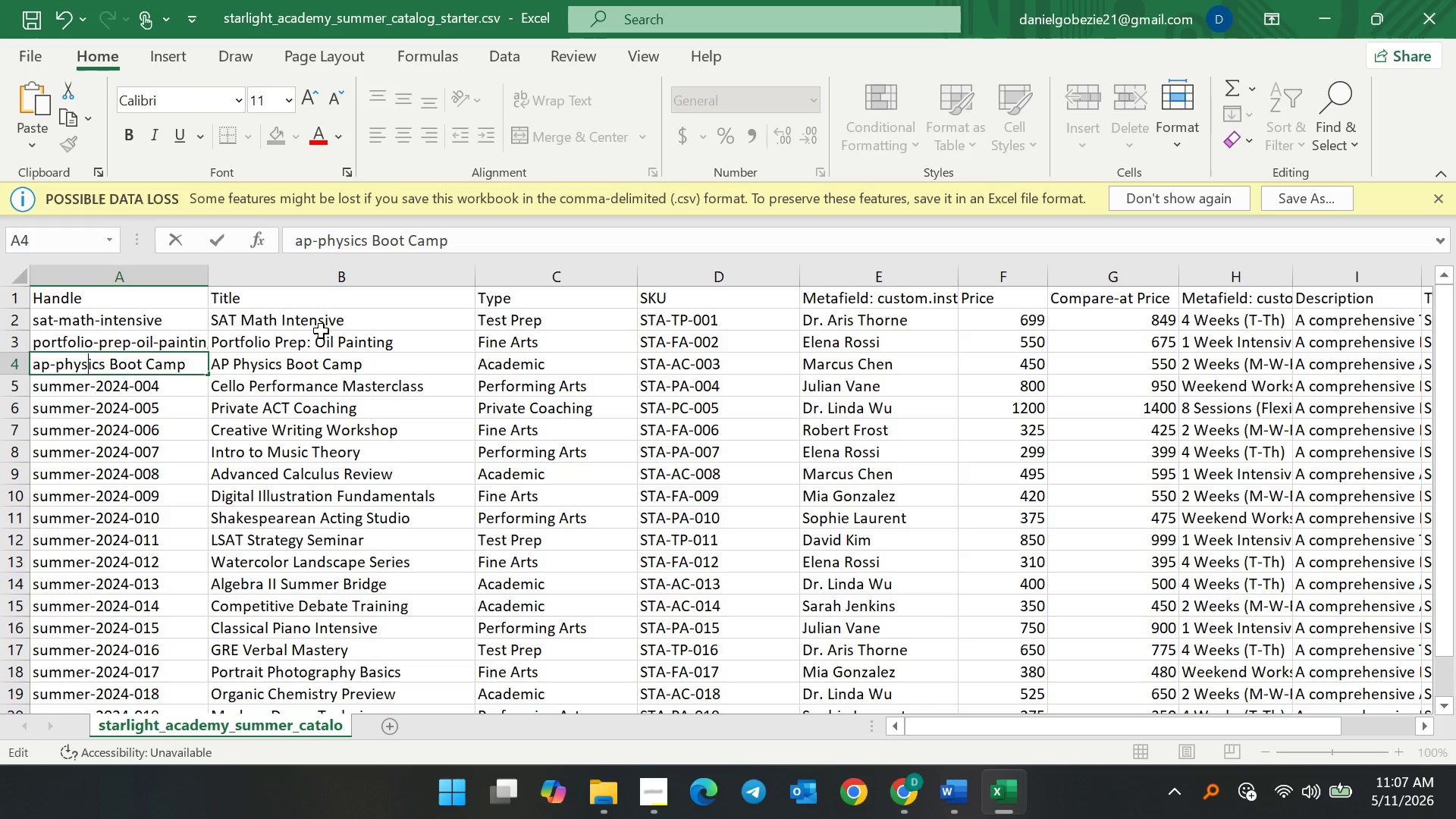 
key(ArrowRight)
 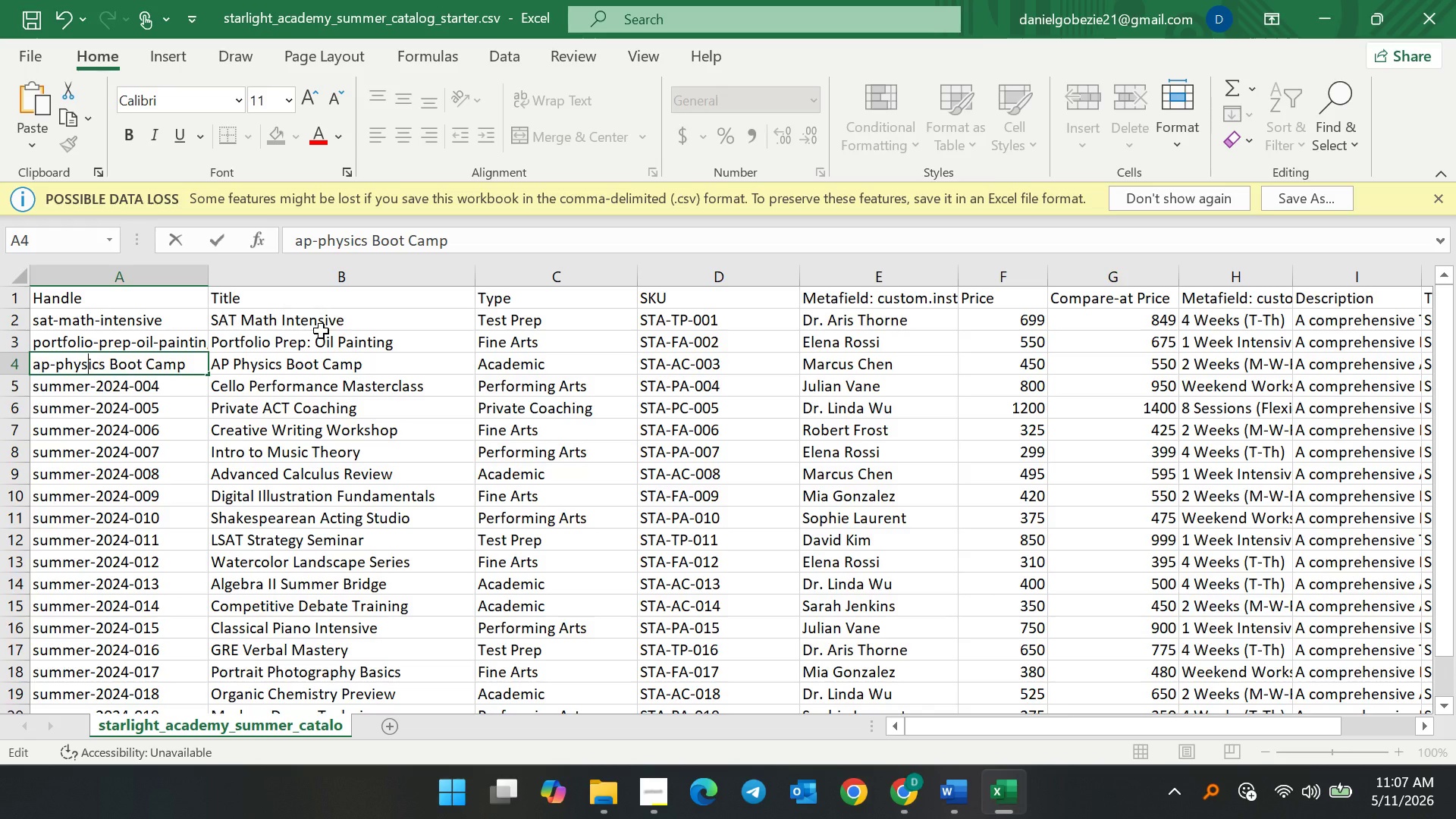 
key(ArrowRight)
 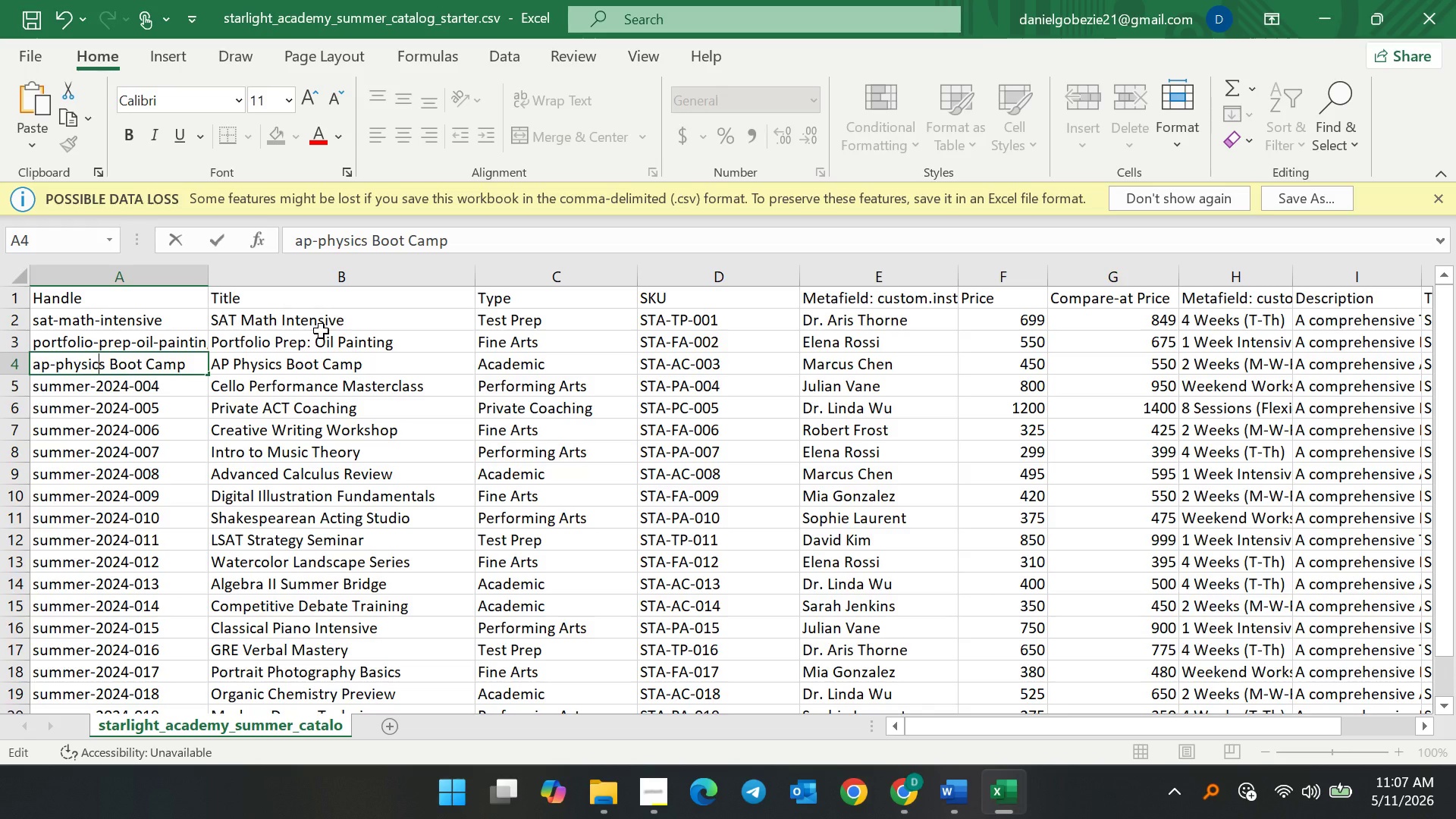 
key(ArrowRight)
 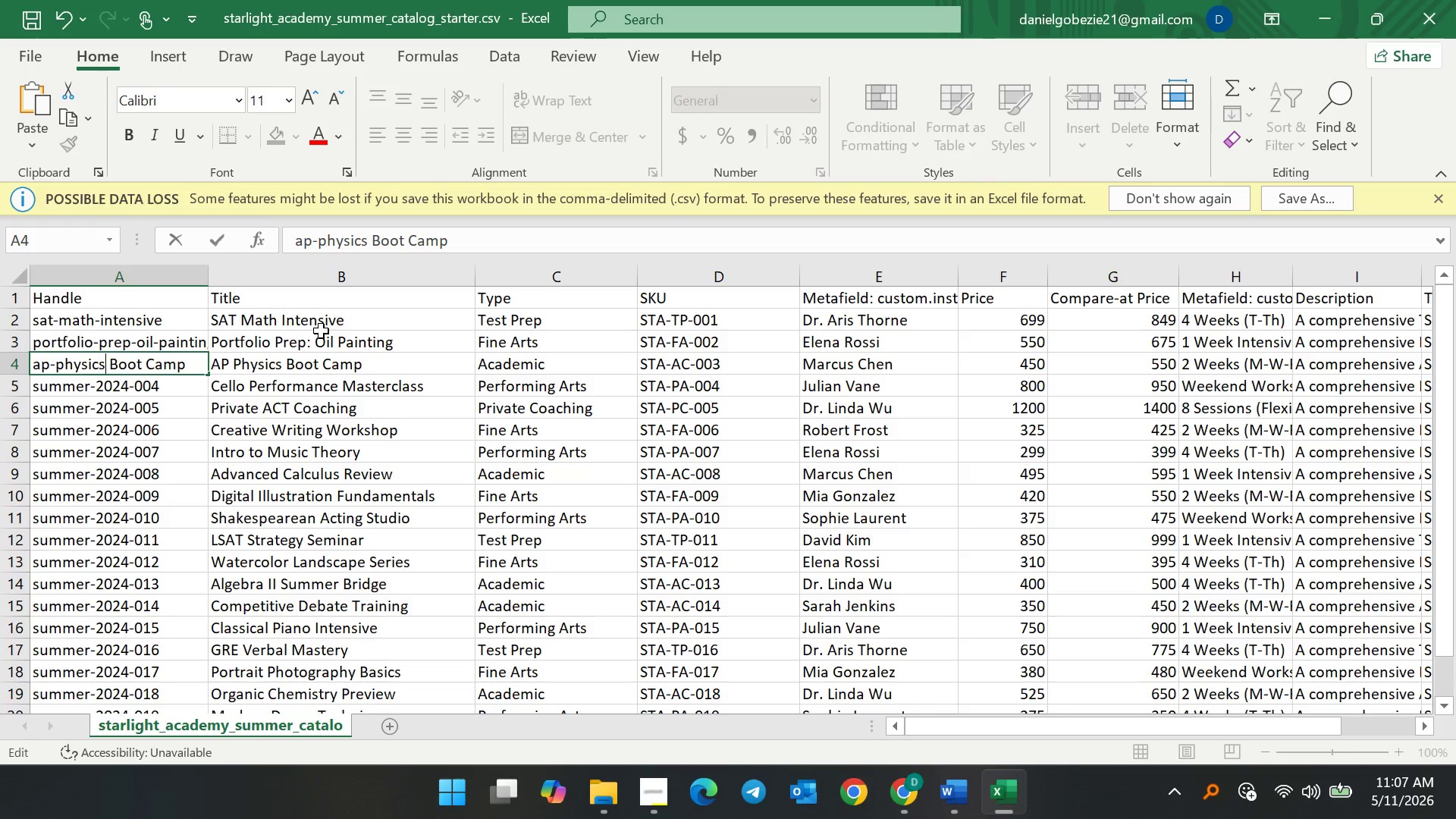 
key(ArrowRight)
 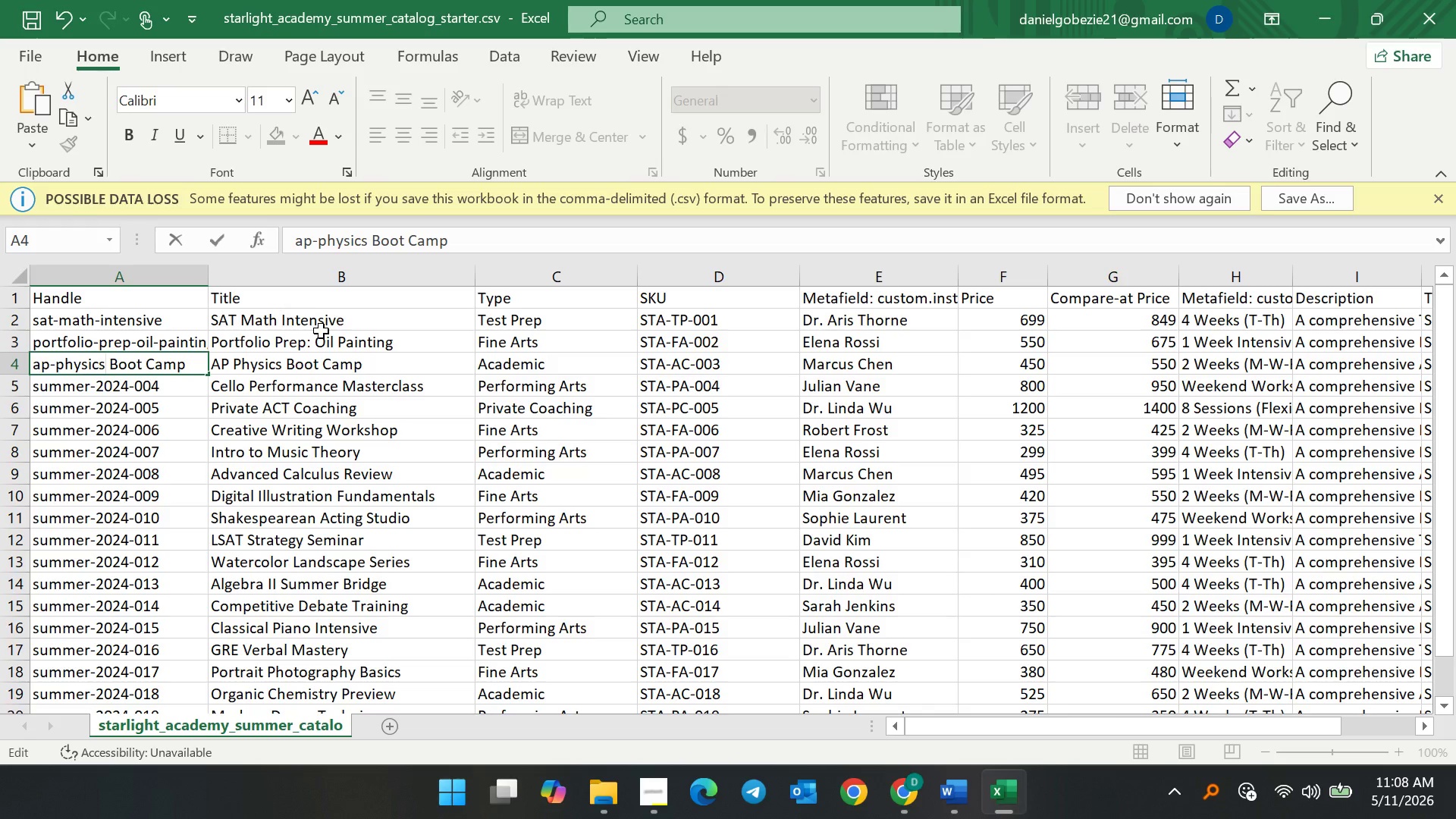 
key(Delete)
 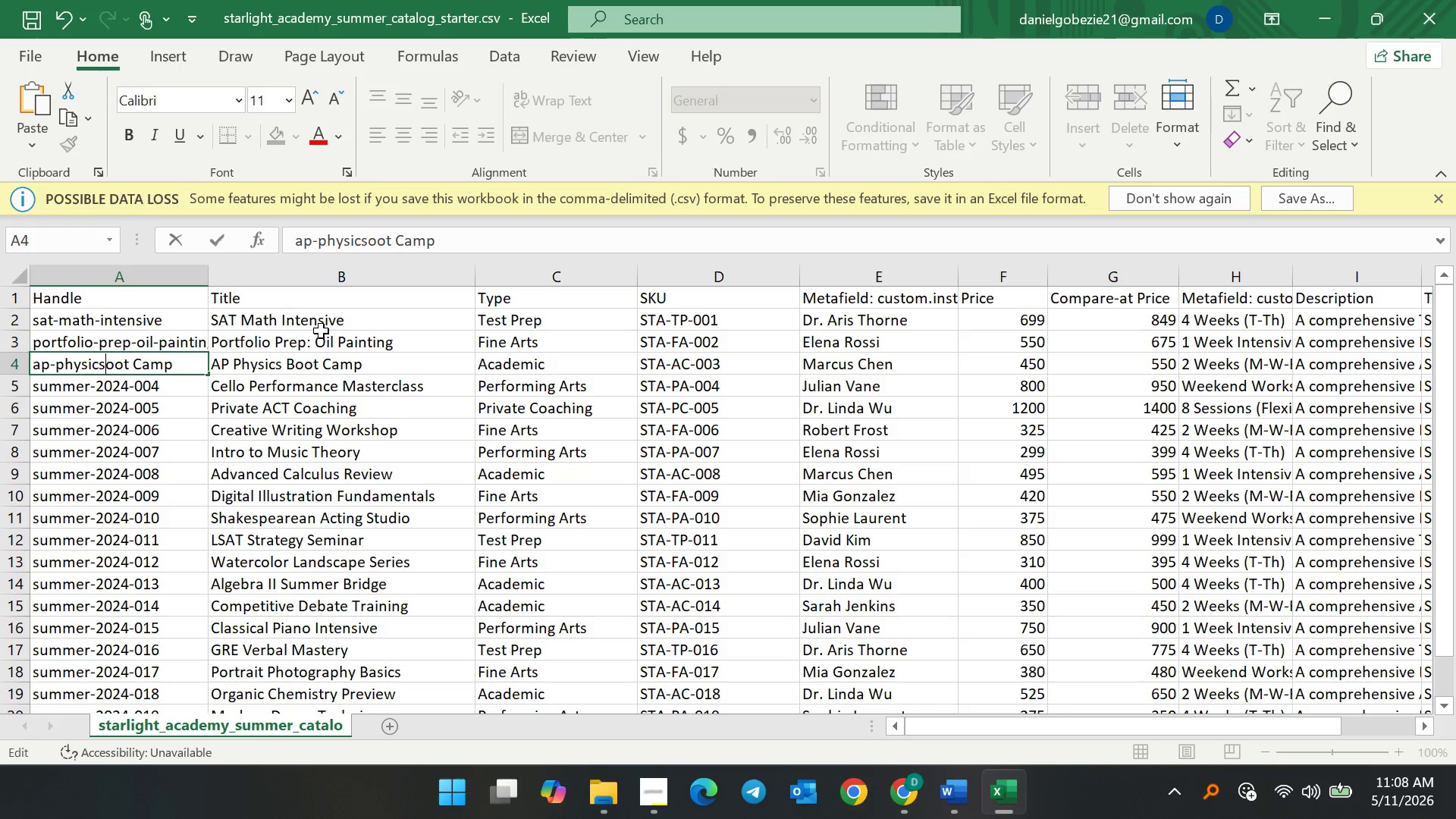 
key(Delete)
 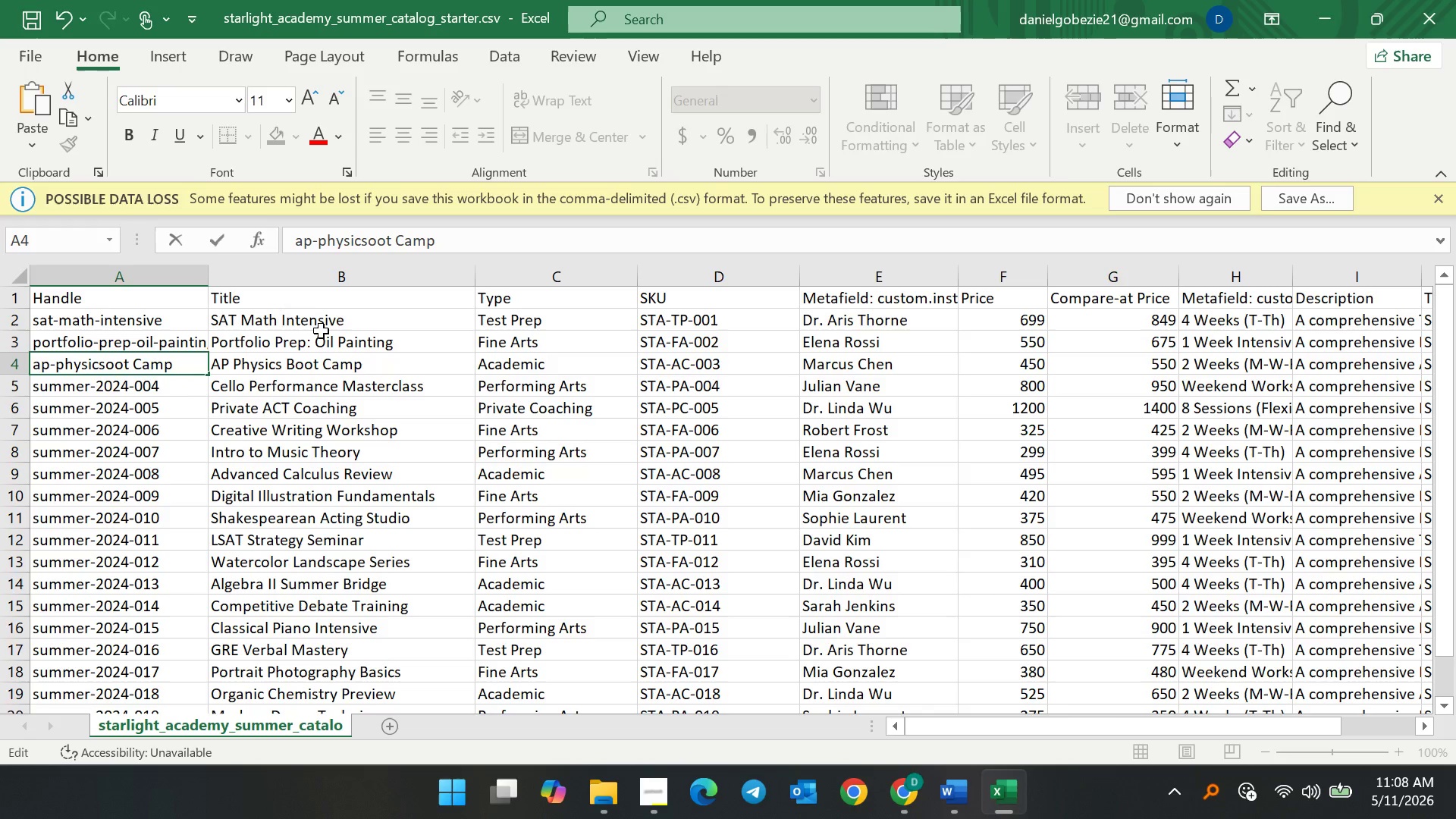 
key(Minus)
 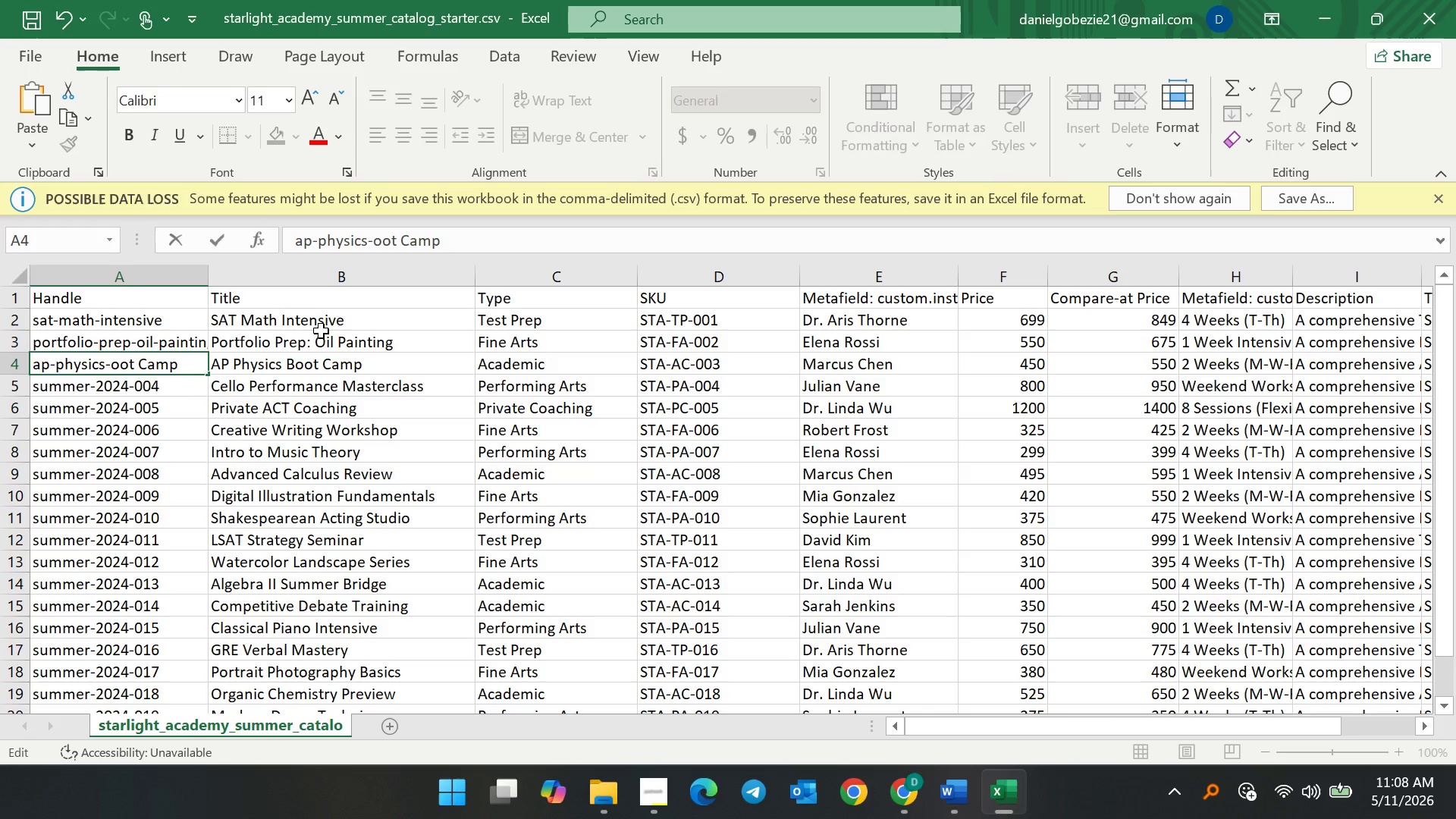 
key(B)
 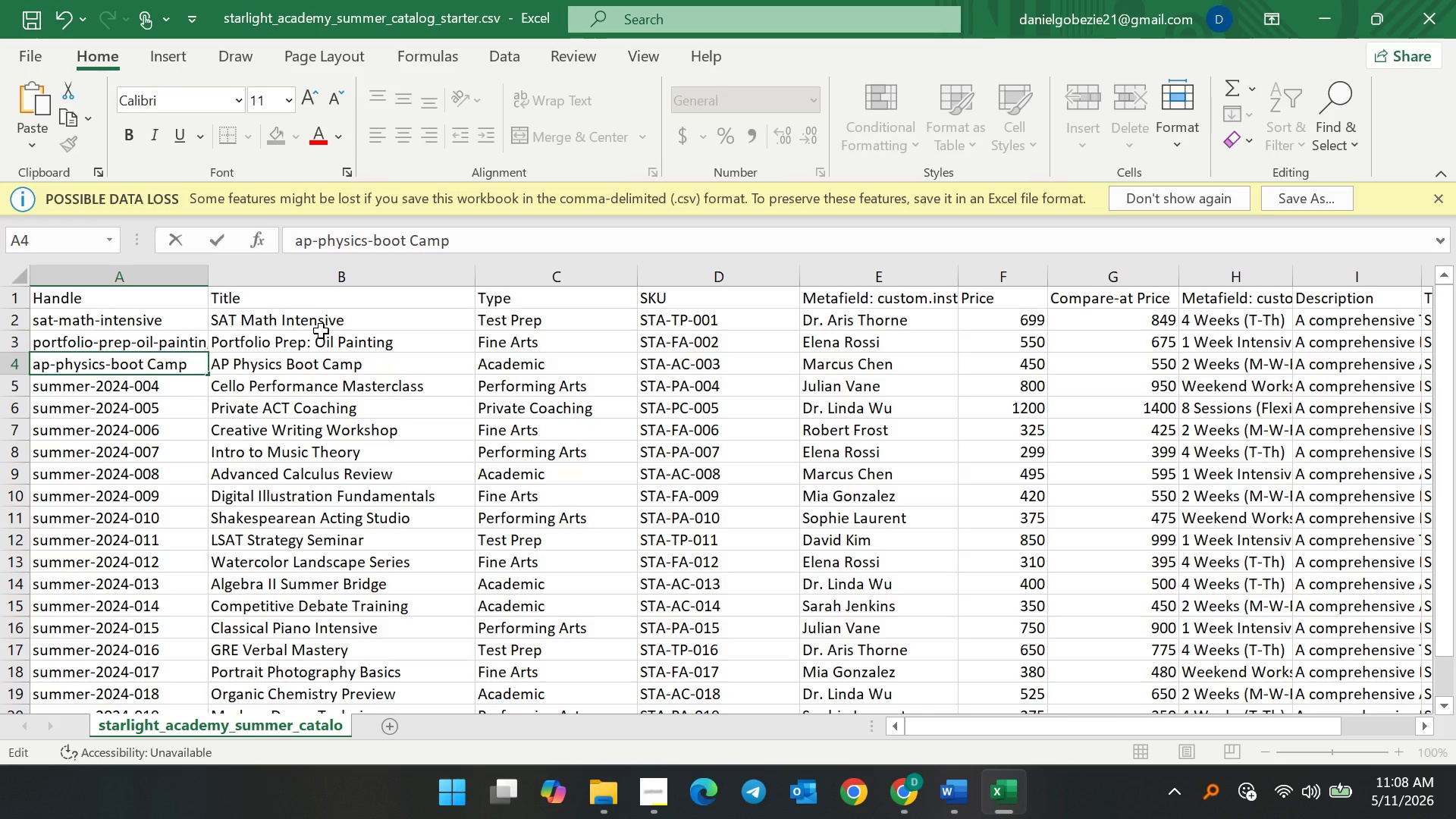 
key(ArrowRight)
 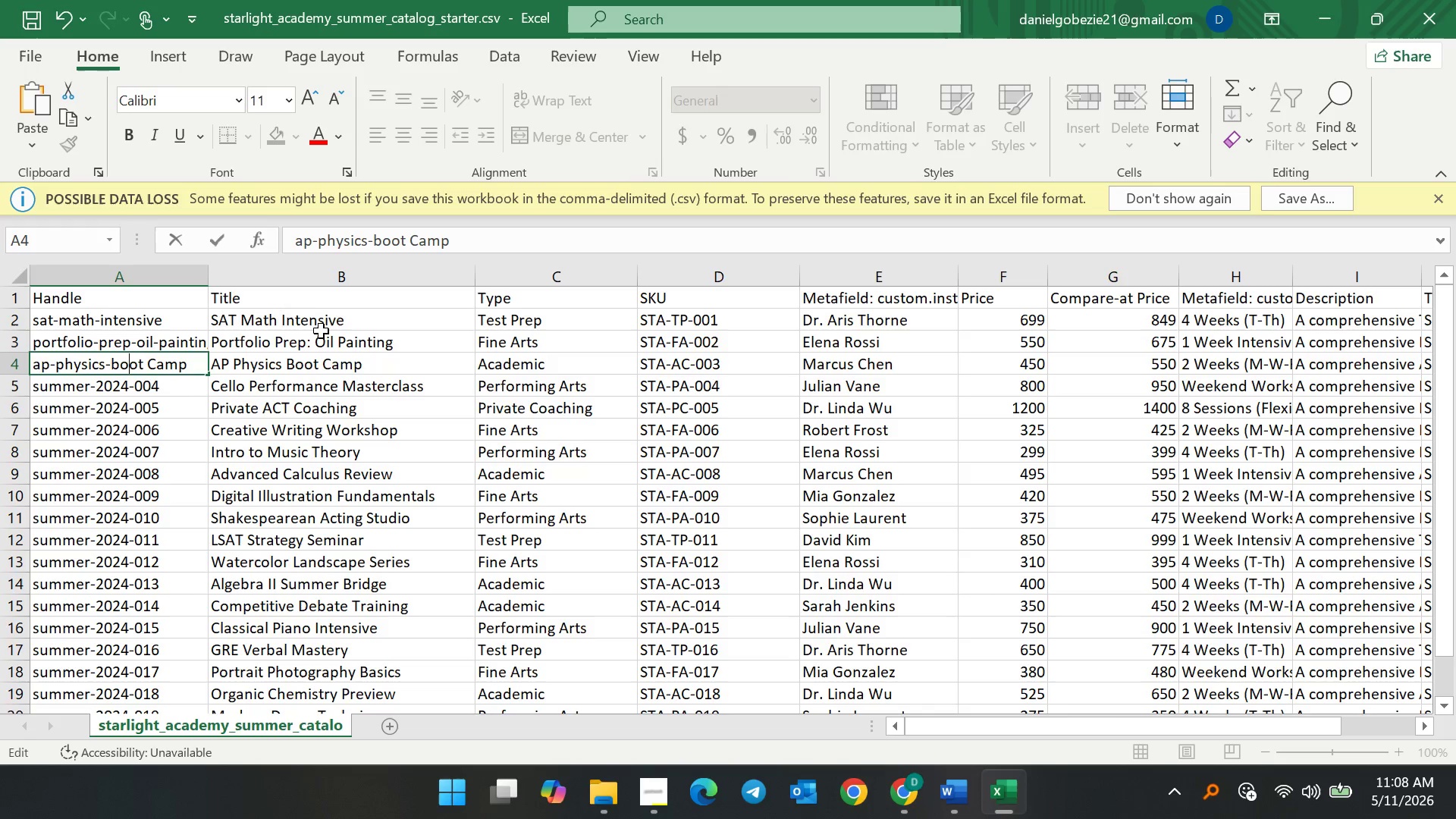 
key(ArrowRight)
 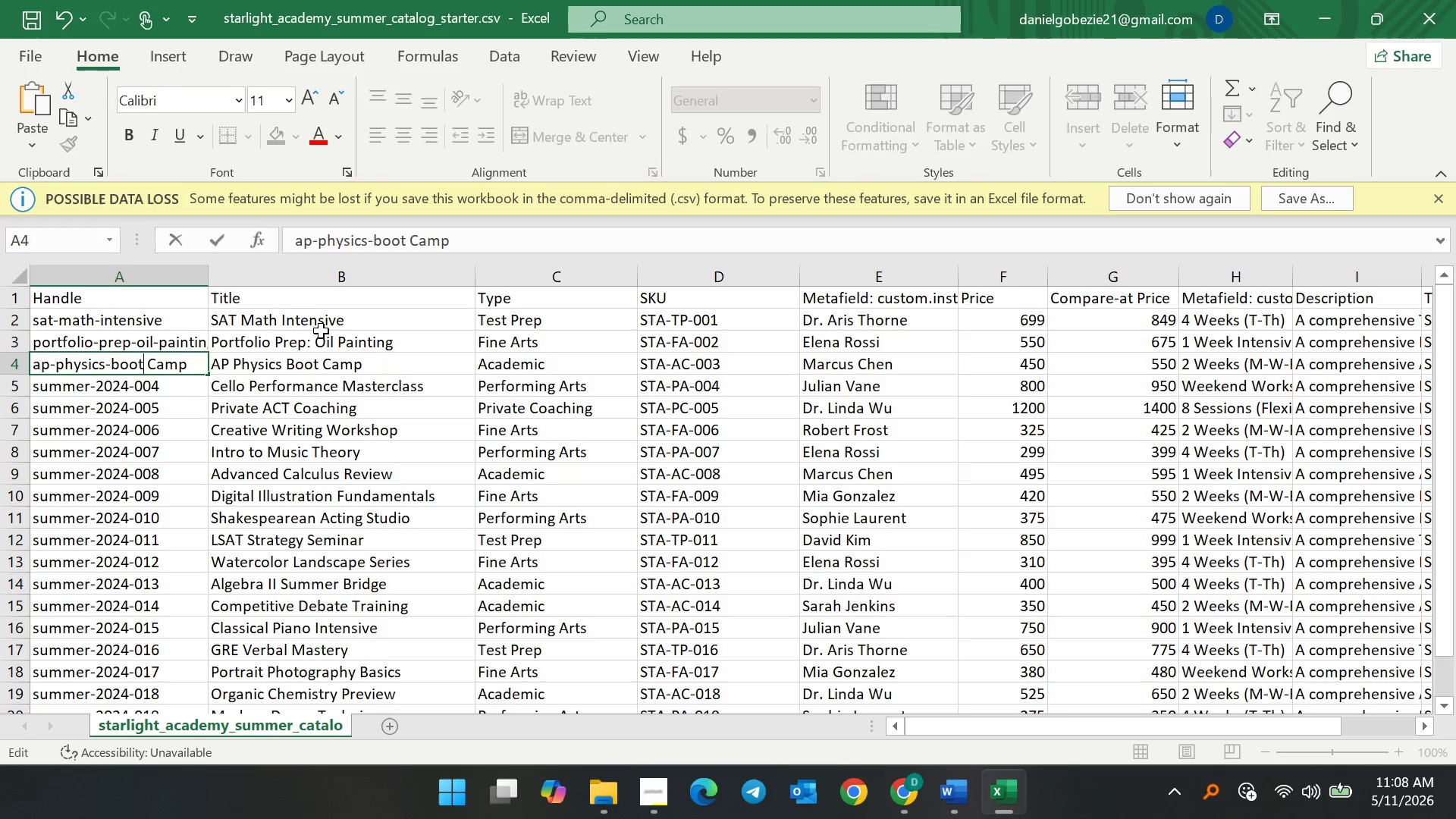 
key(ArrowRight)
 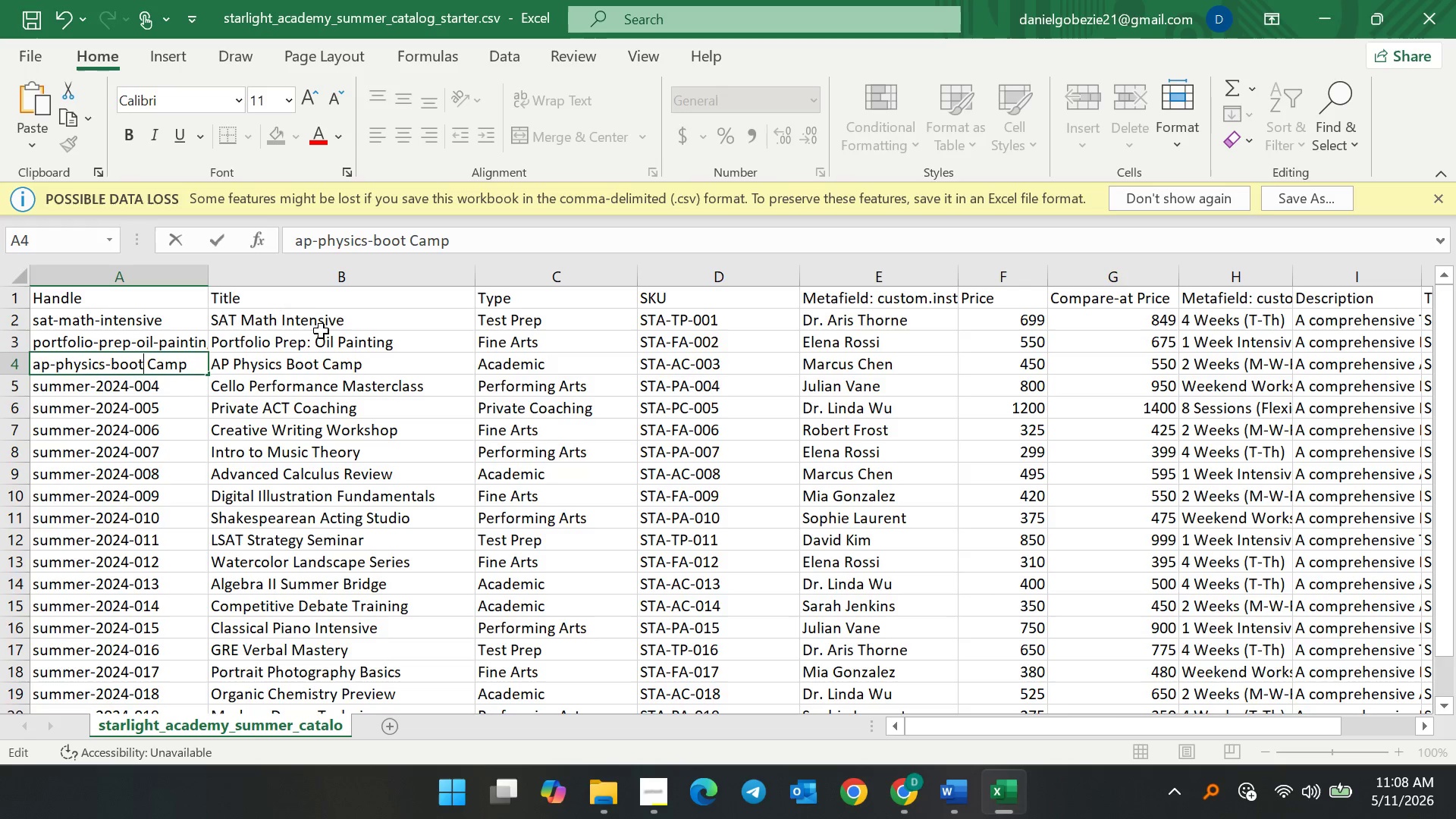 
key(ArrowRight)
 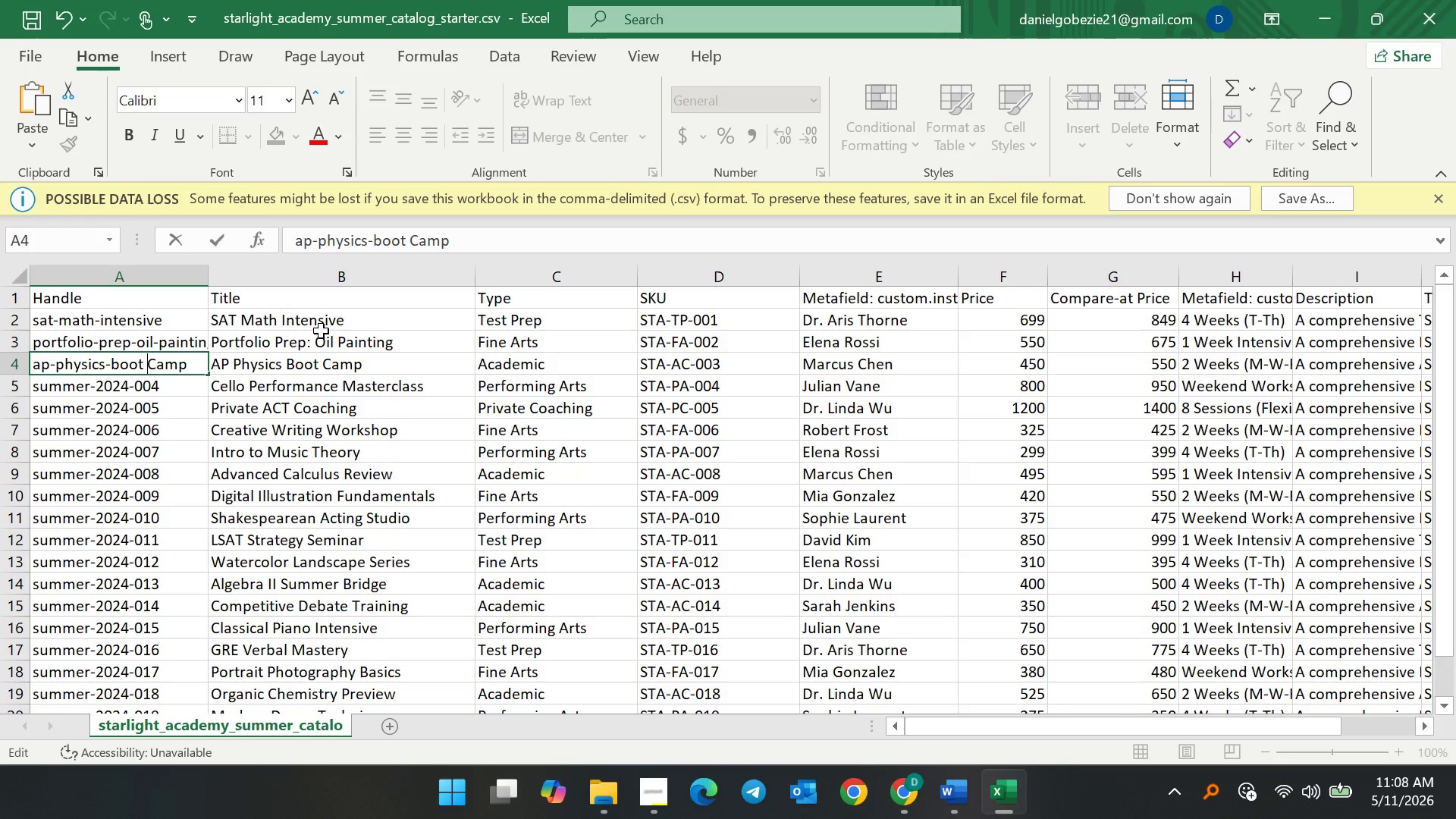 
key(ArrowRight)
 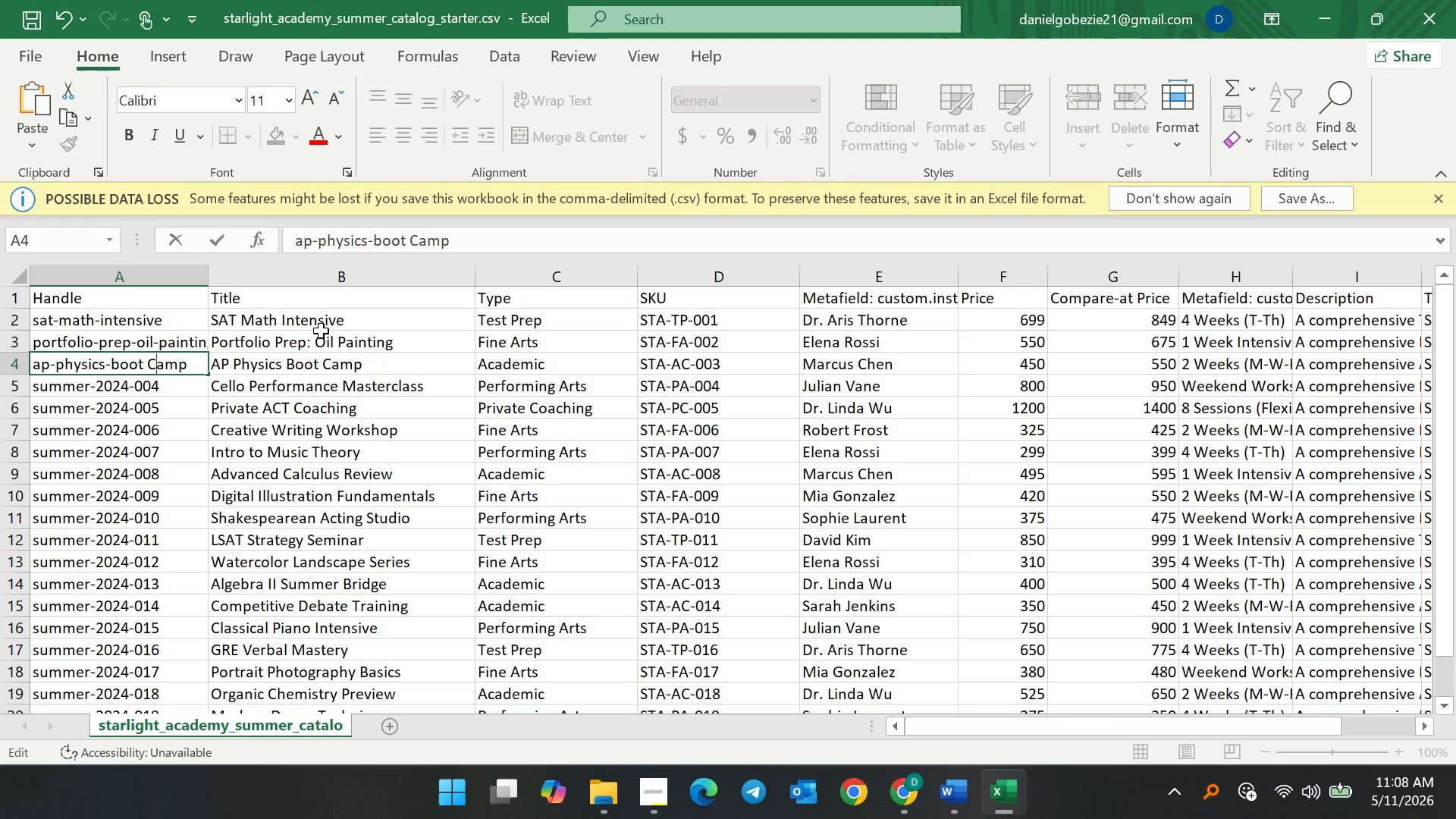 
key(Backspace)
 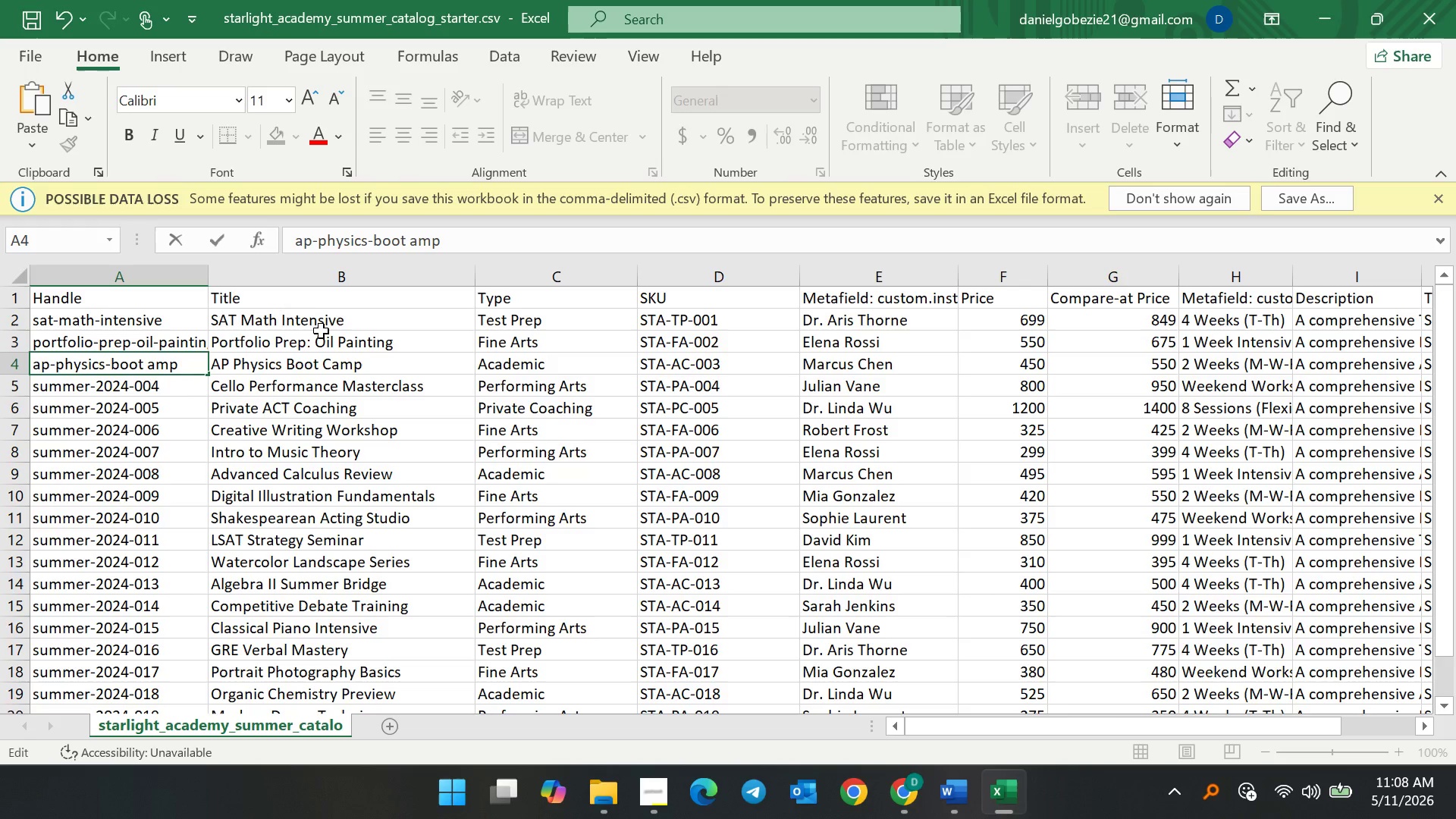 
key(Backspace)
 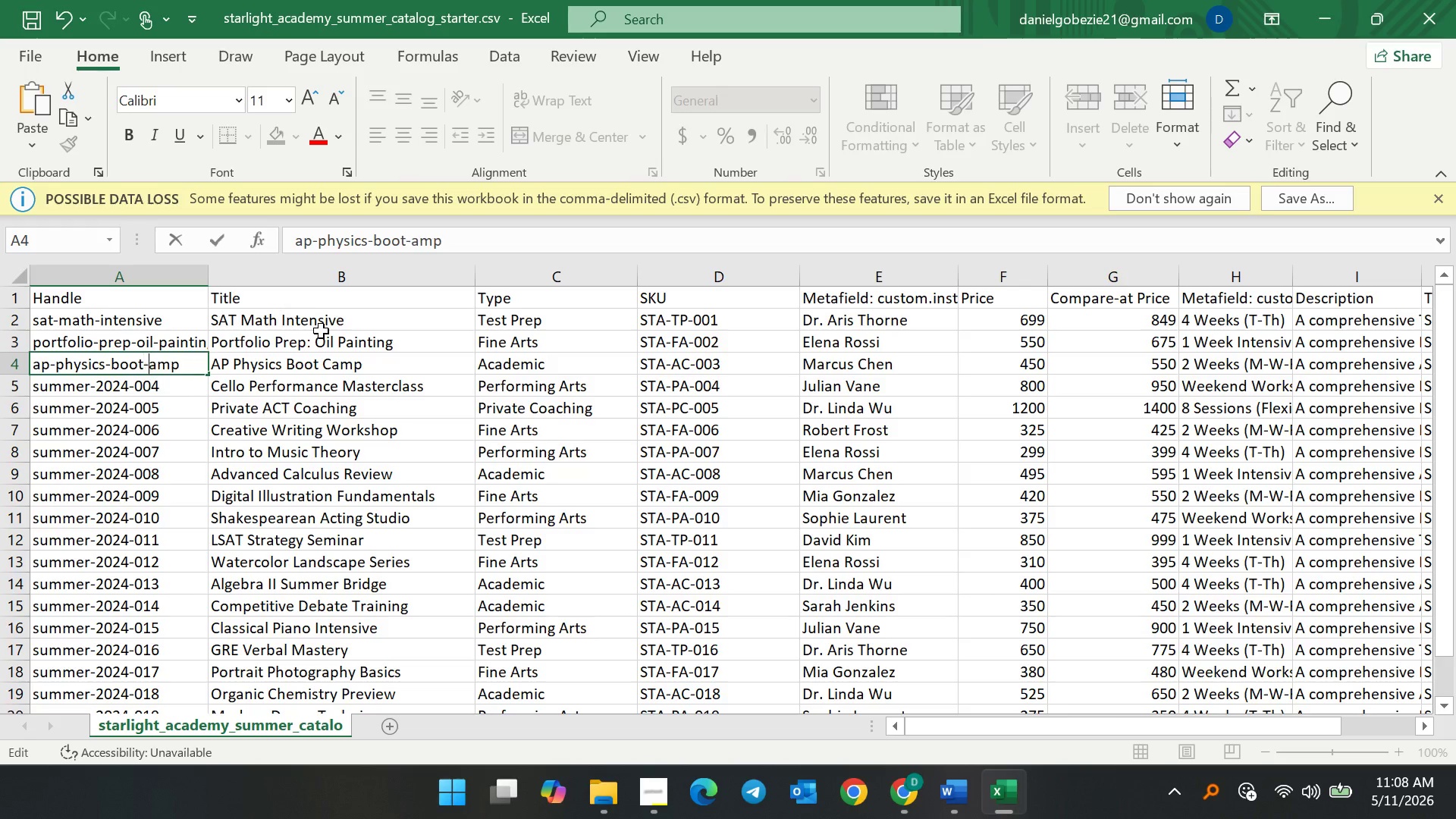 
key(Minus)
 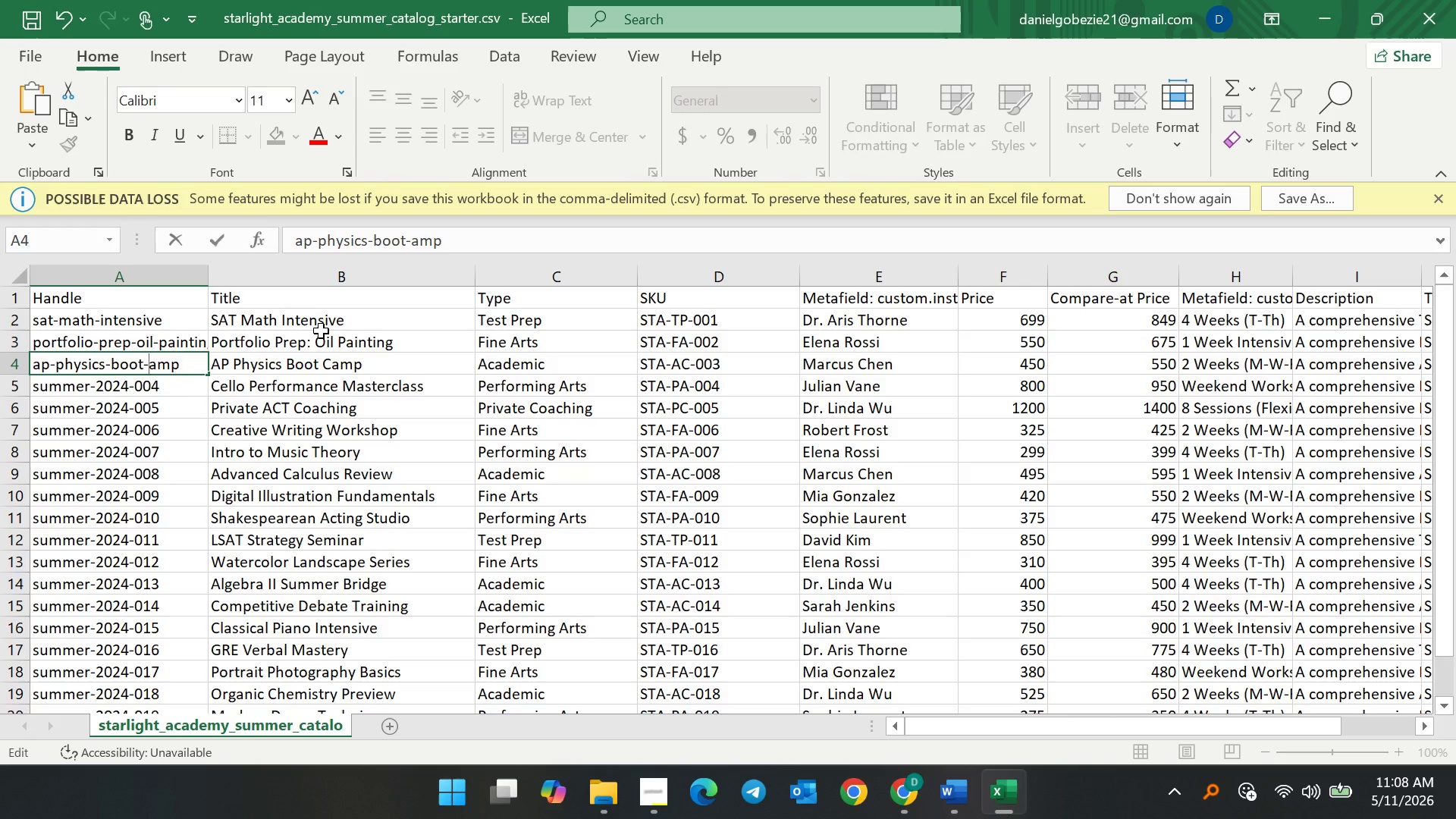 
key(C)
 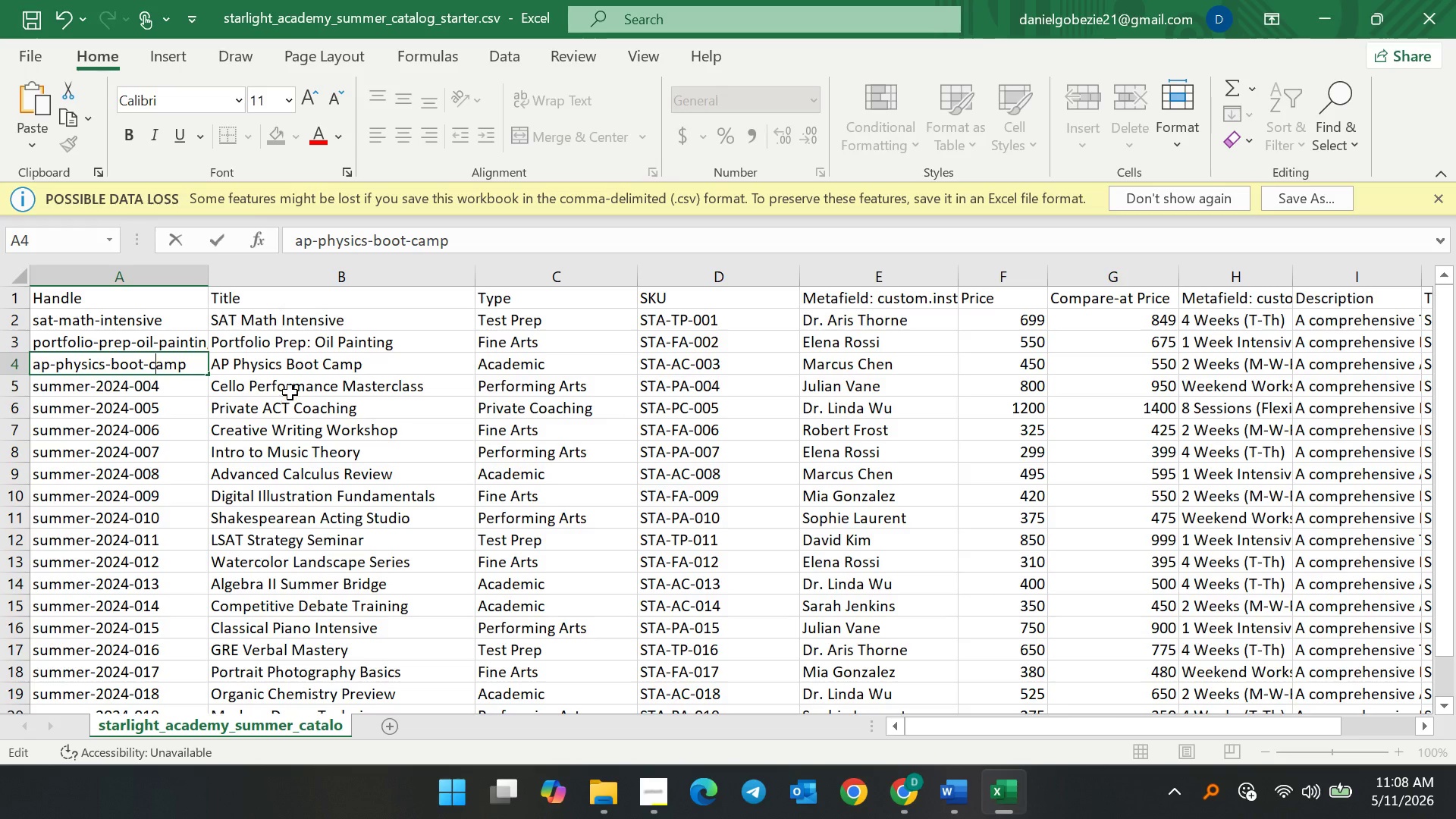 
double_click([290, 392])
 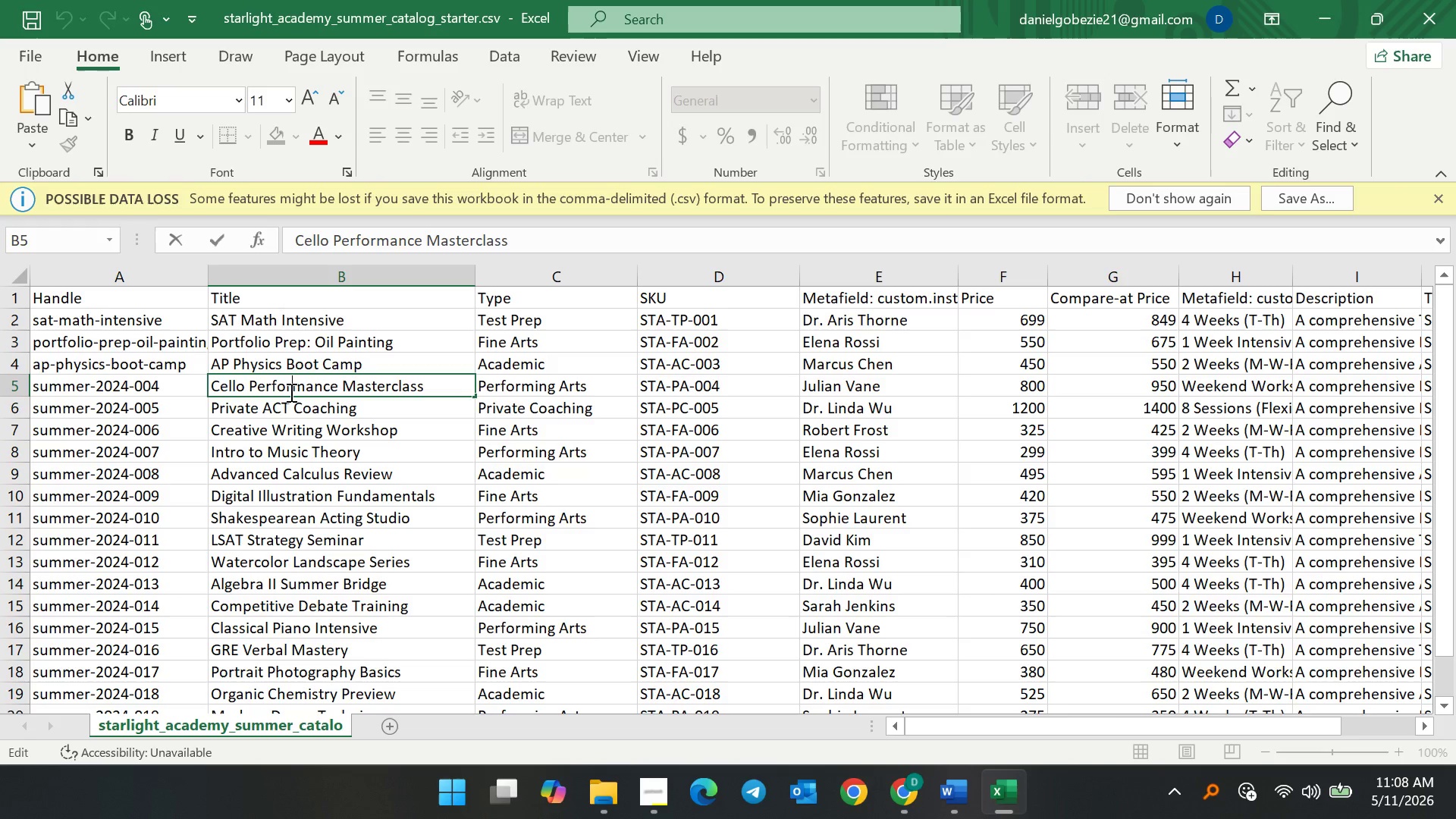 
key(Control+A)
 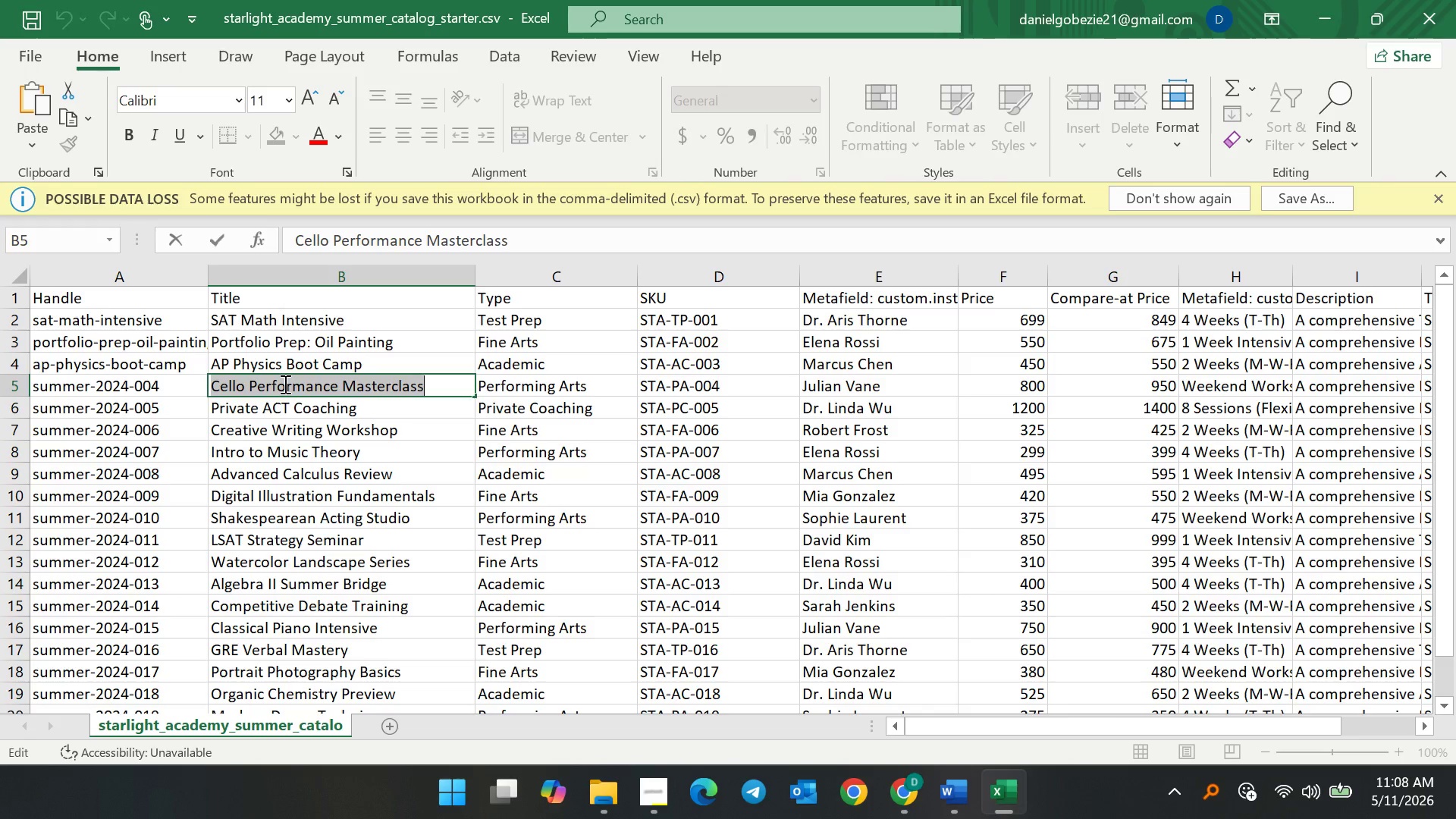 
key(Control+C)
 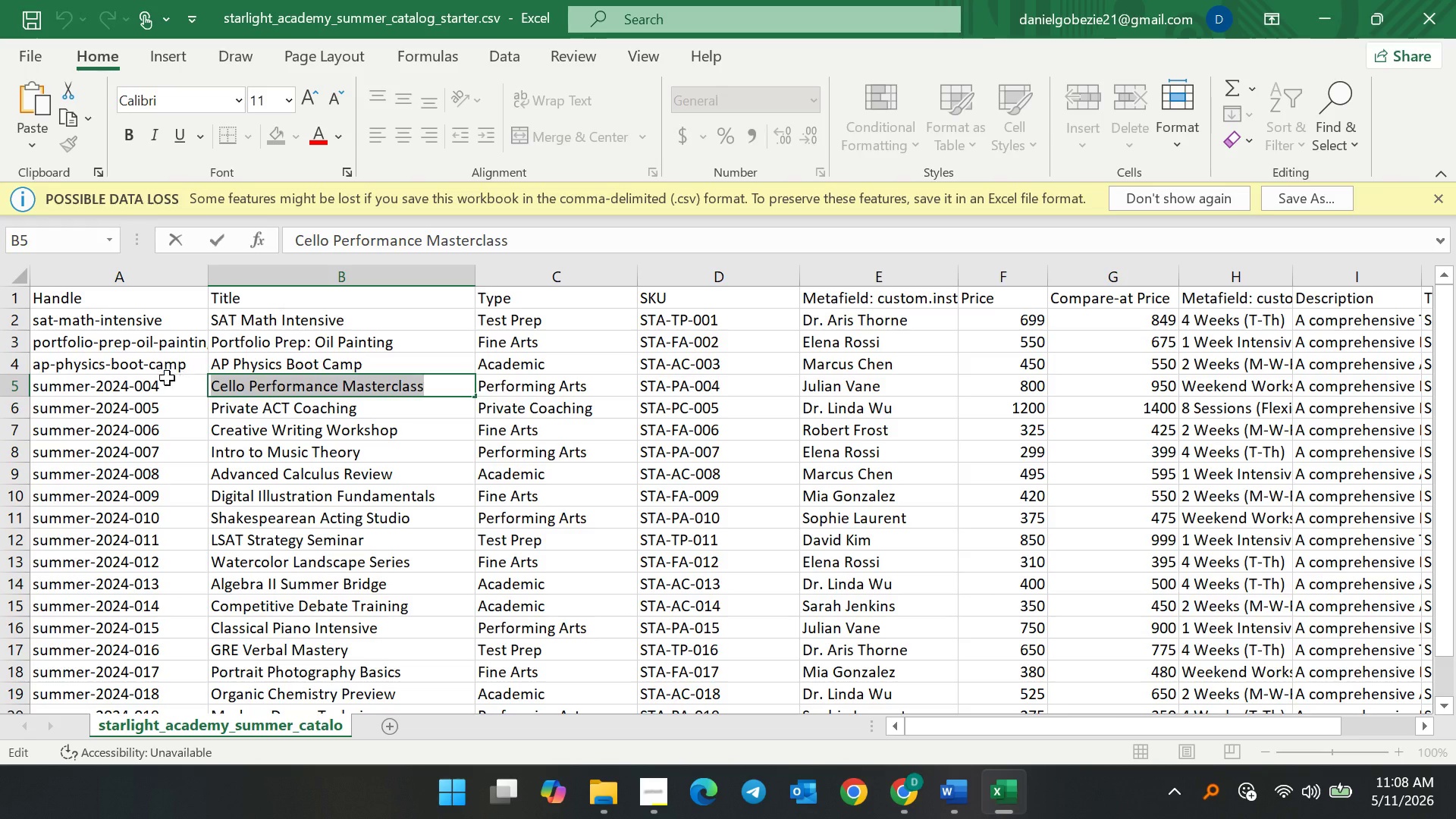 
key(Control+C)
 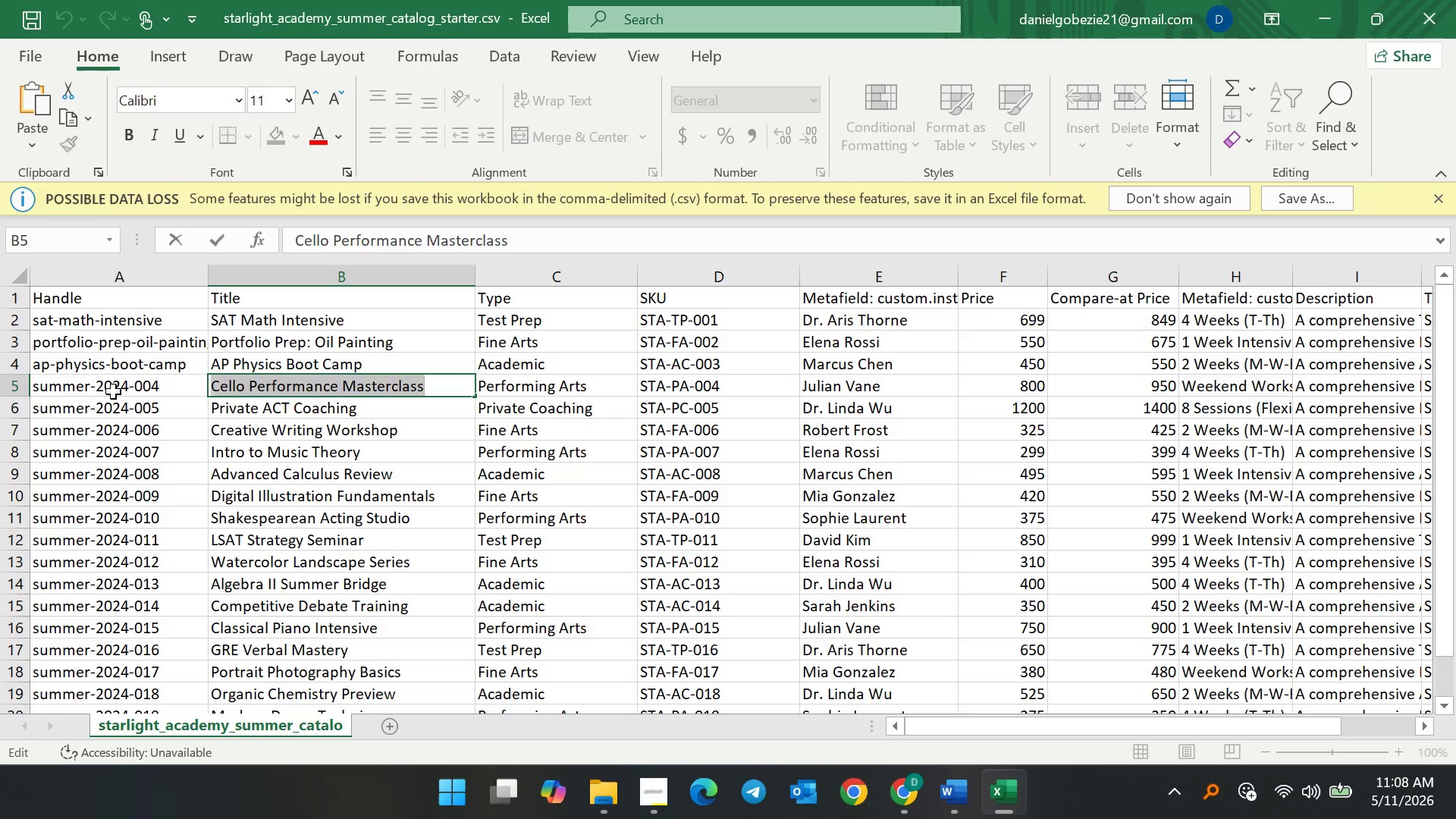 
double_click([113, 391])
 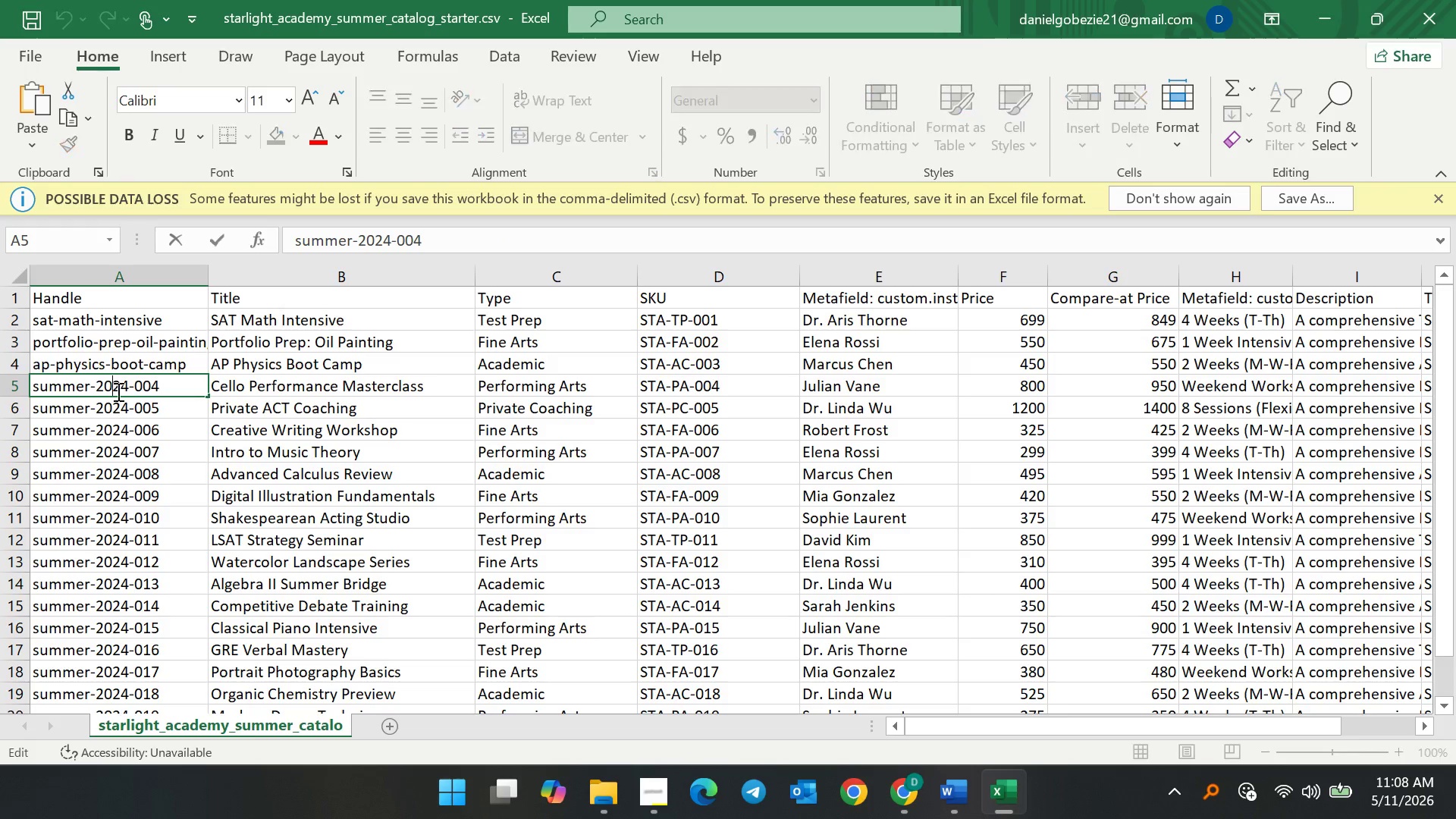 
key(Control+A)
 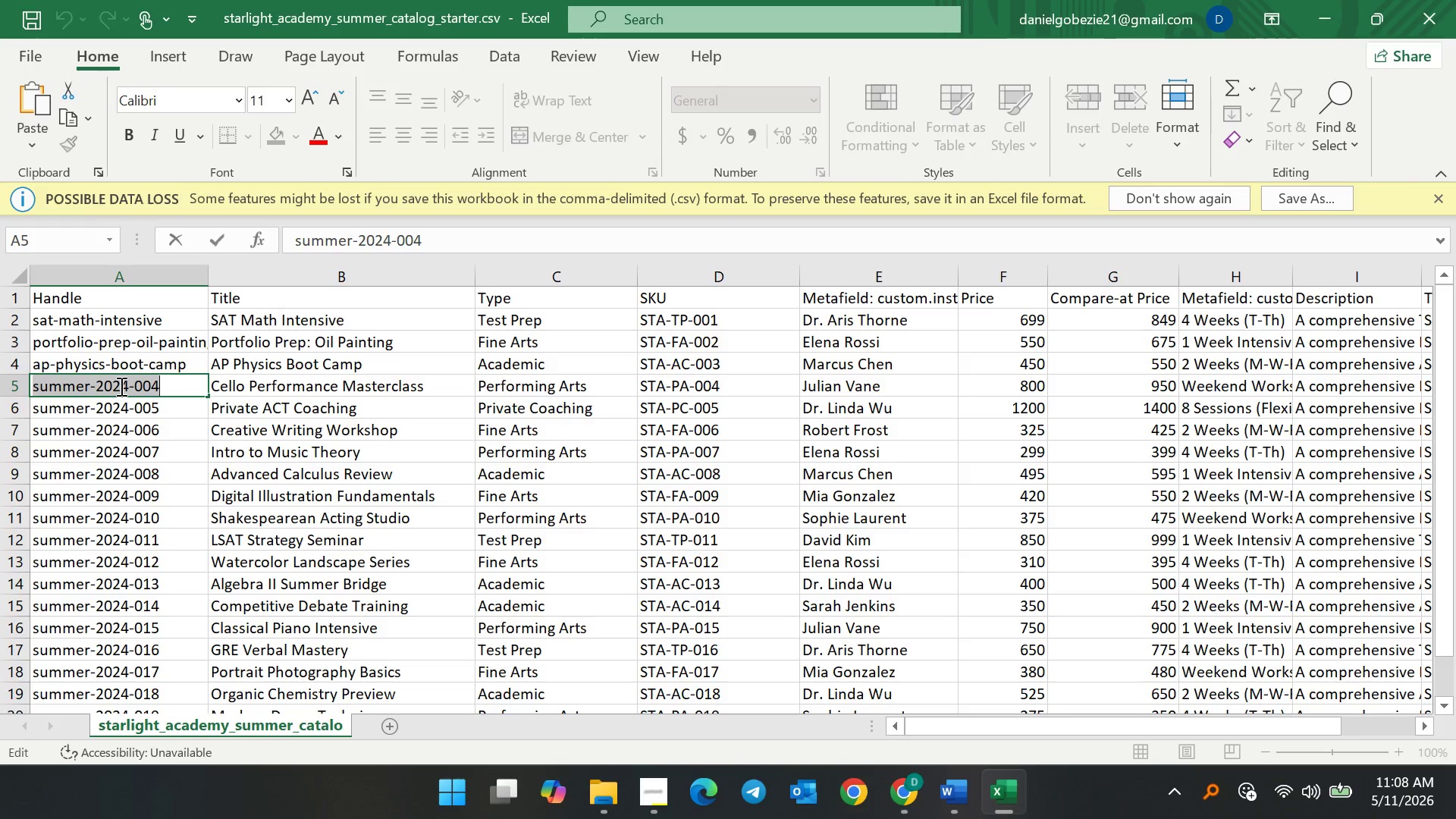 
key(Control+V)
 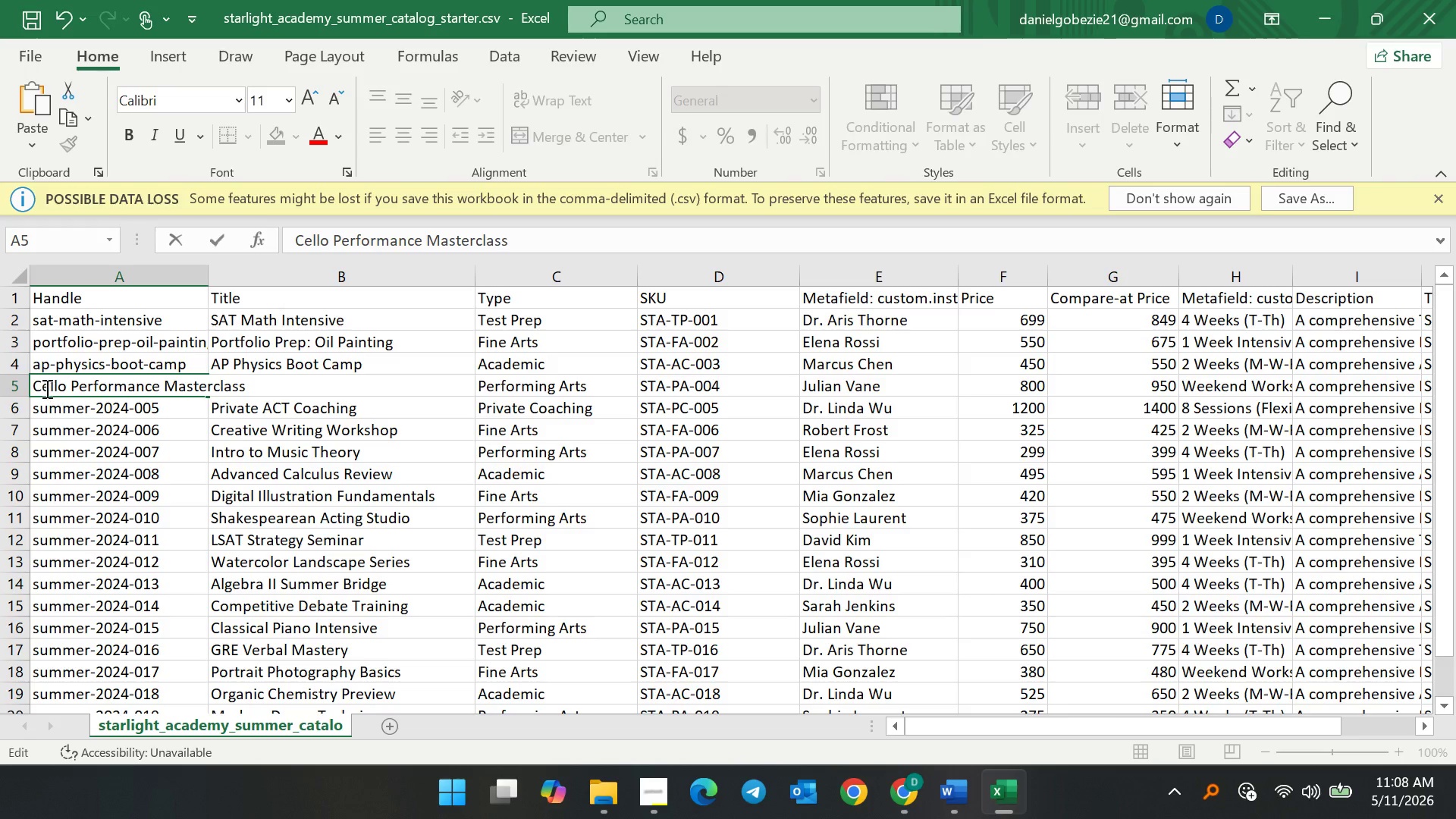 
left_click([43, 384])
 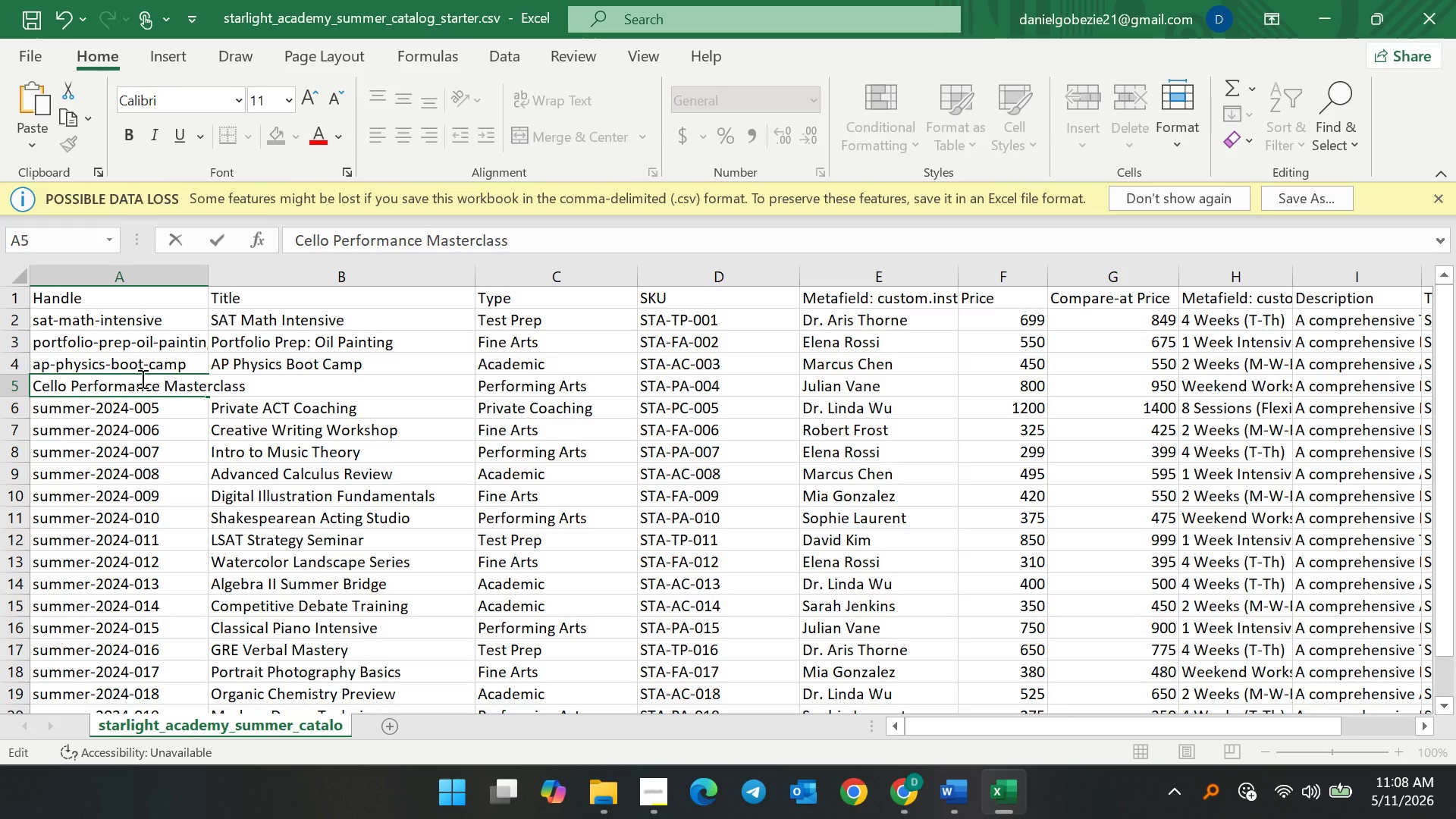 
key(Backspace)
 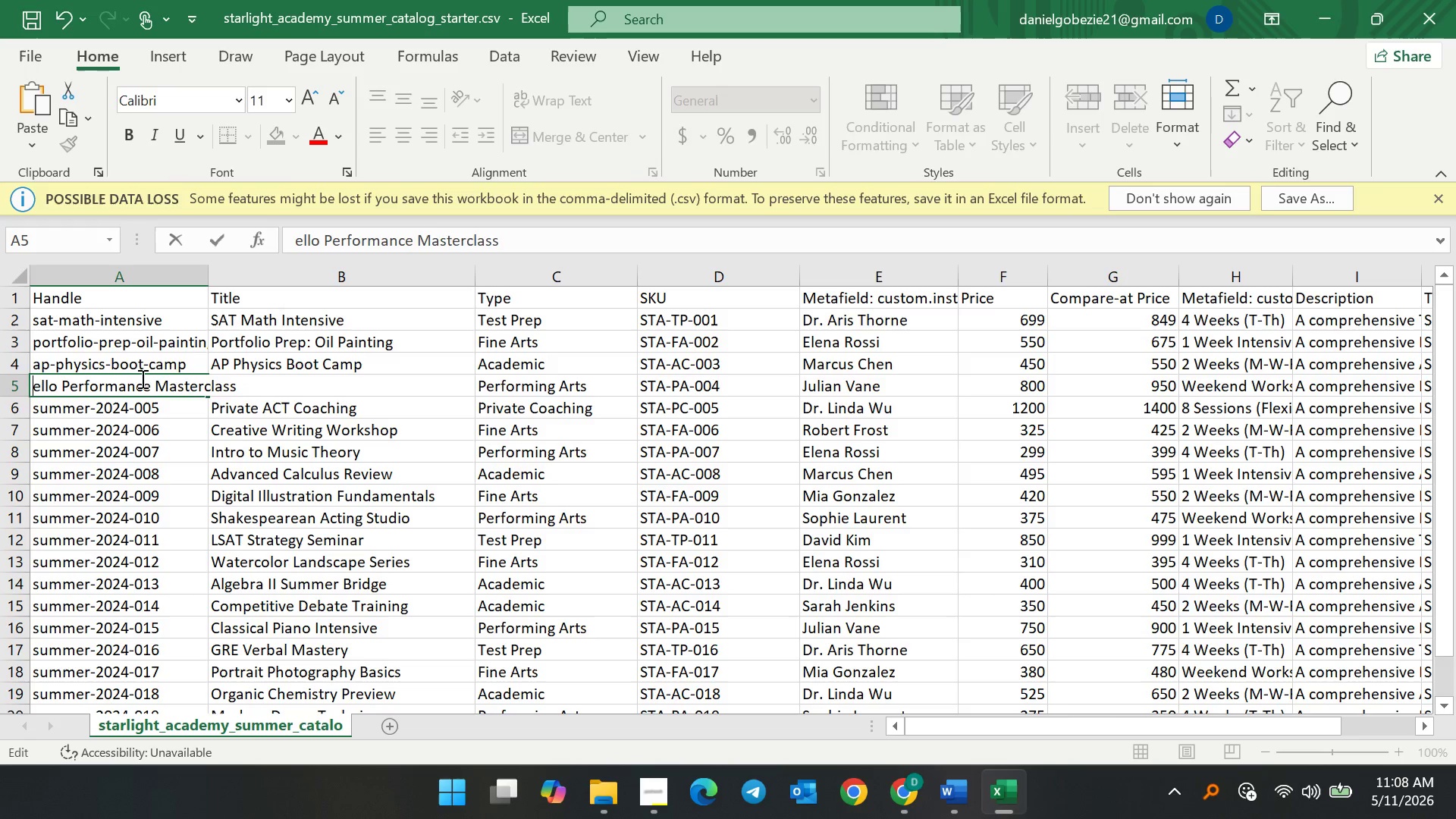 
key(C)
 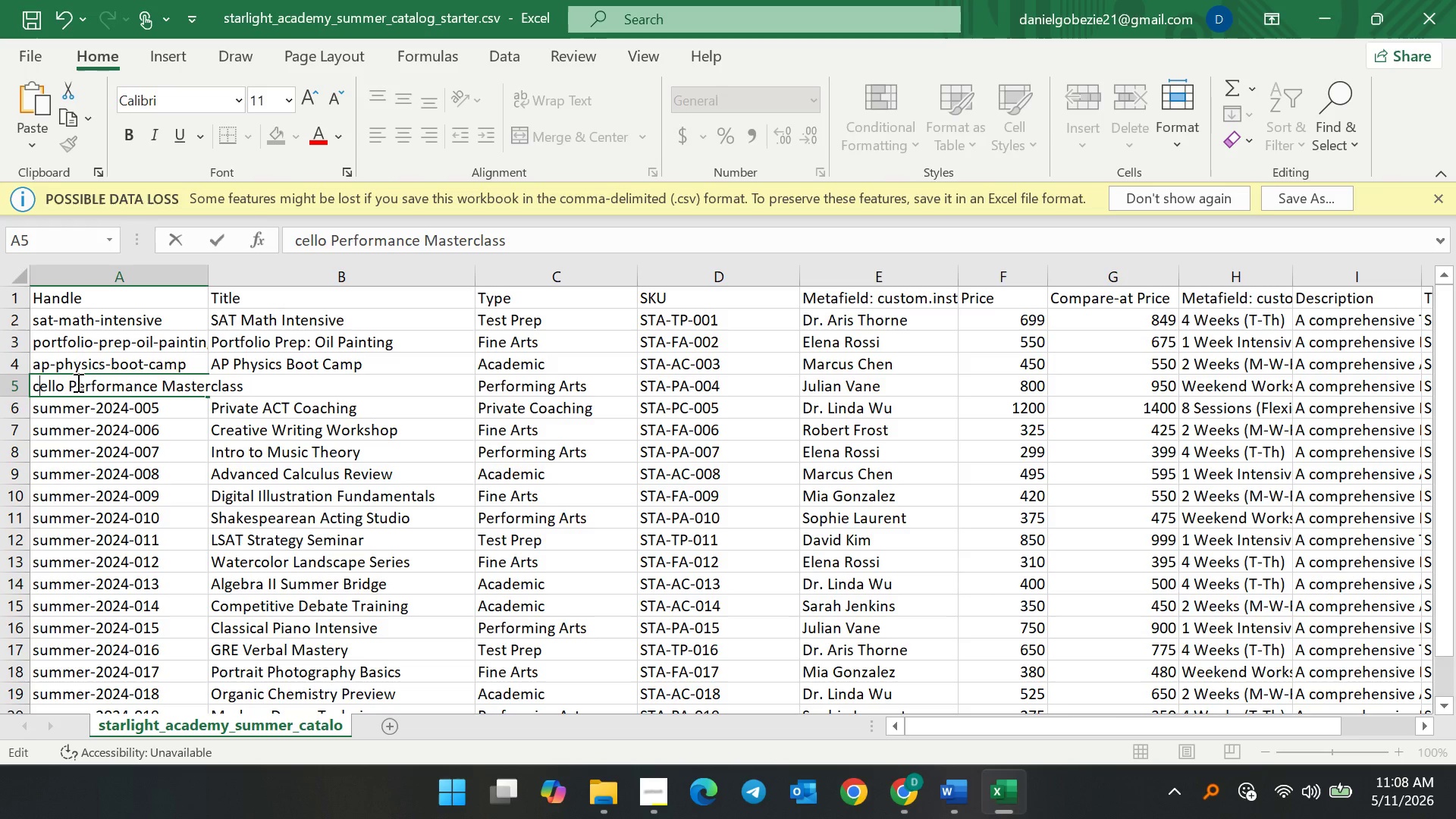 
left_click([77, 382])
 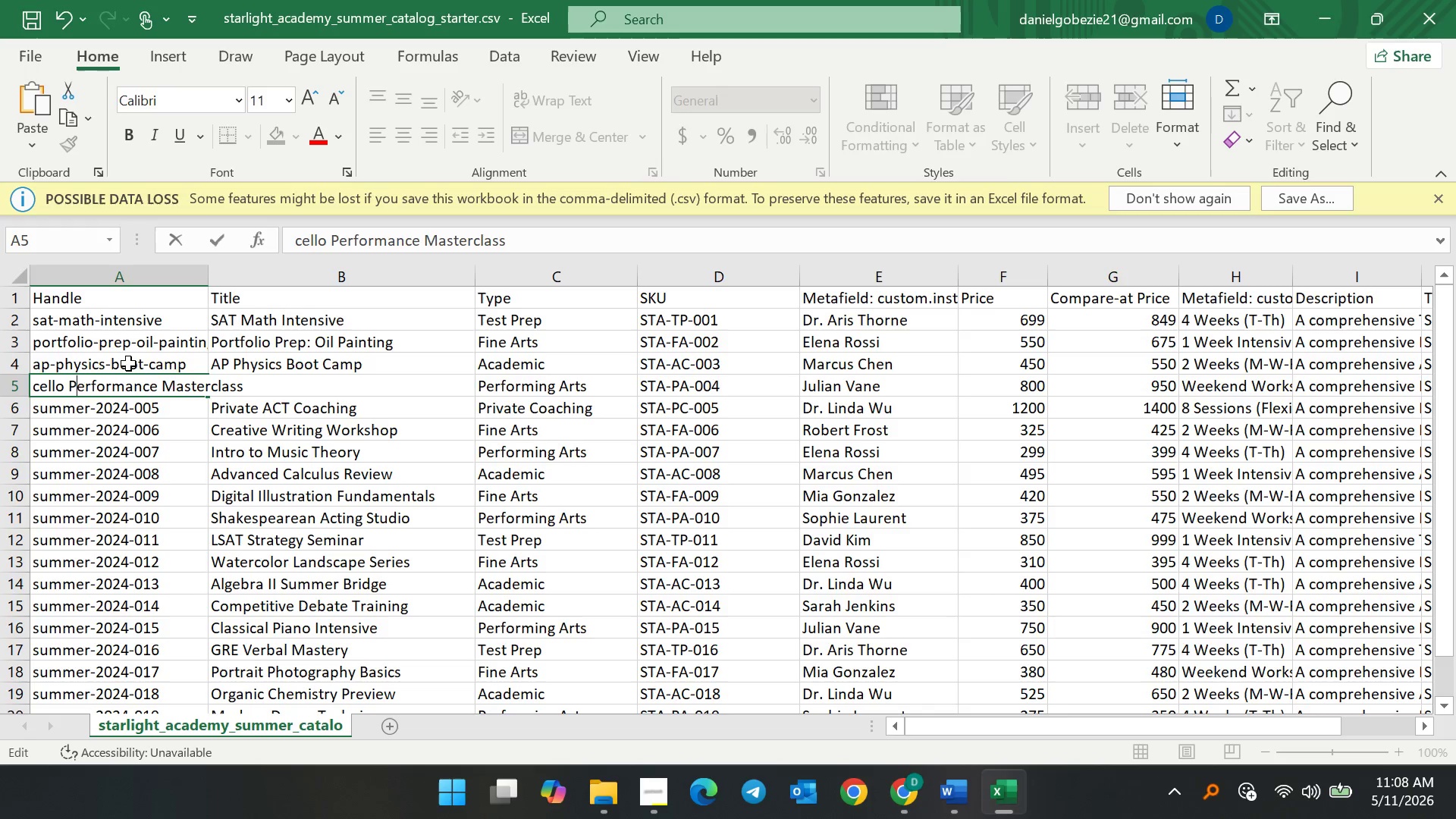 
key(Backspace)
 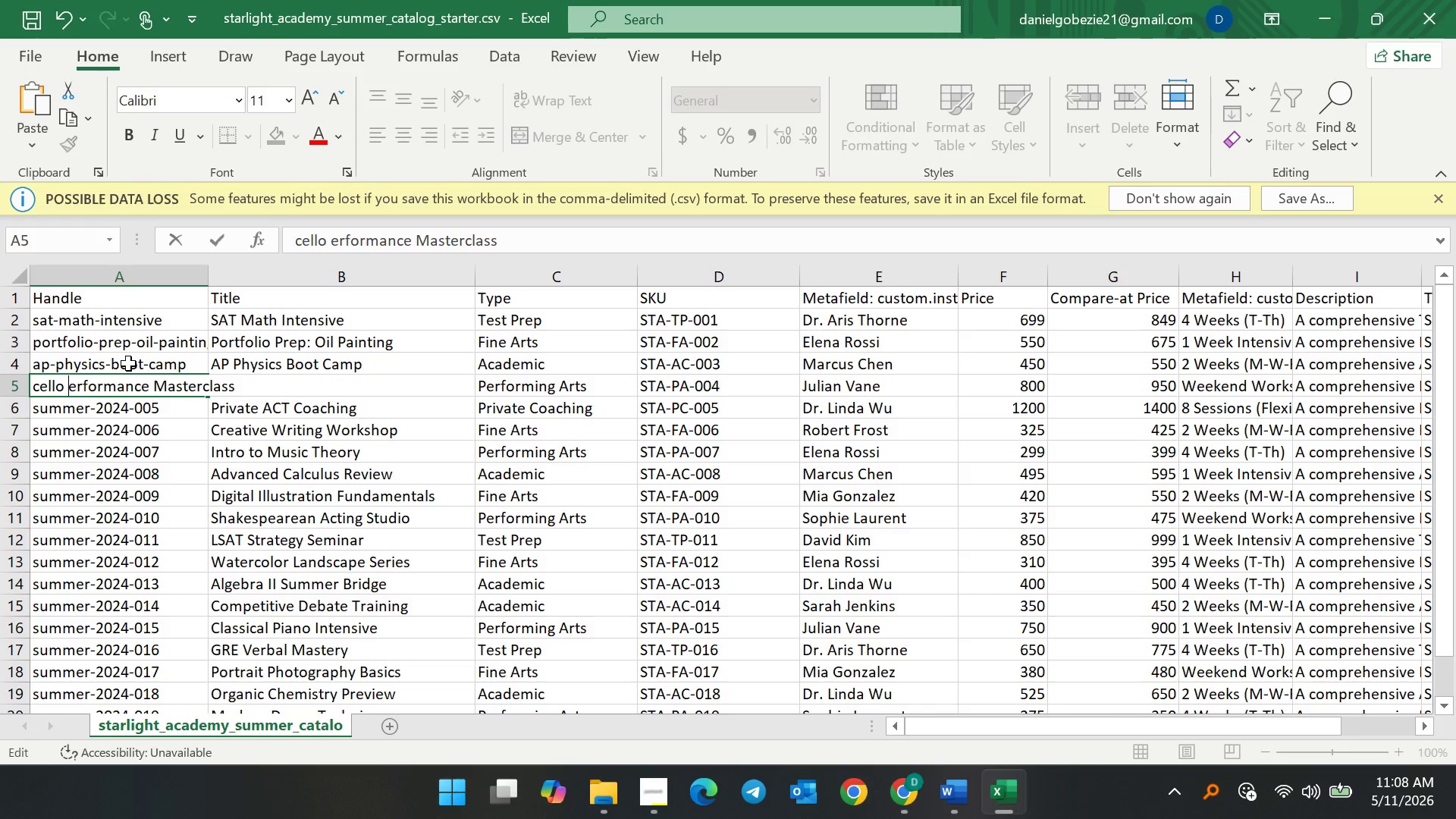 
key(Backspace)
 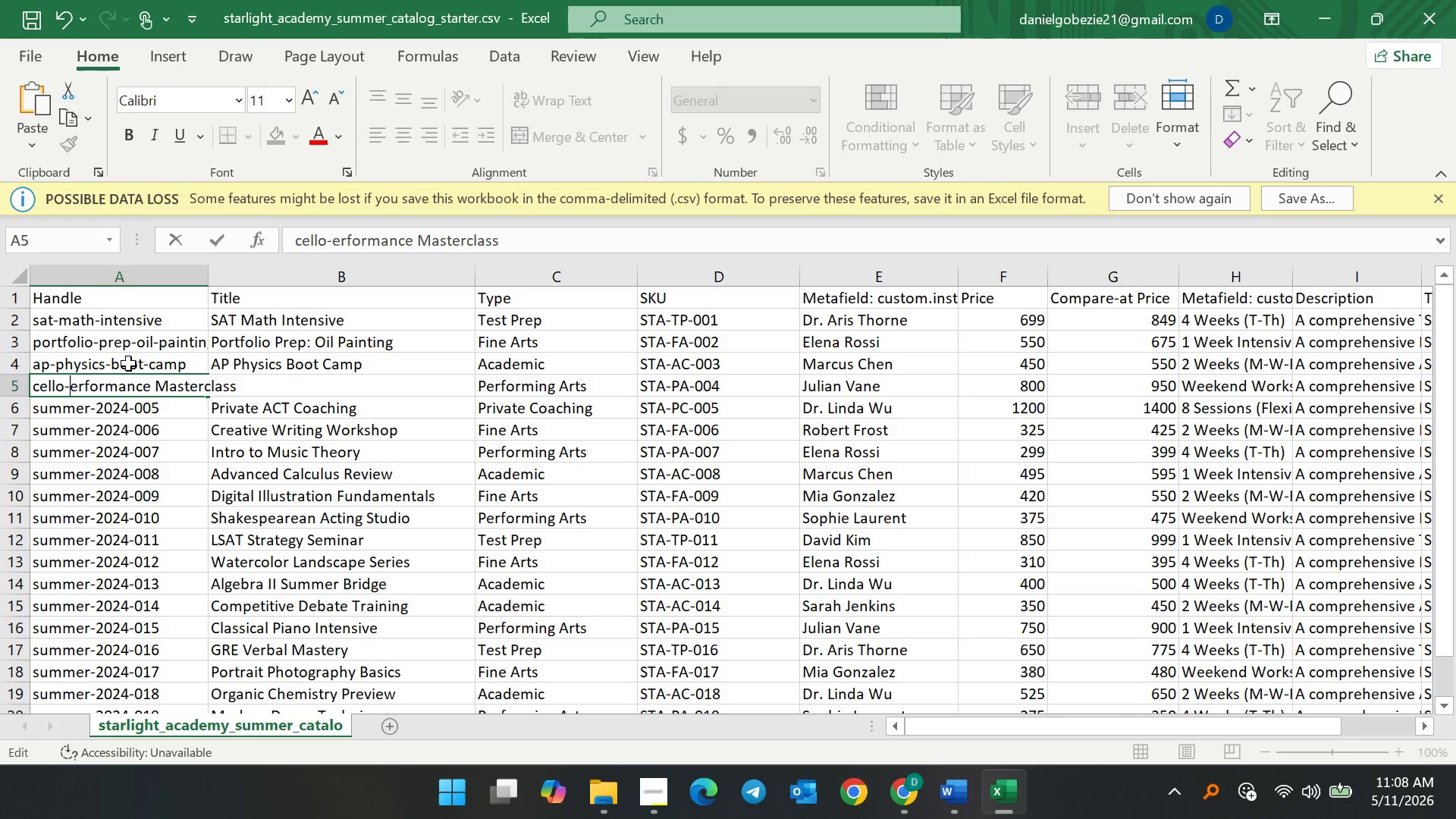 
key(Minus)
 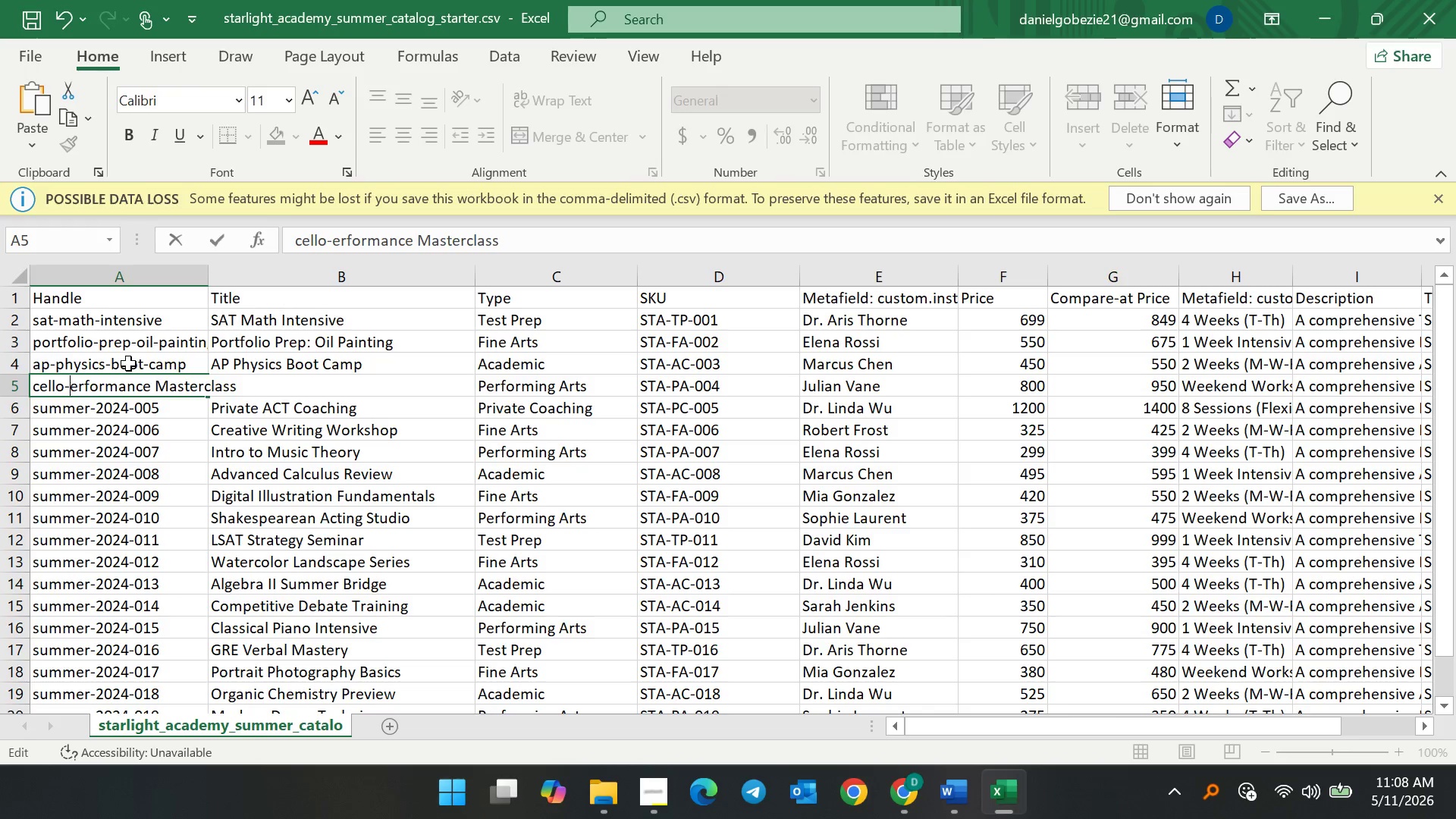 
key(P)
 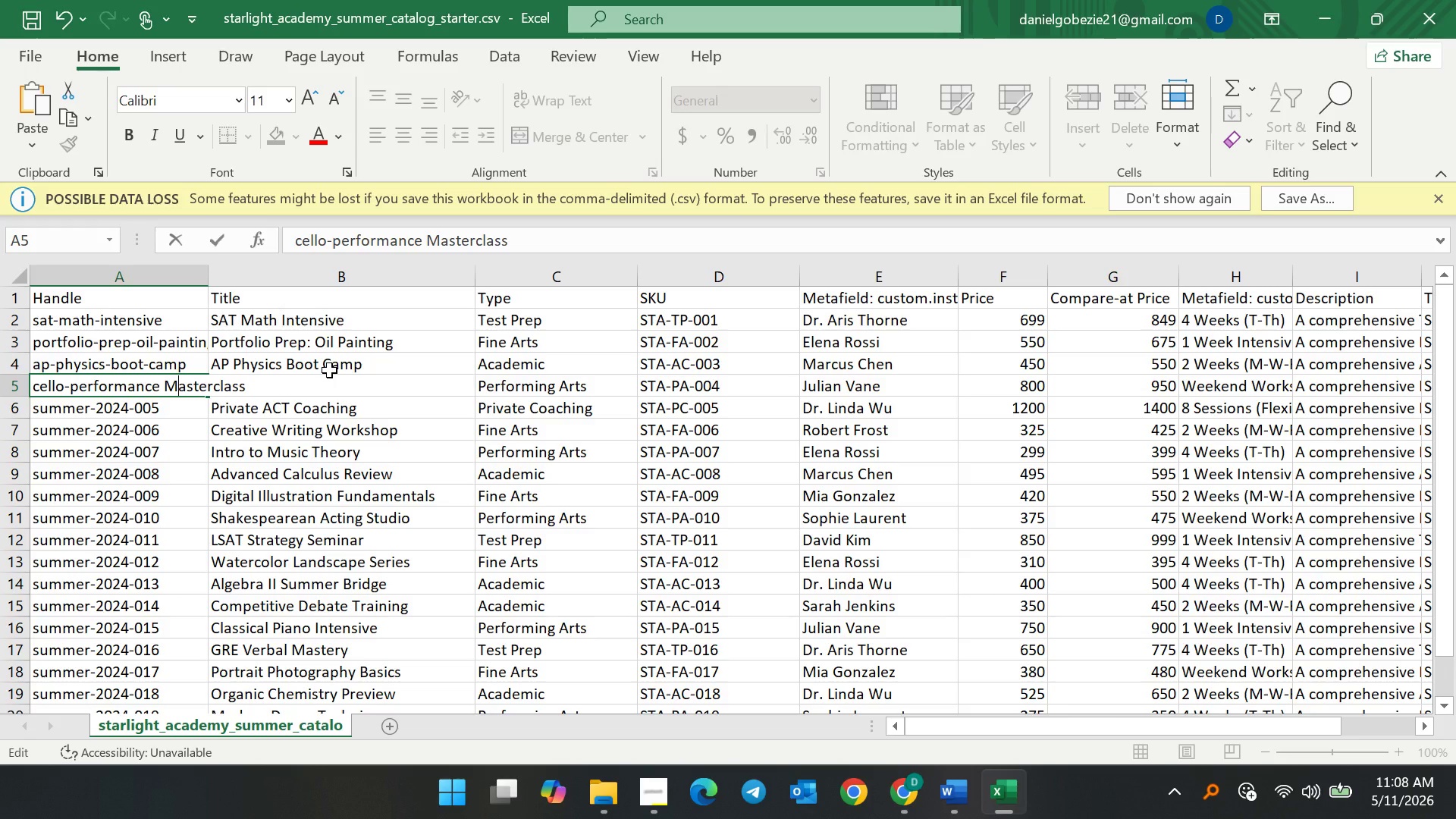 
key(Backspace)
 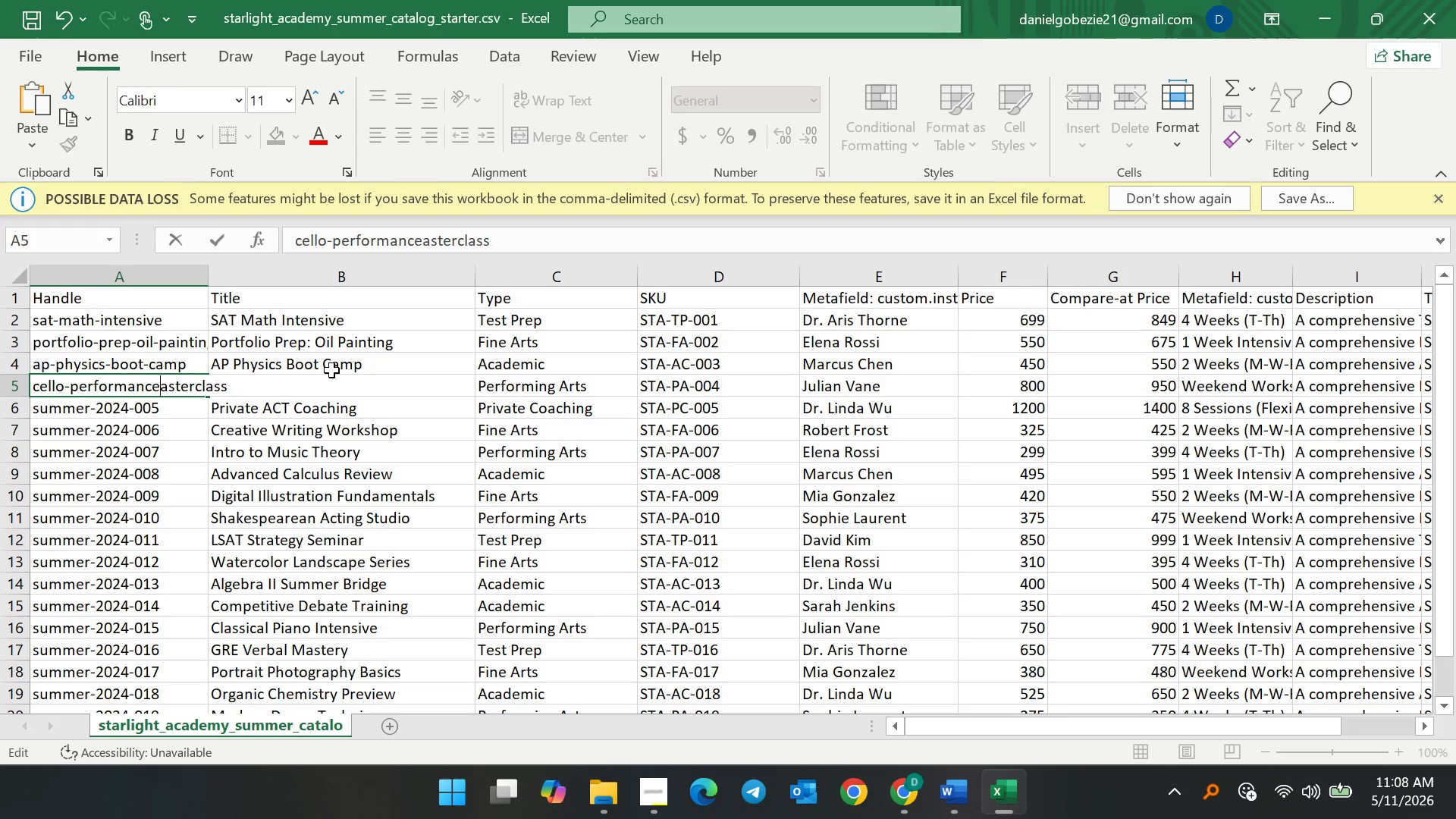 
key(Backspace)
 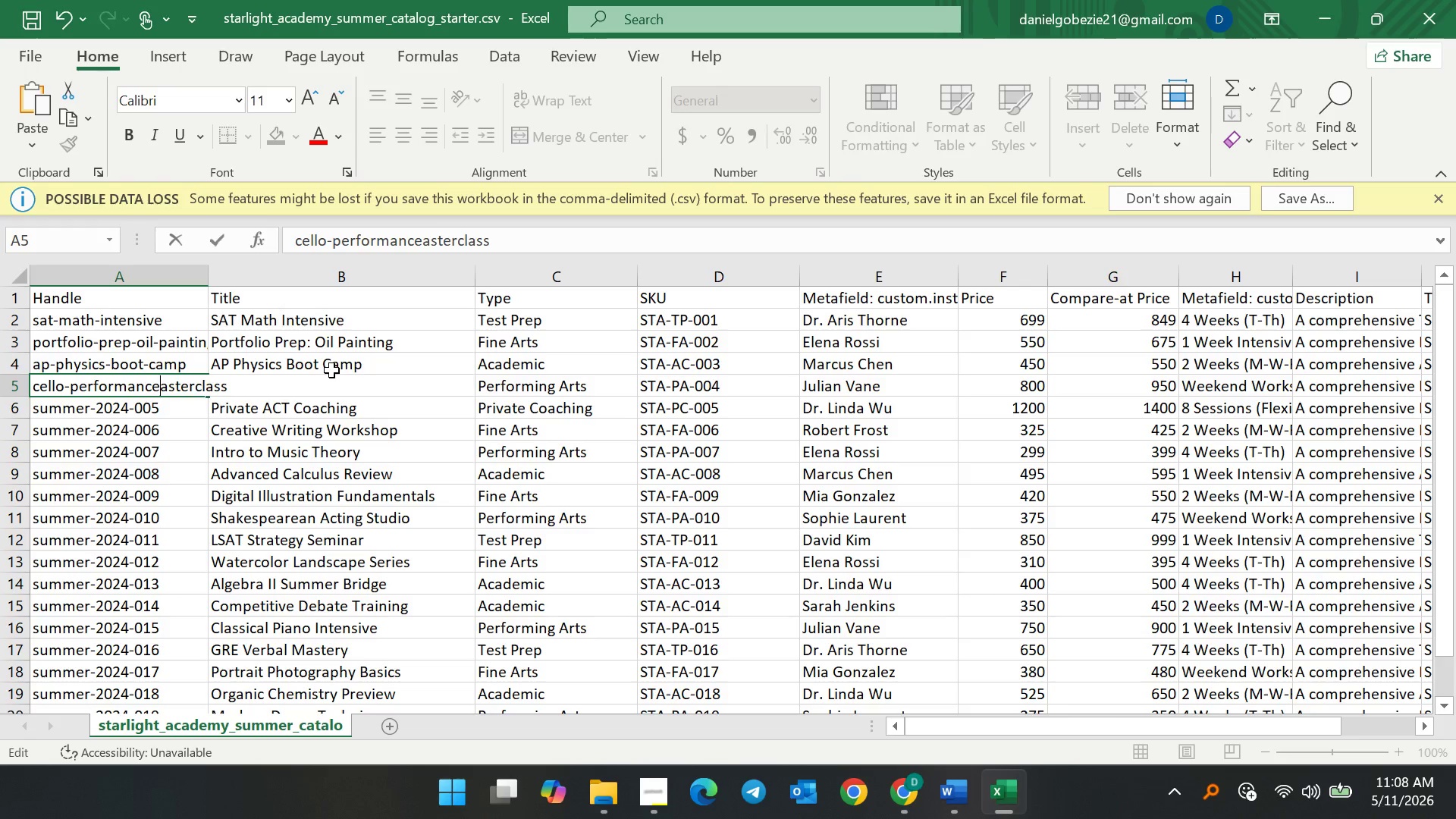 
key(Minus)
 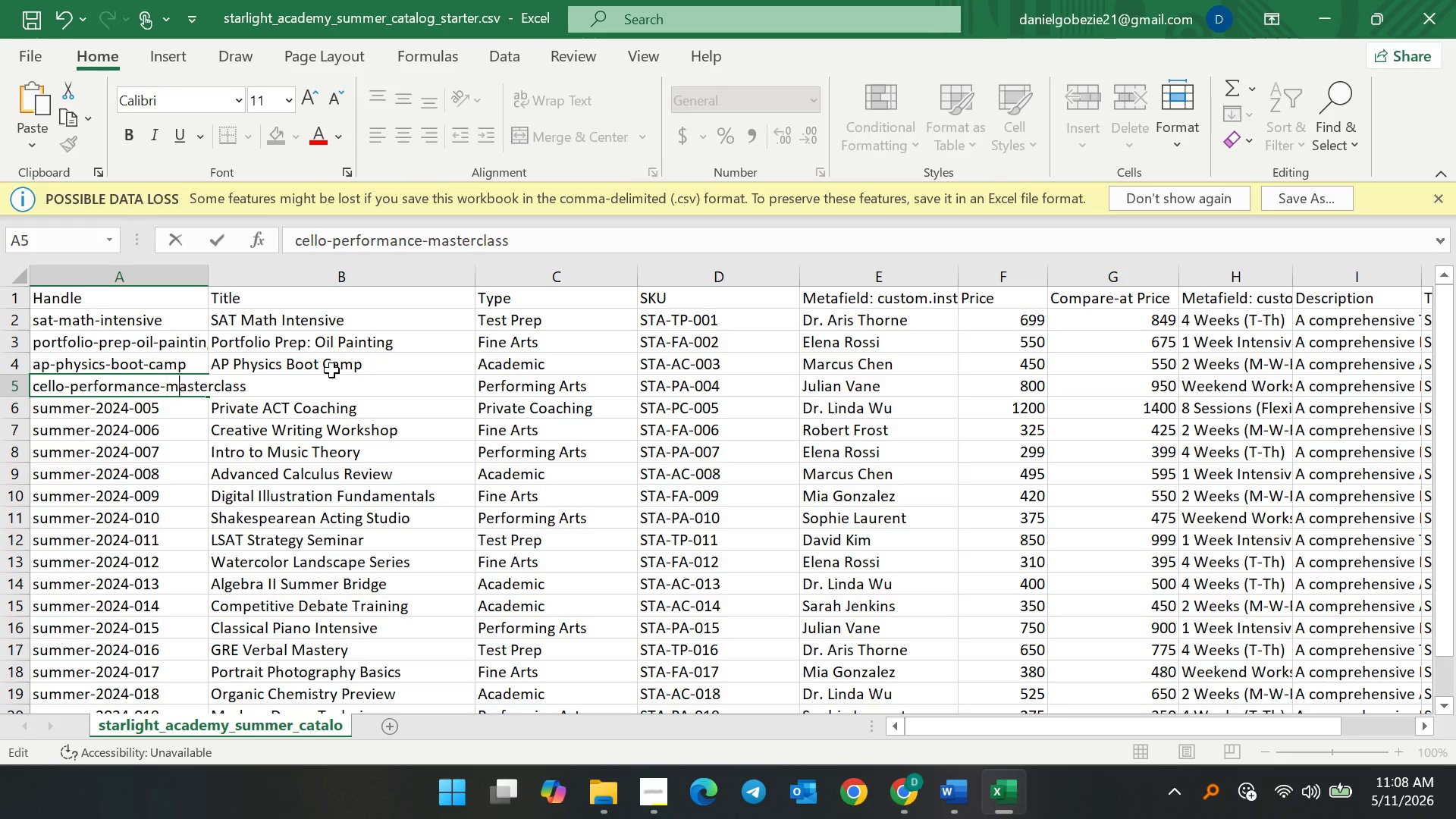 
key(M)
 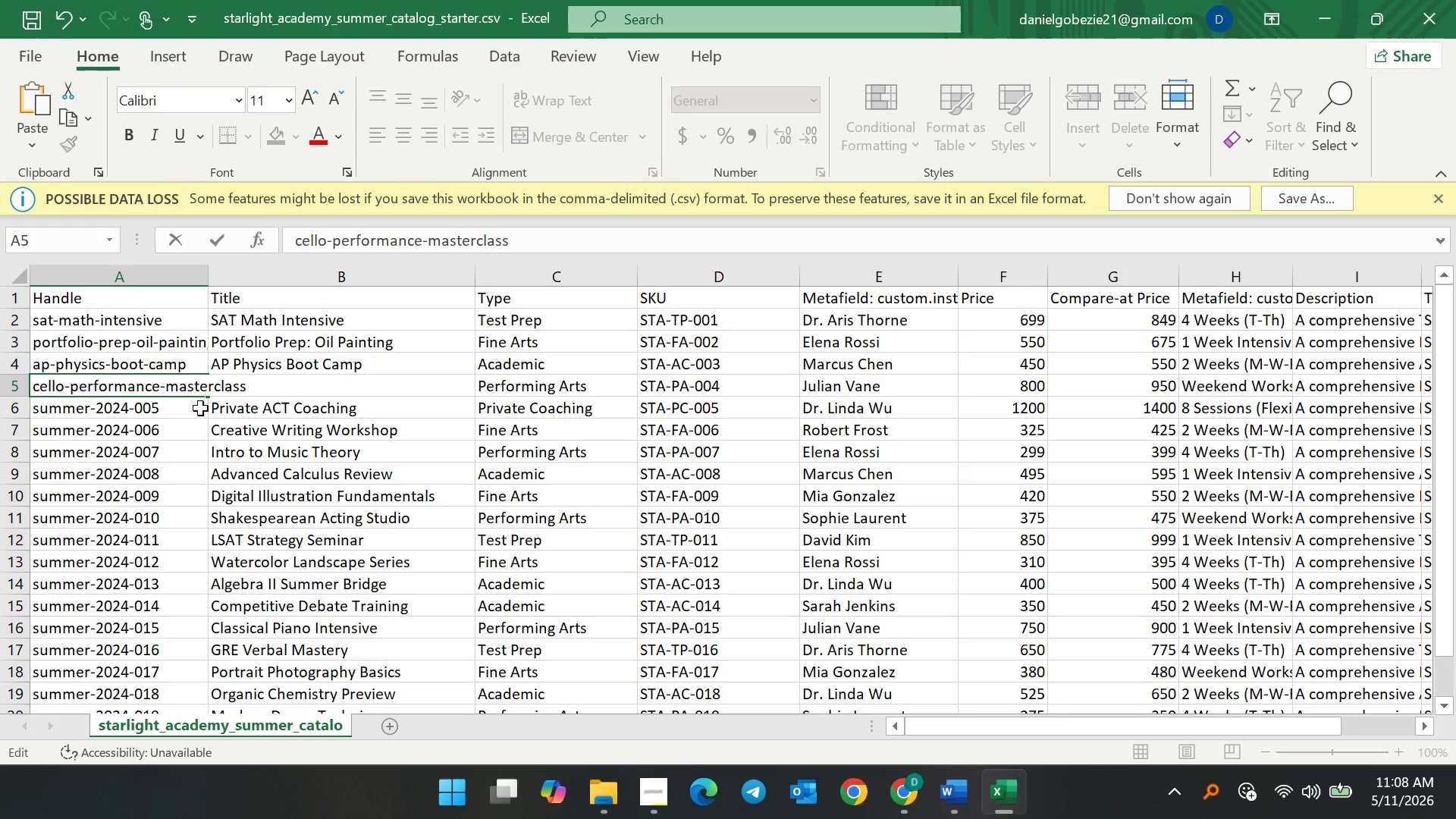 
left_click([202, 408])
 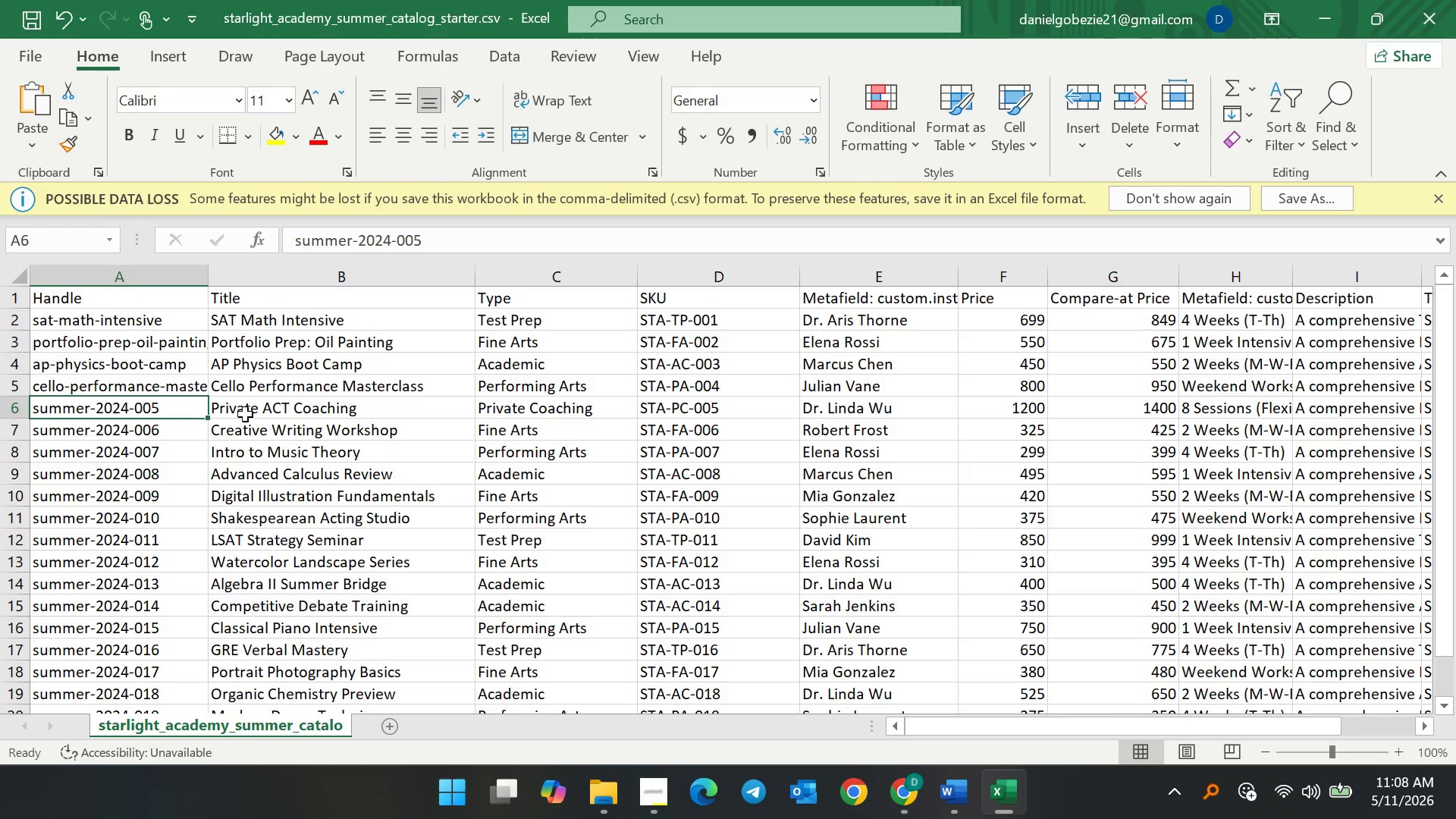 
double_click([271, 414])
 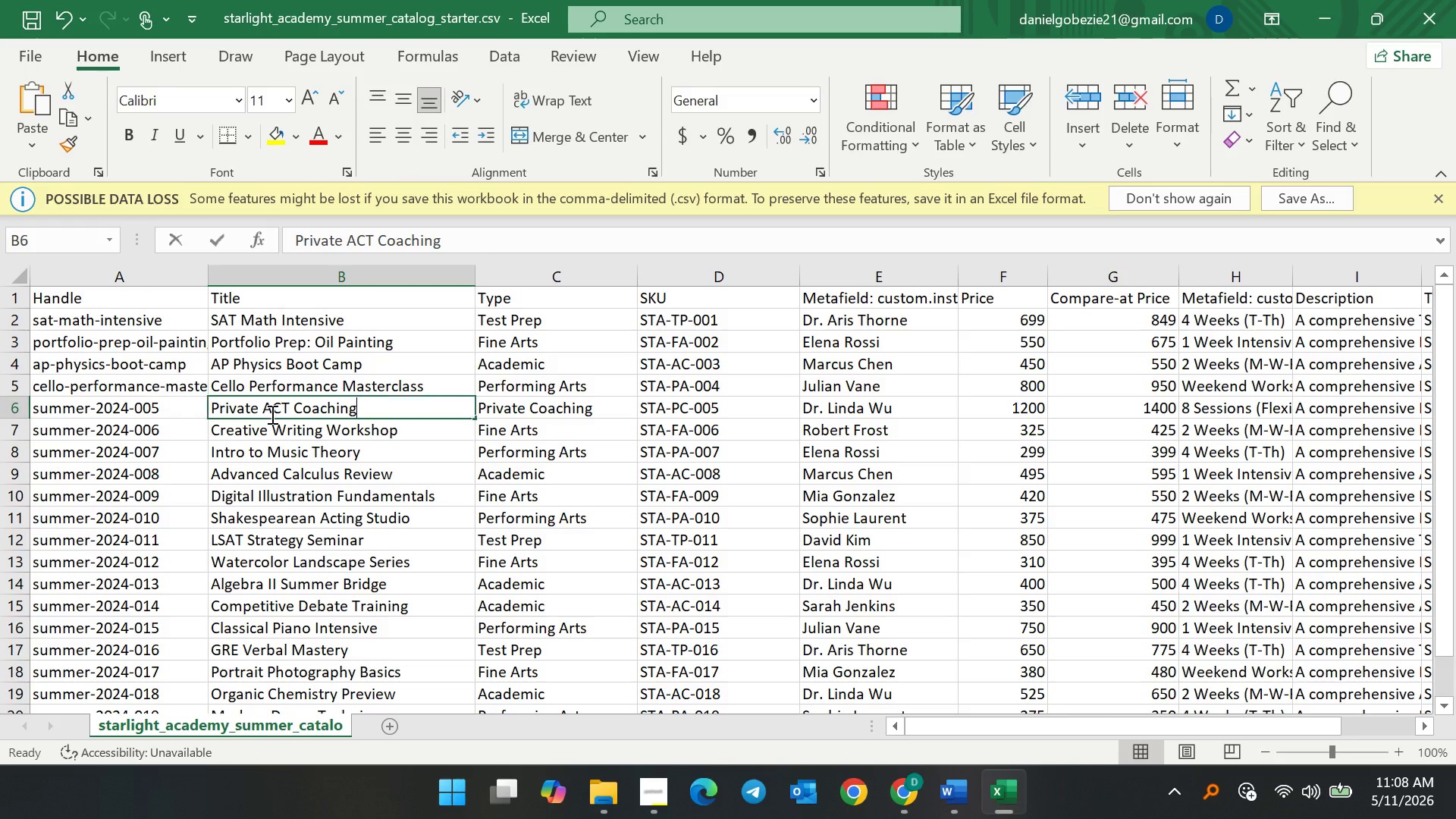 
triple_click([271, 414])
 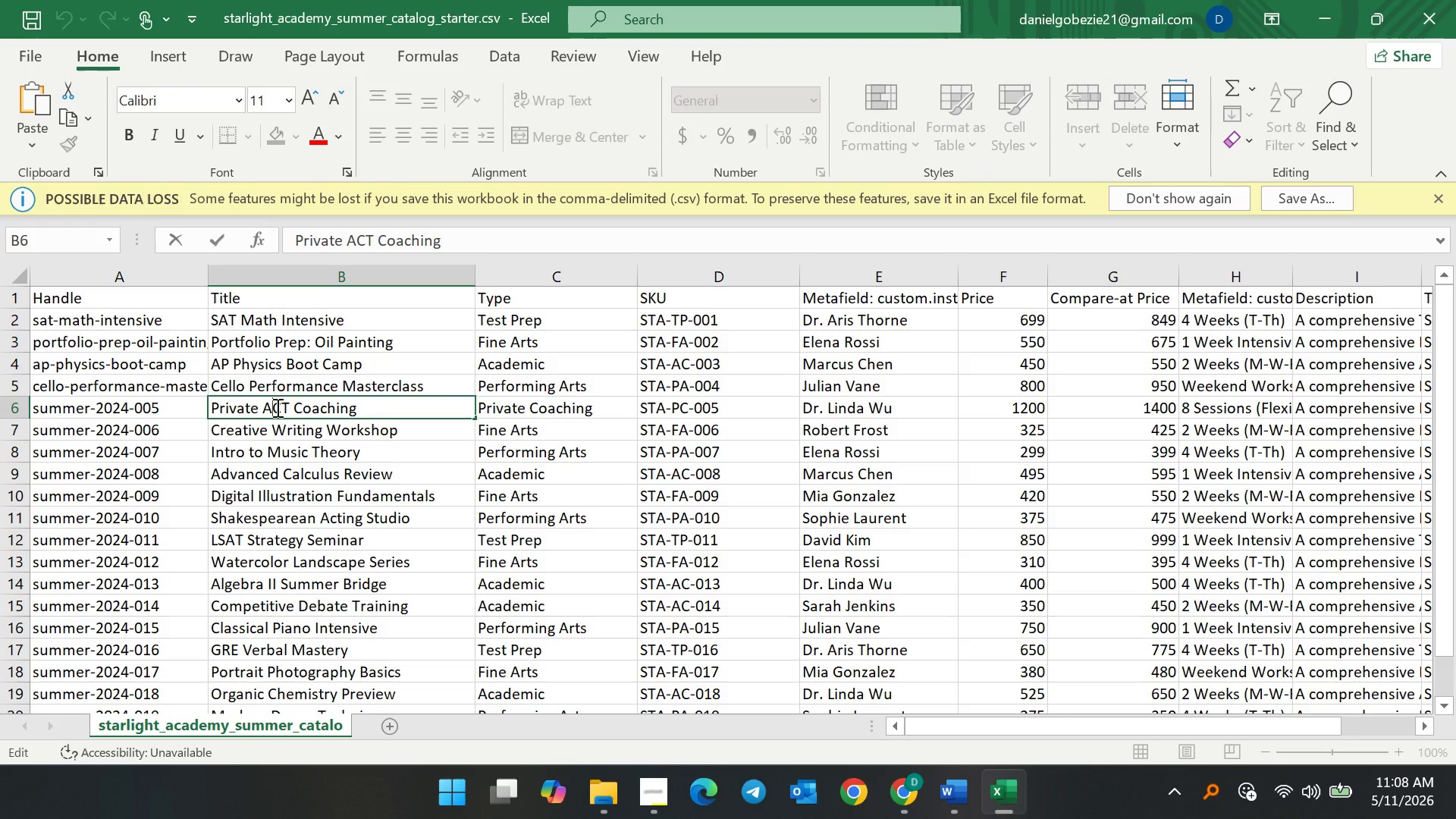 
key(Control+A)
 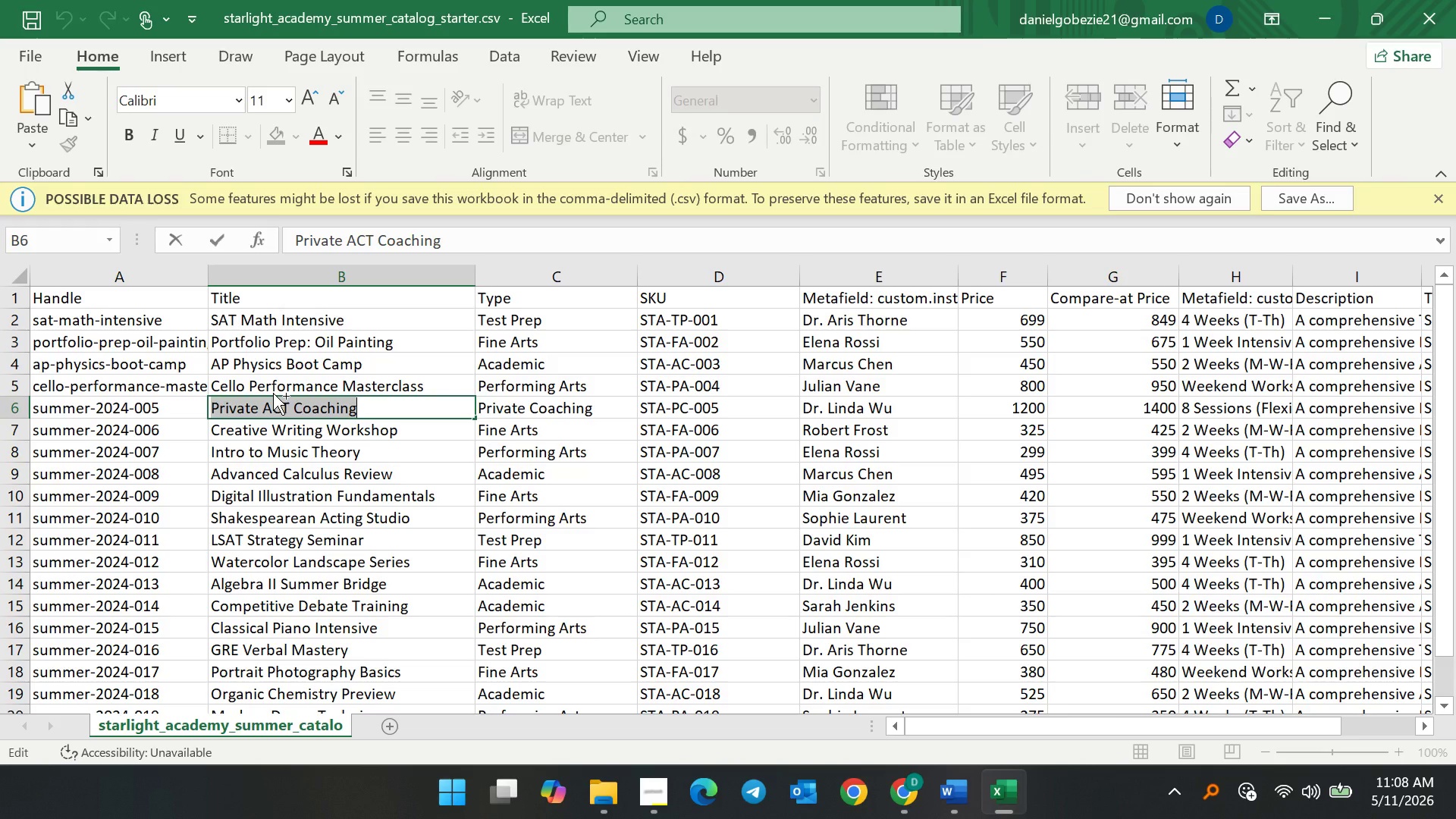 
key(Control+C)
 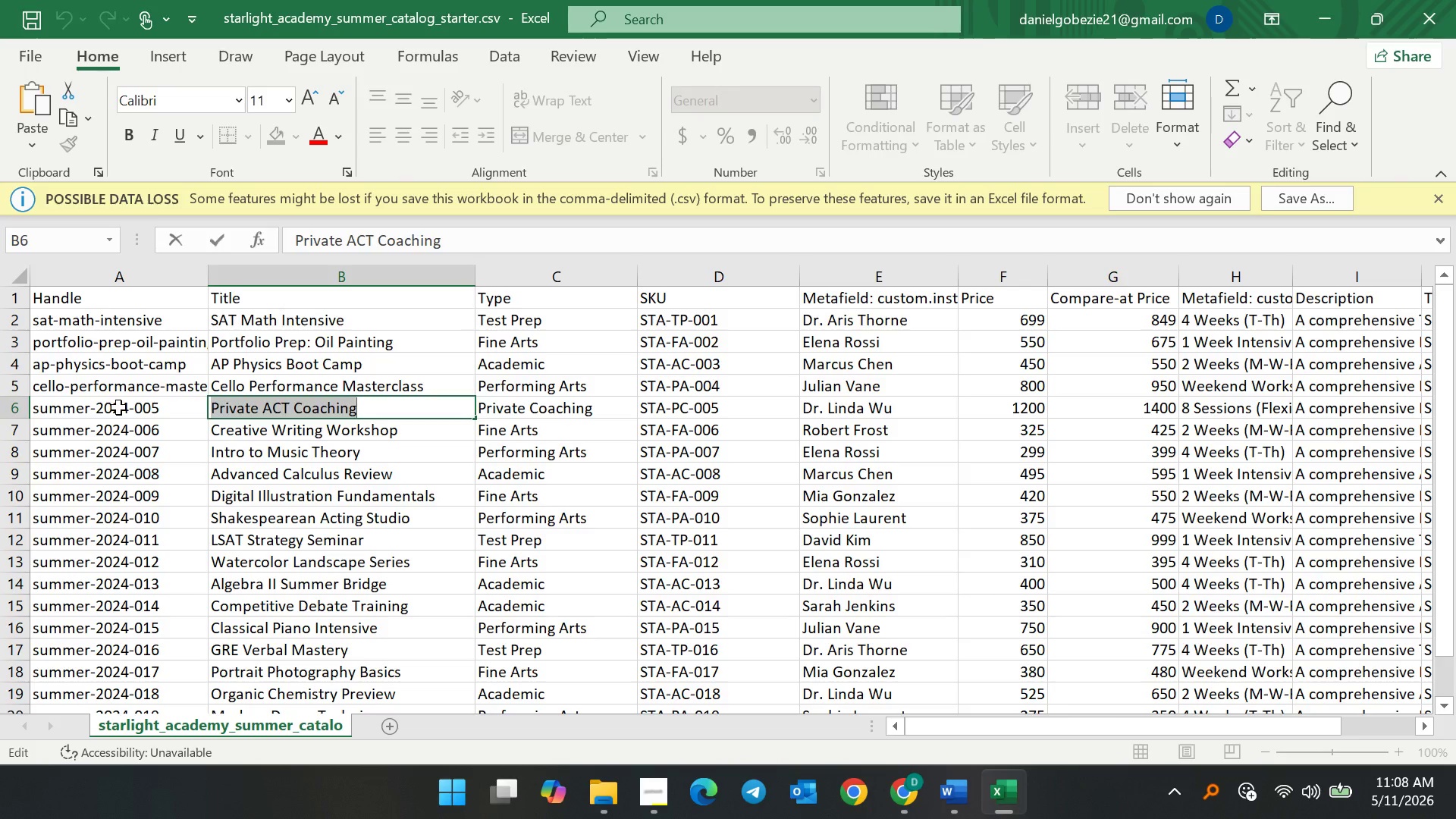 
double_click([118, 407])
 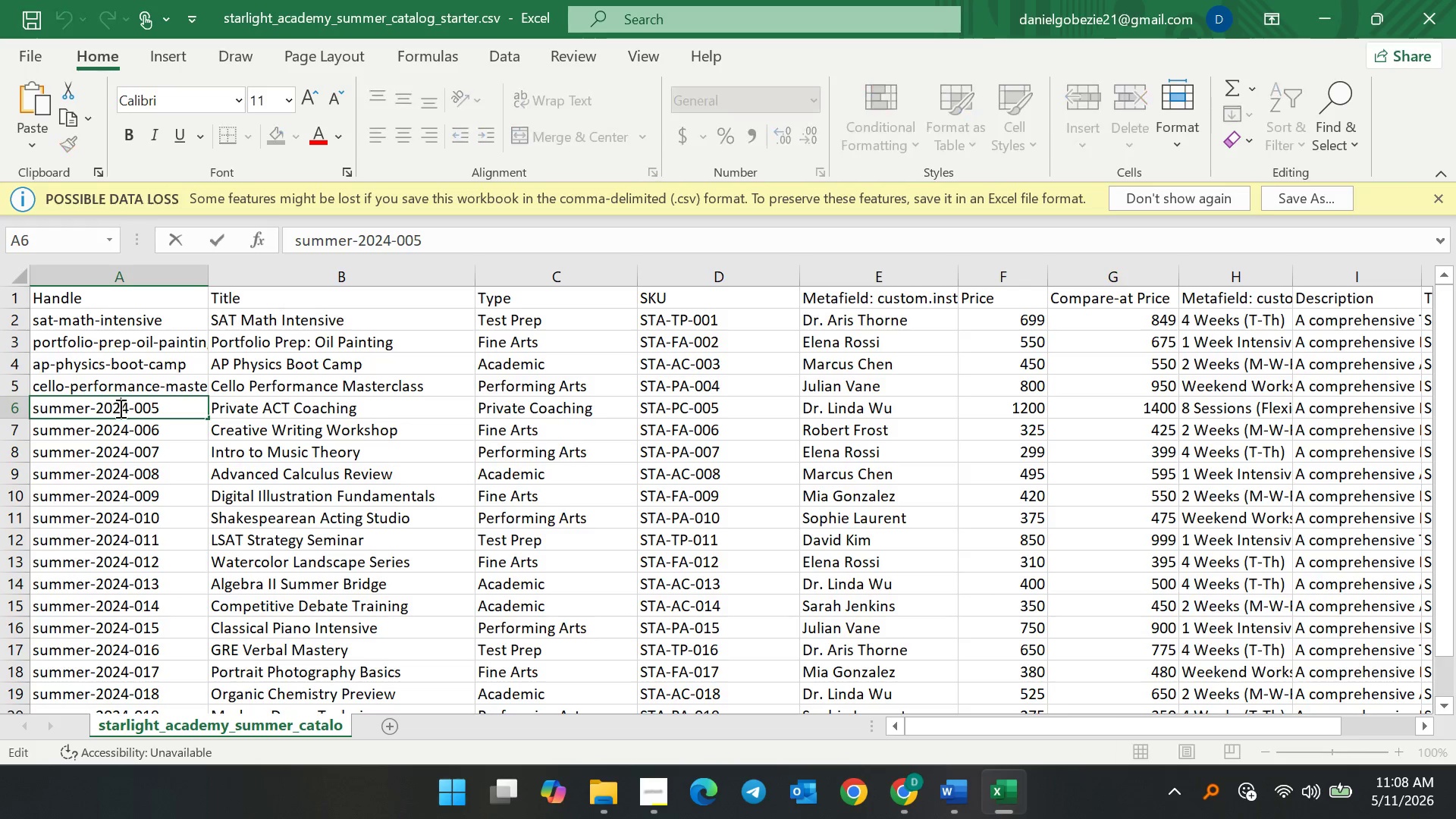 
key(Control+A)
 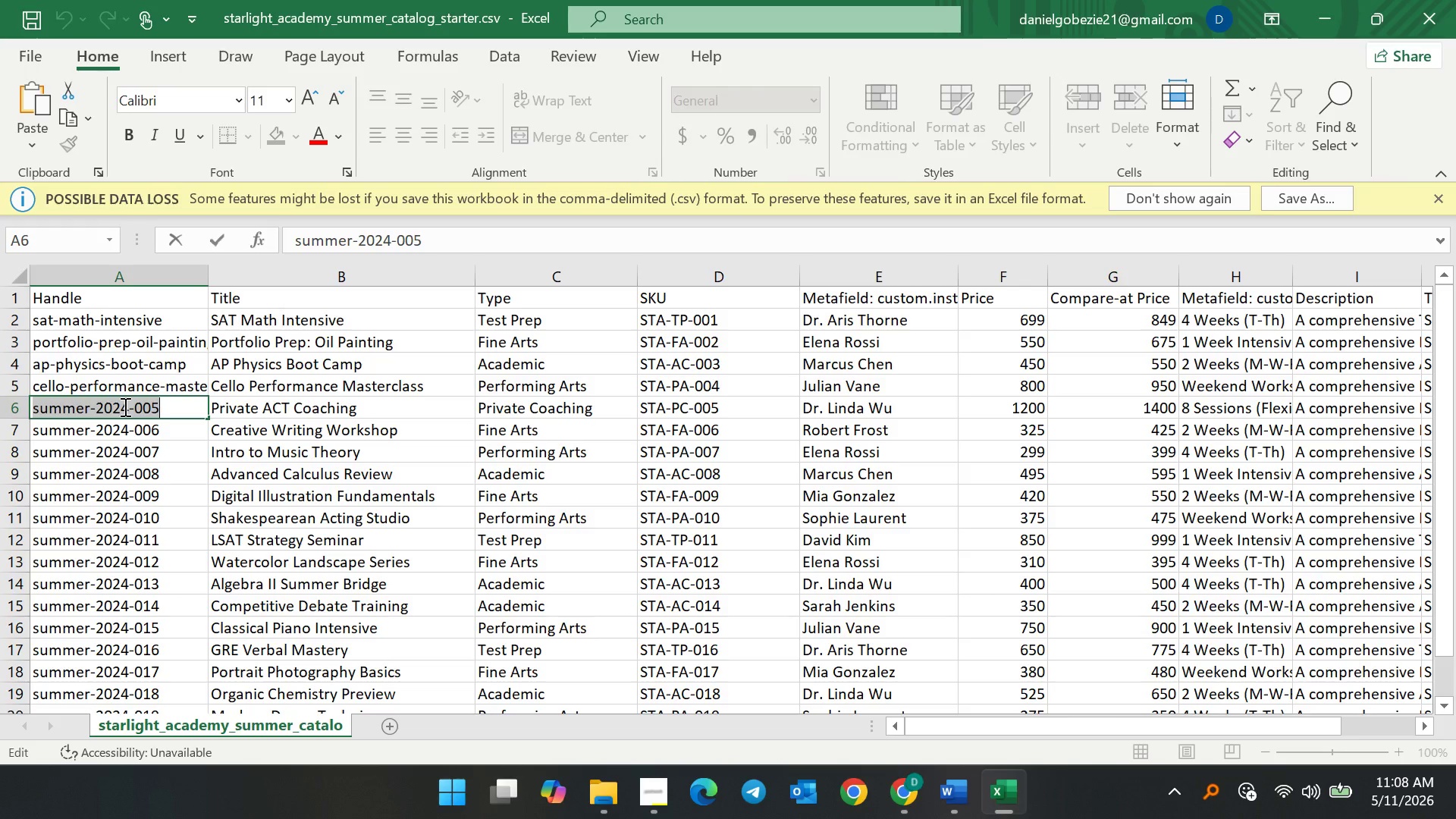 
key(Control+V)
 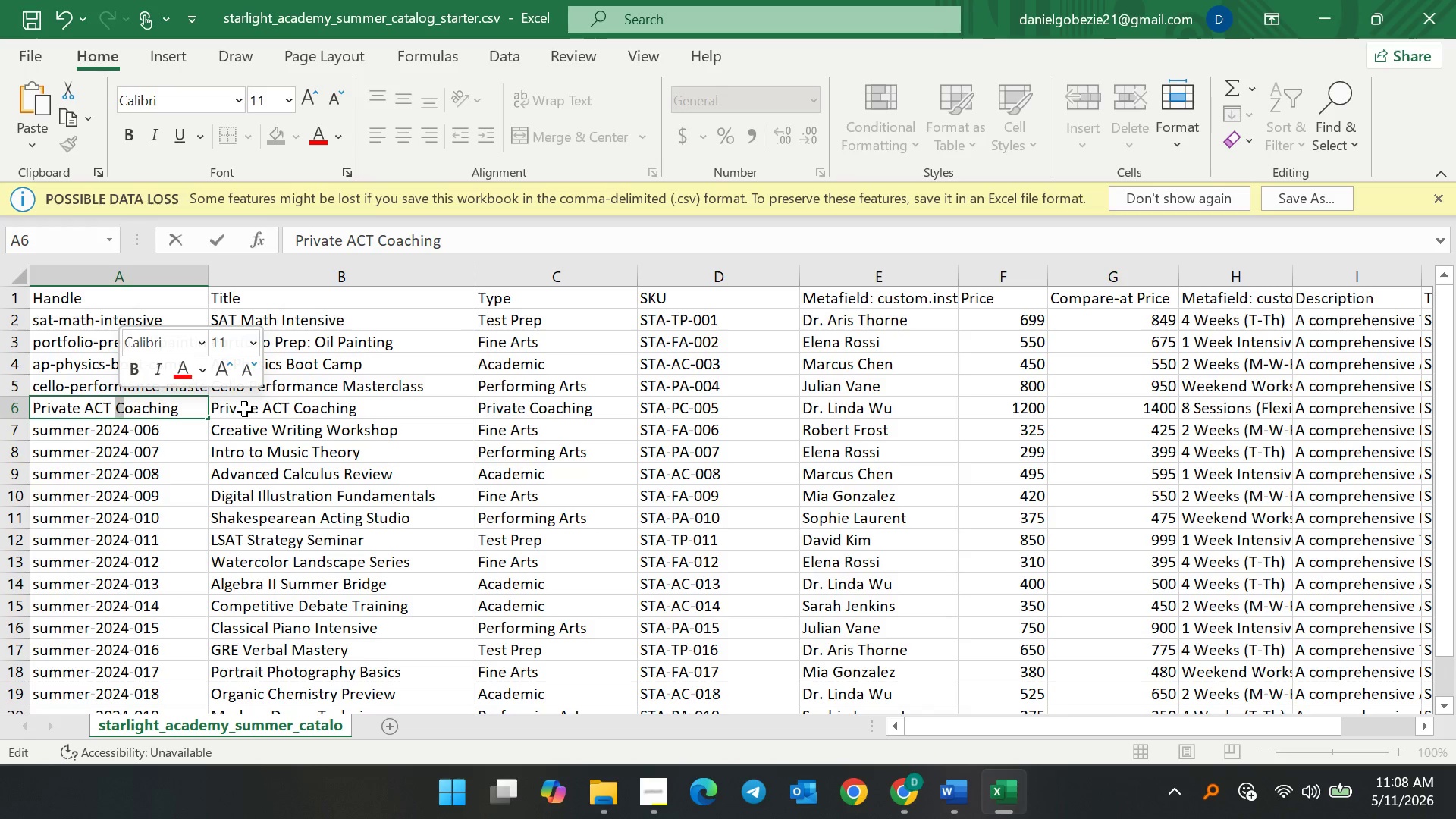 
key(Backspace)
 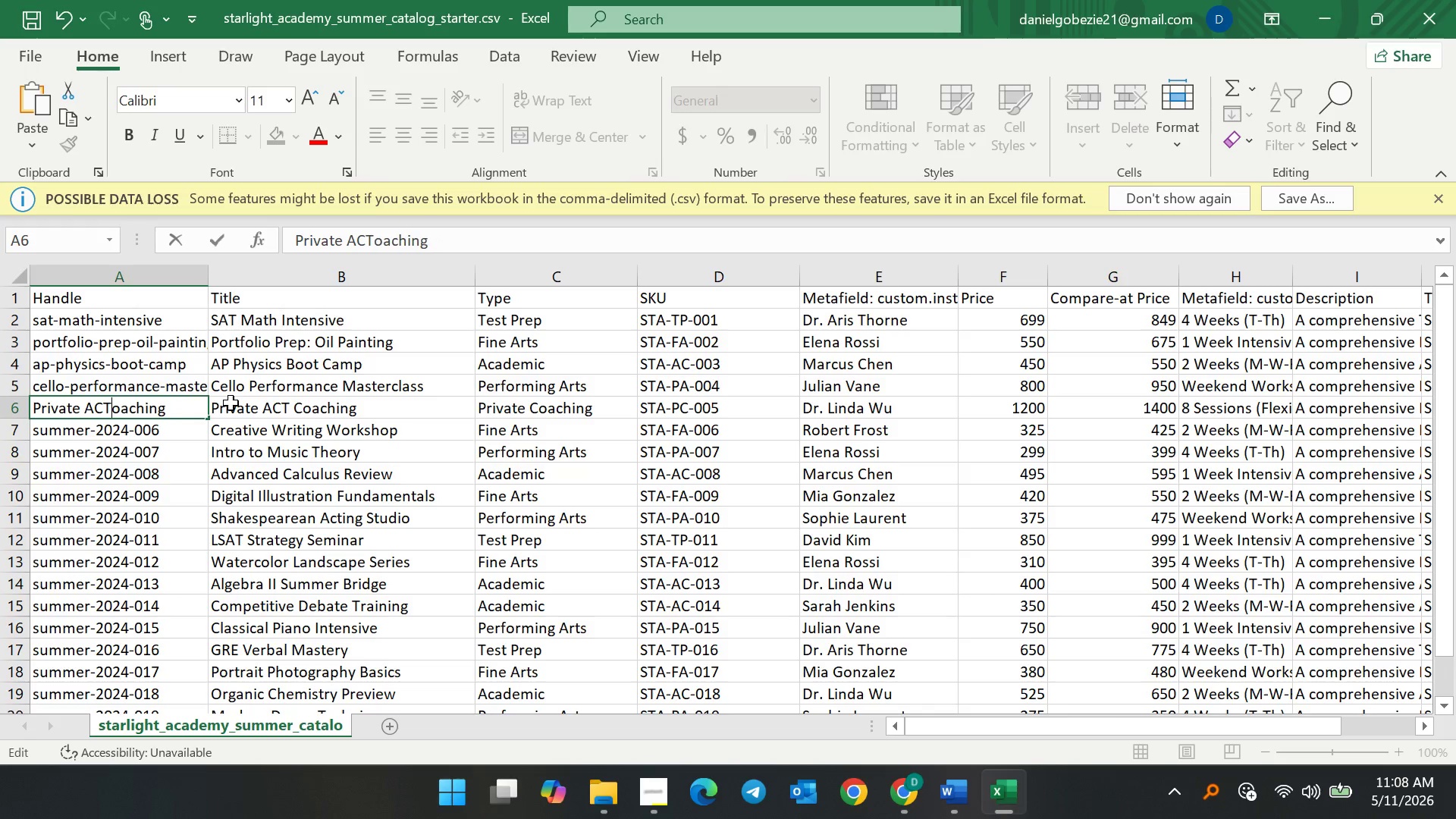 
key(Backspace)
 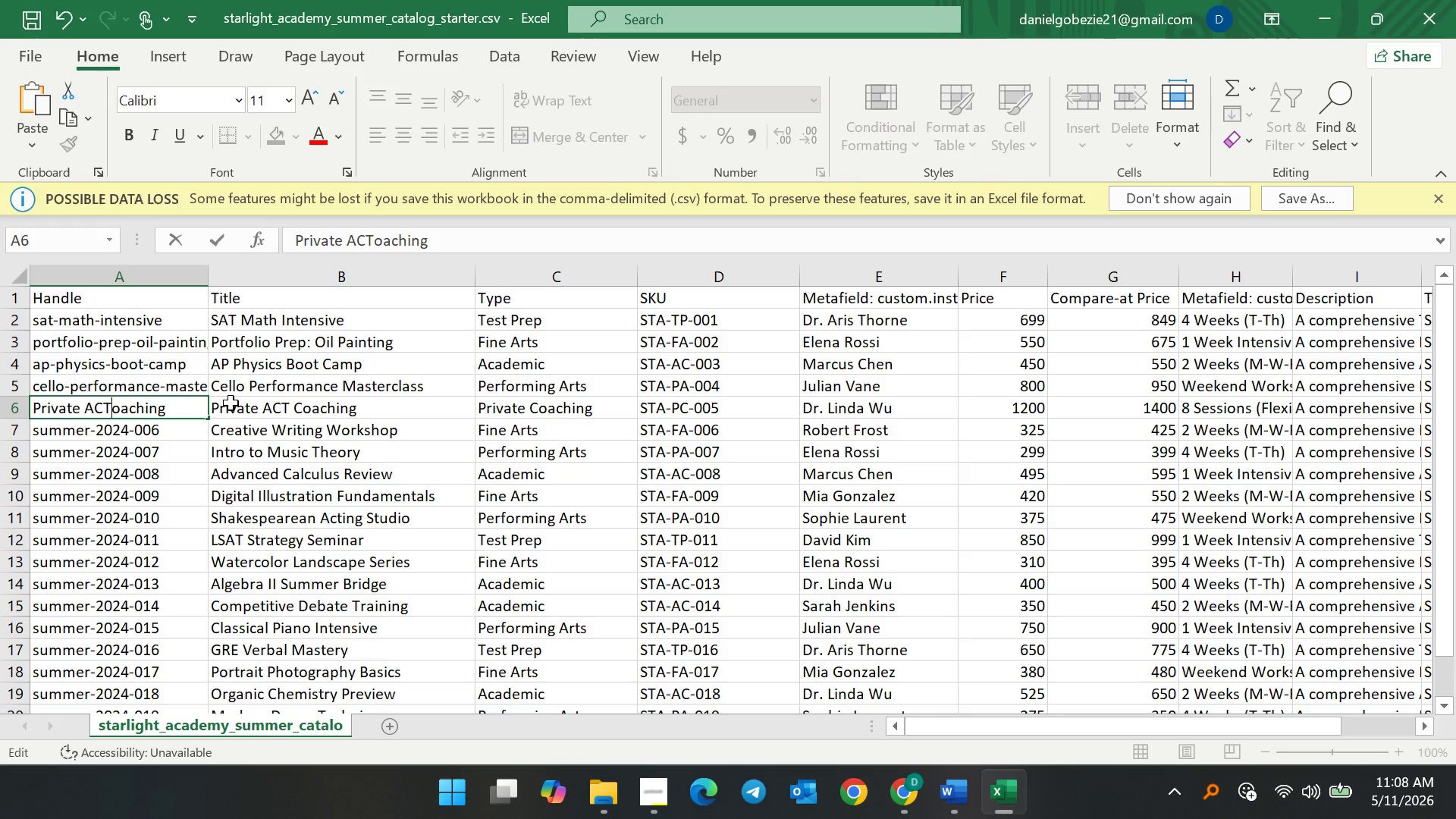 
key(Minus)
 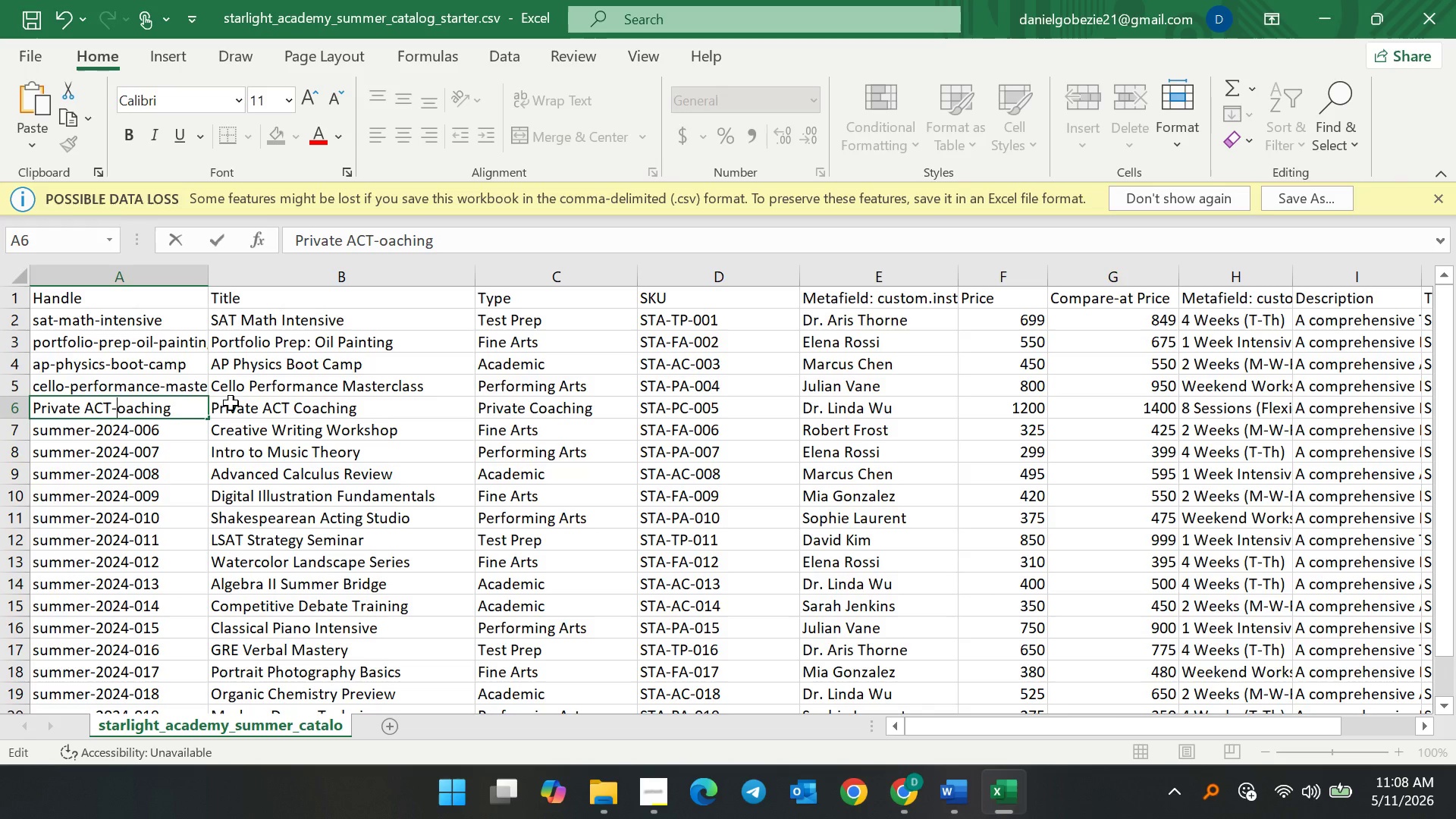 
key(C)
 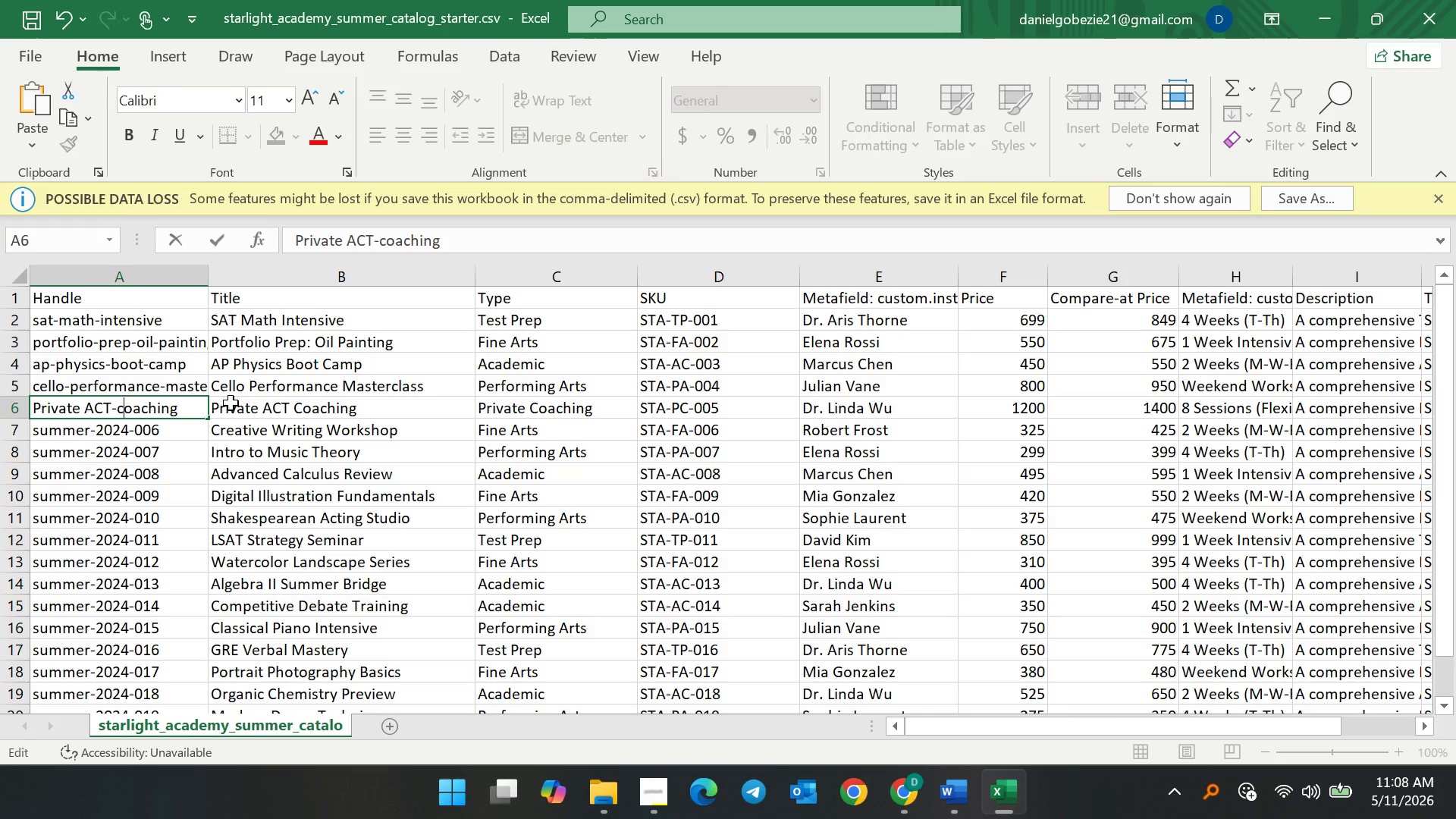 
key(ArrowLeft)
 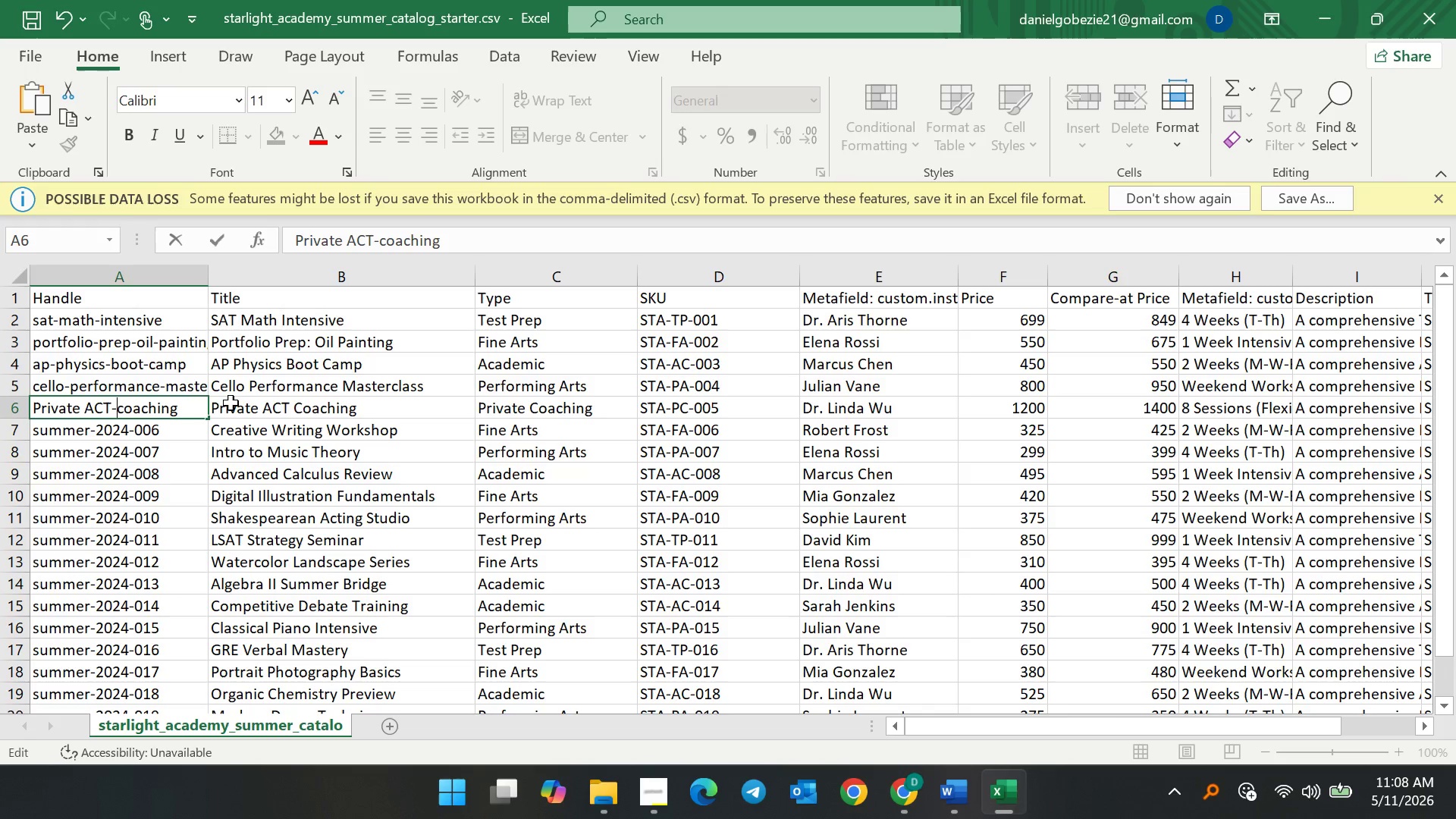 
key(ArrowLeft)
 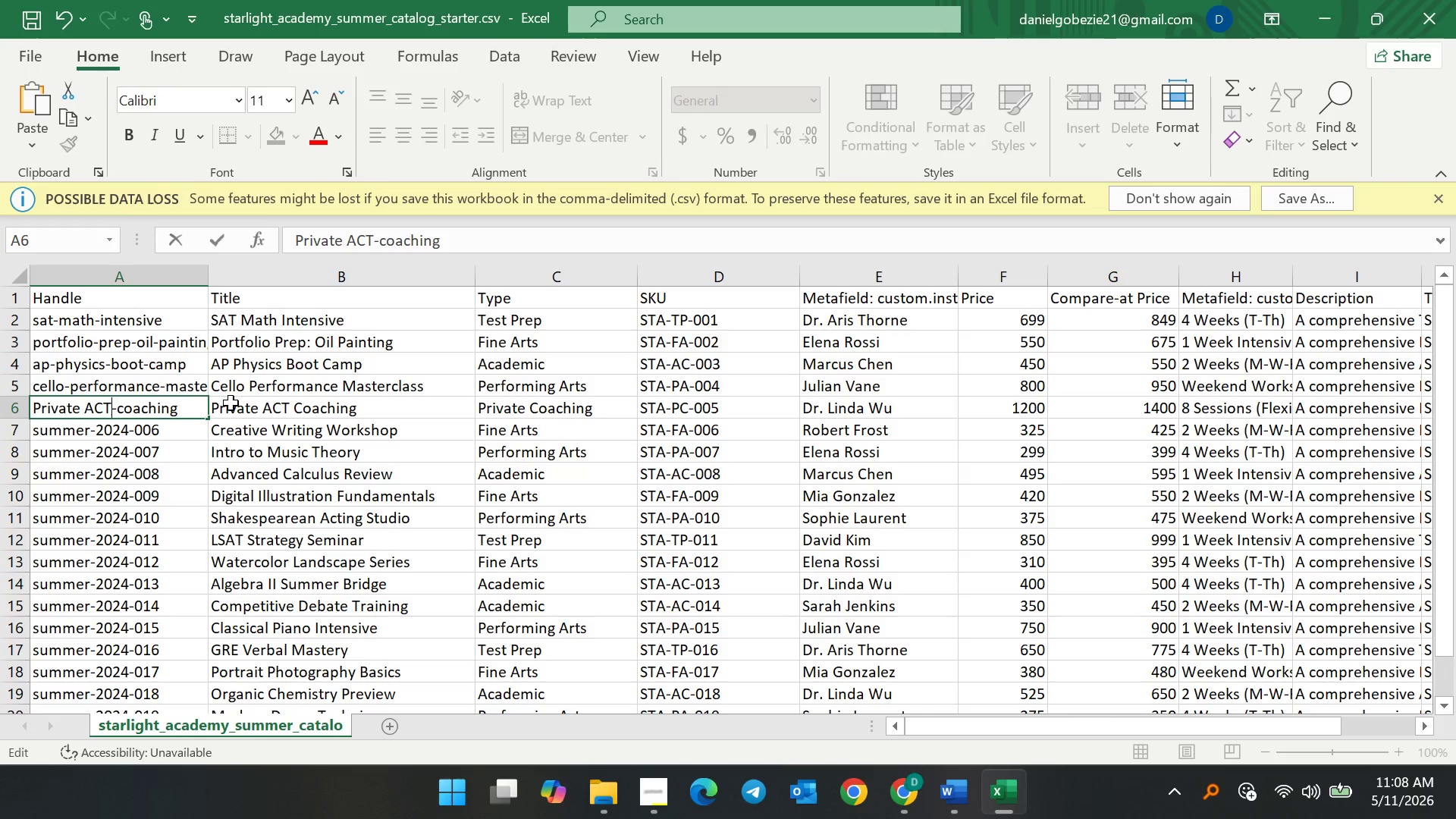 
key(ArrowLeft)
 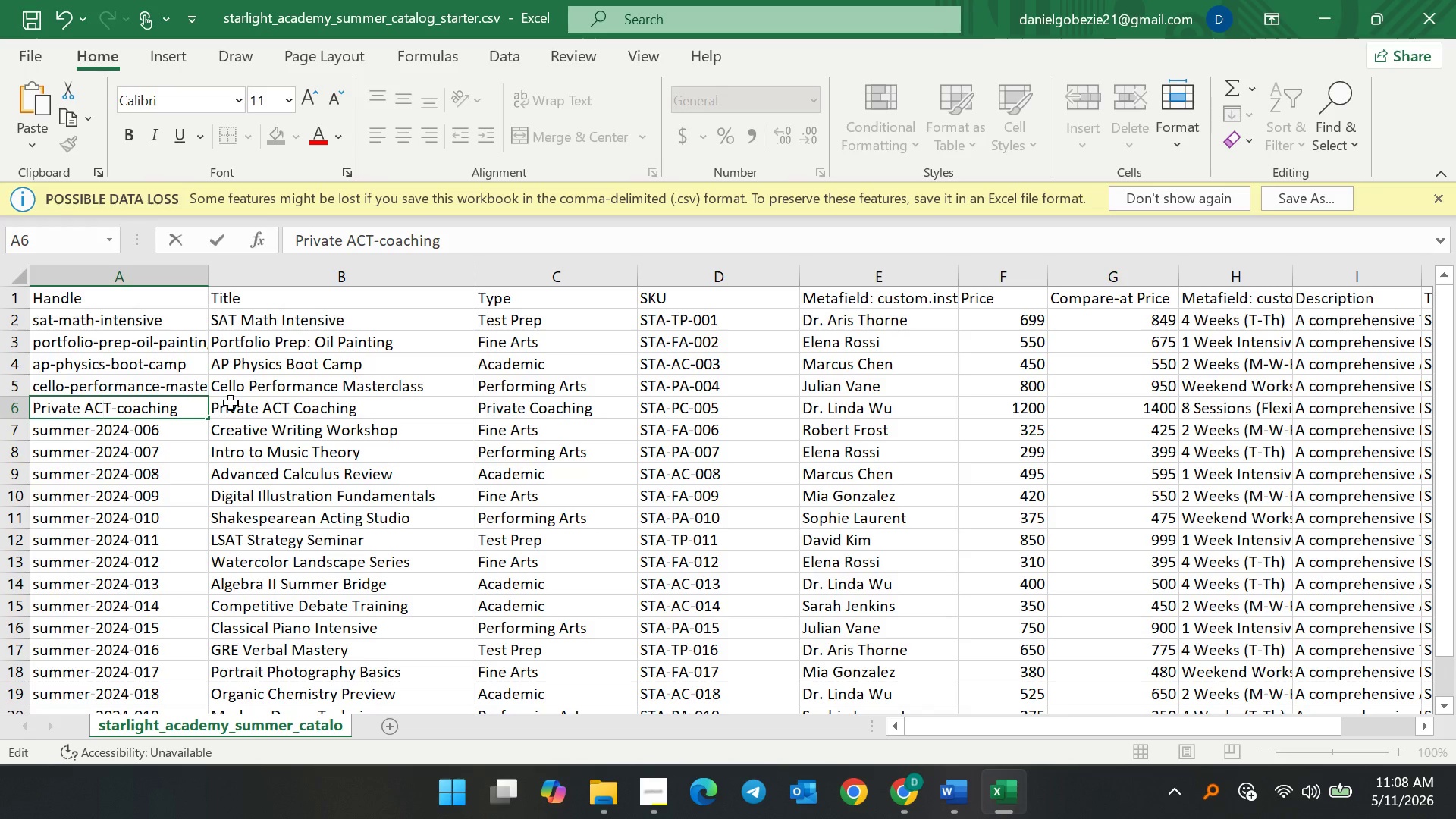 
key(ArrowRight)
 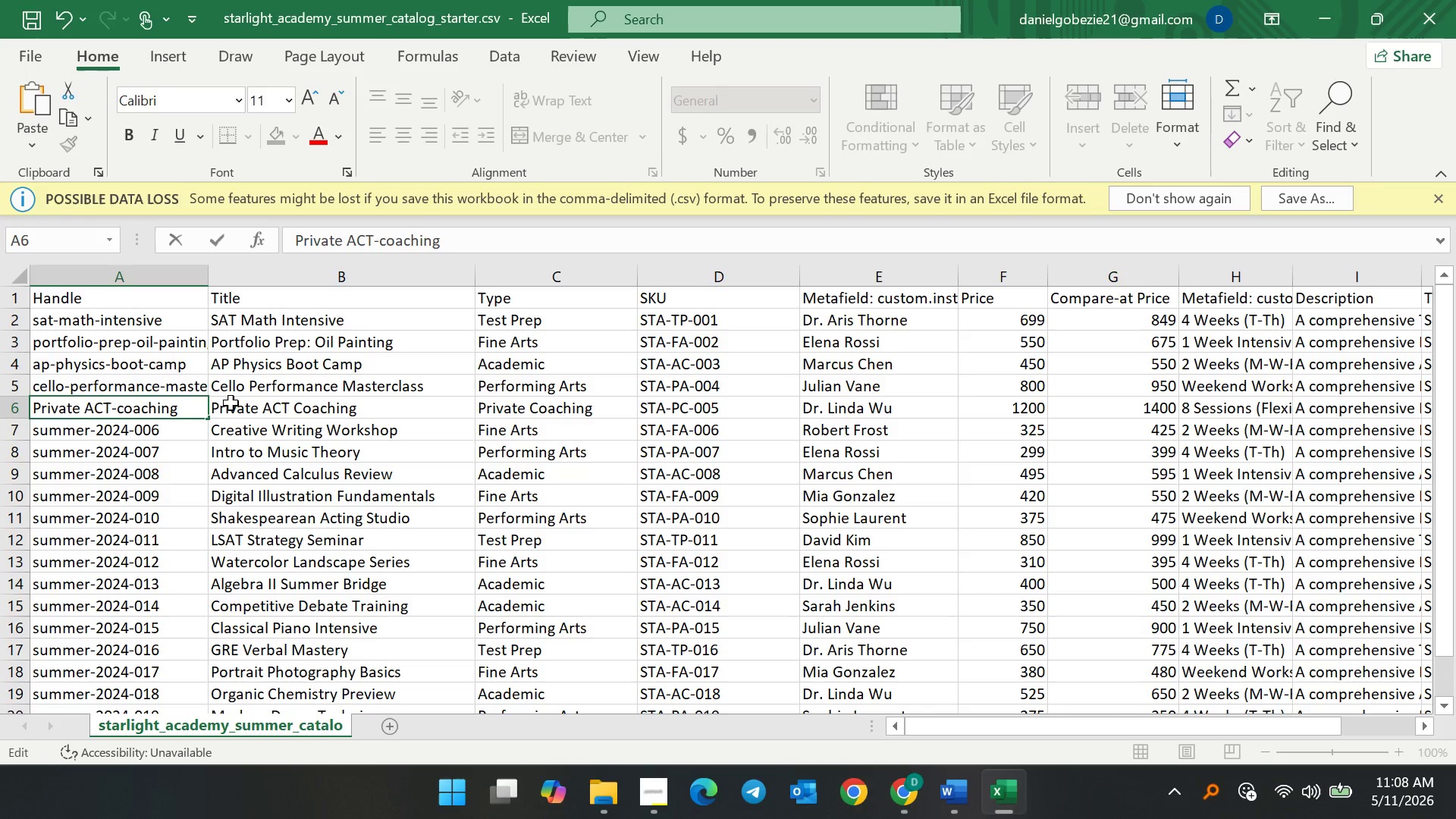 
key(Backspace)
key(Backspace)
key(Backspace)
key(Backspace)
type(-act)
 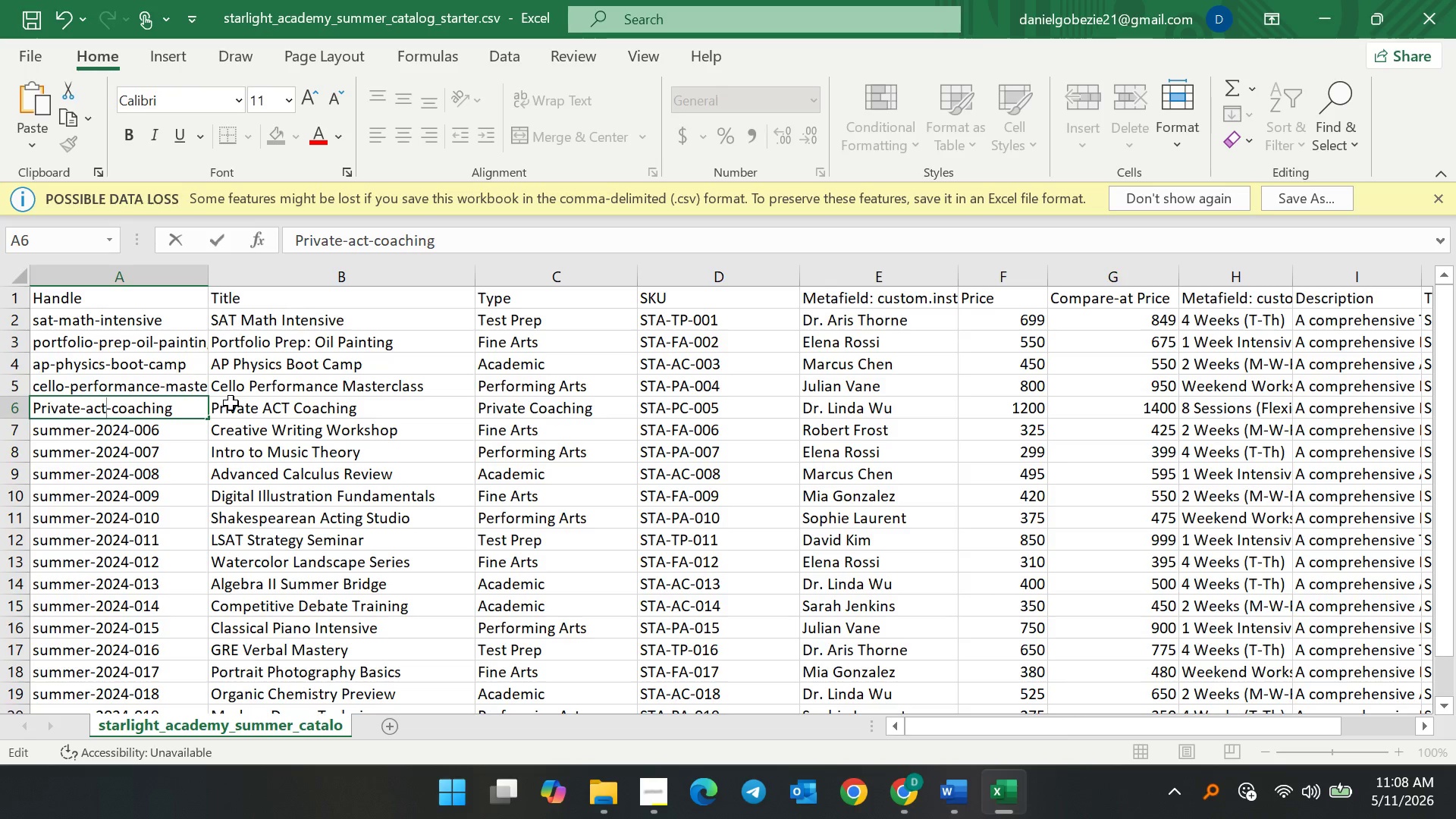 
hold_key(key=ArrowLeft, duration=0.86)
 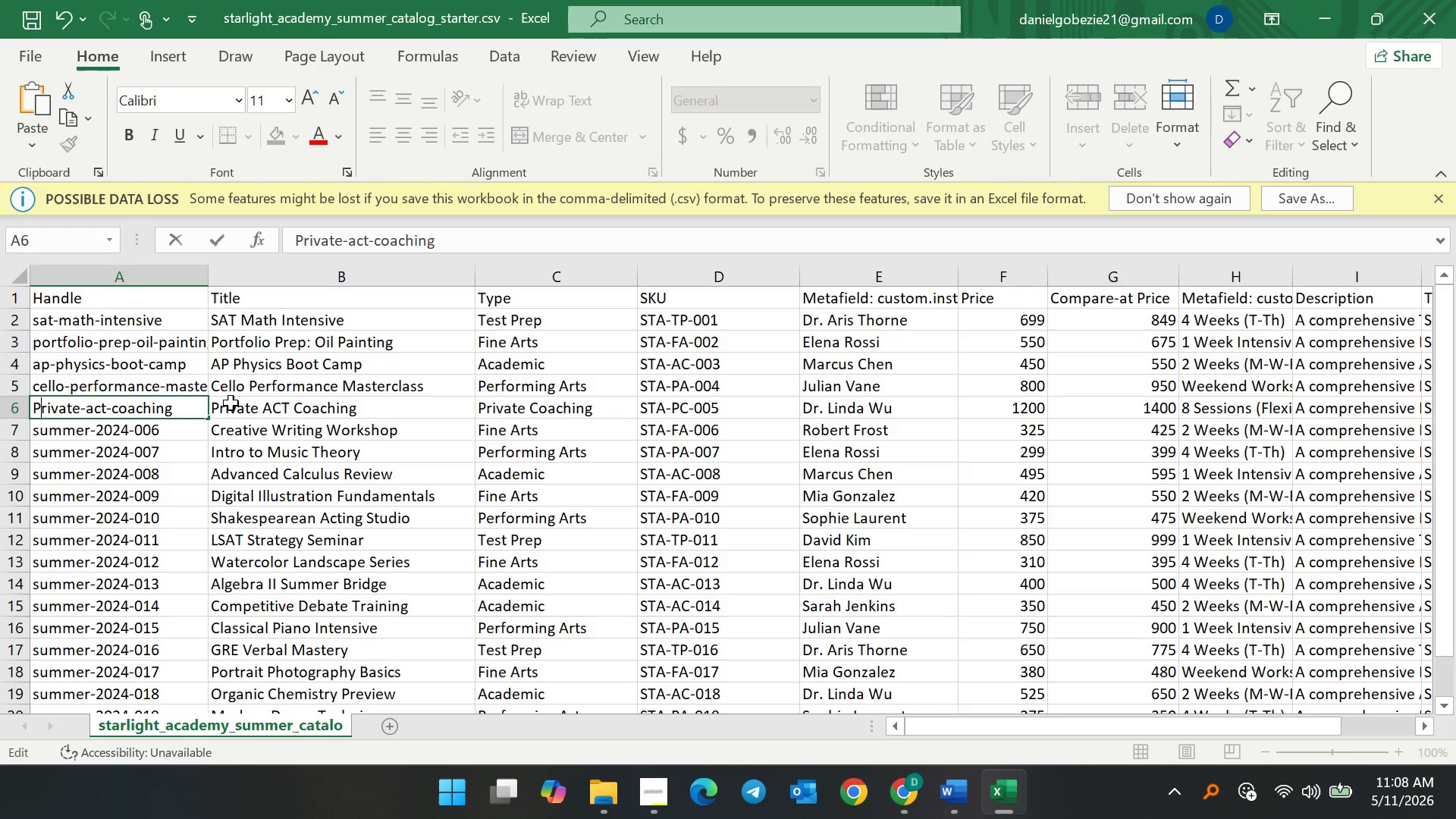 
key(ArrowRight)
 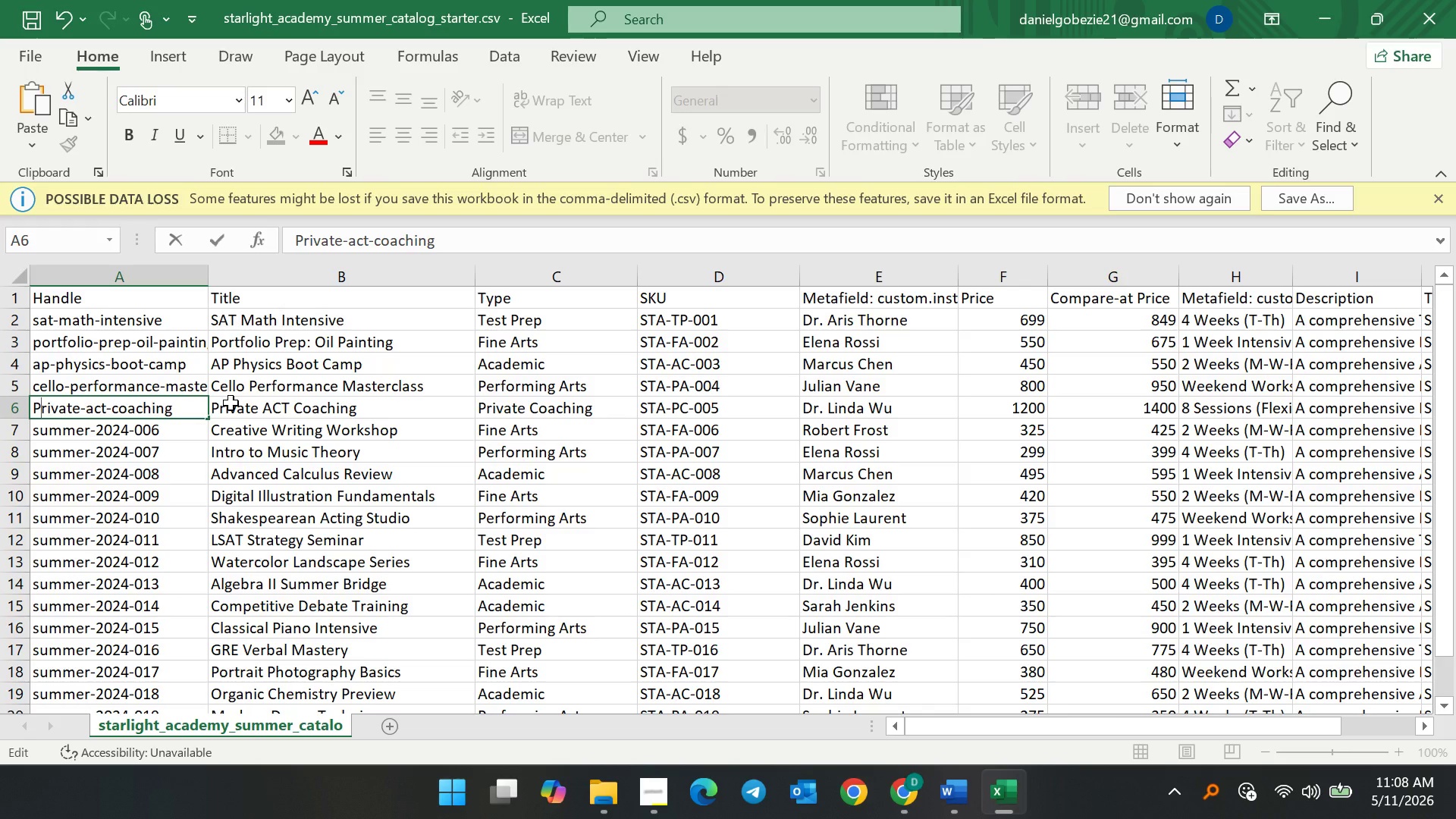 
key(Backspace)
 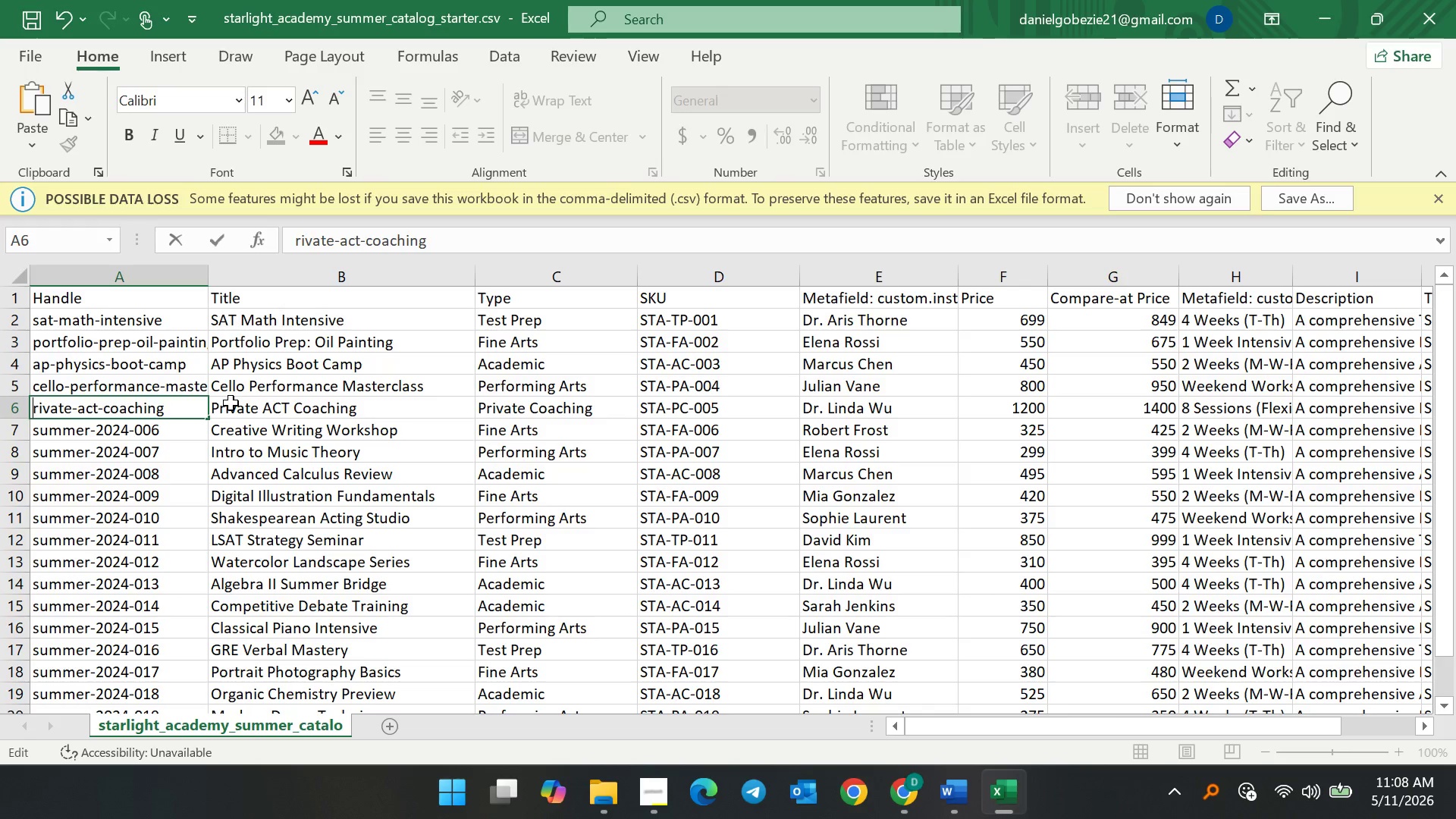 
key(P)
 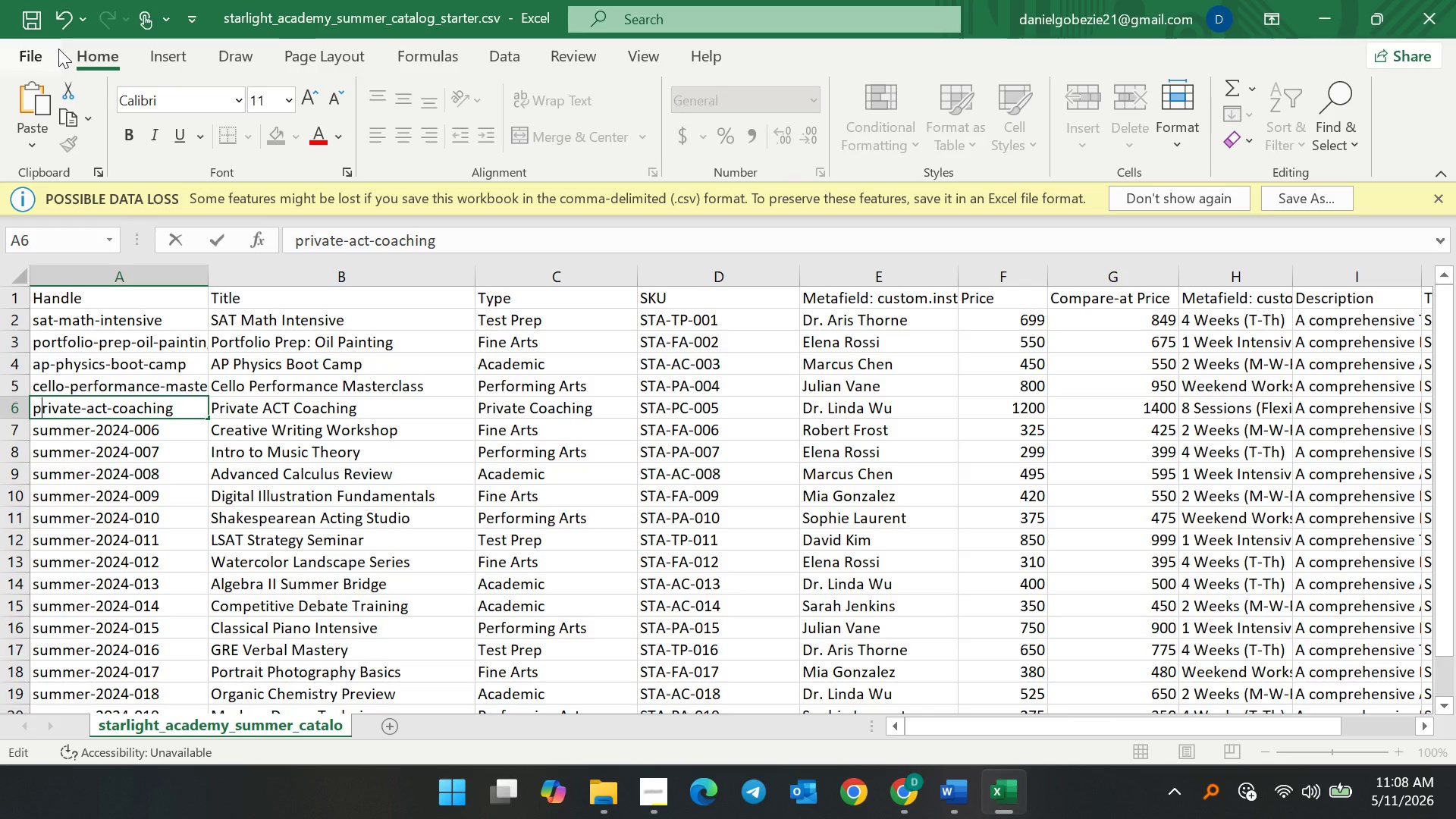 
left_click([49, 26])
 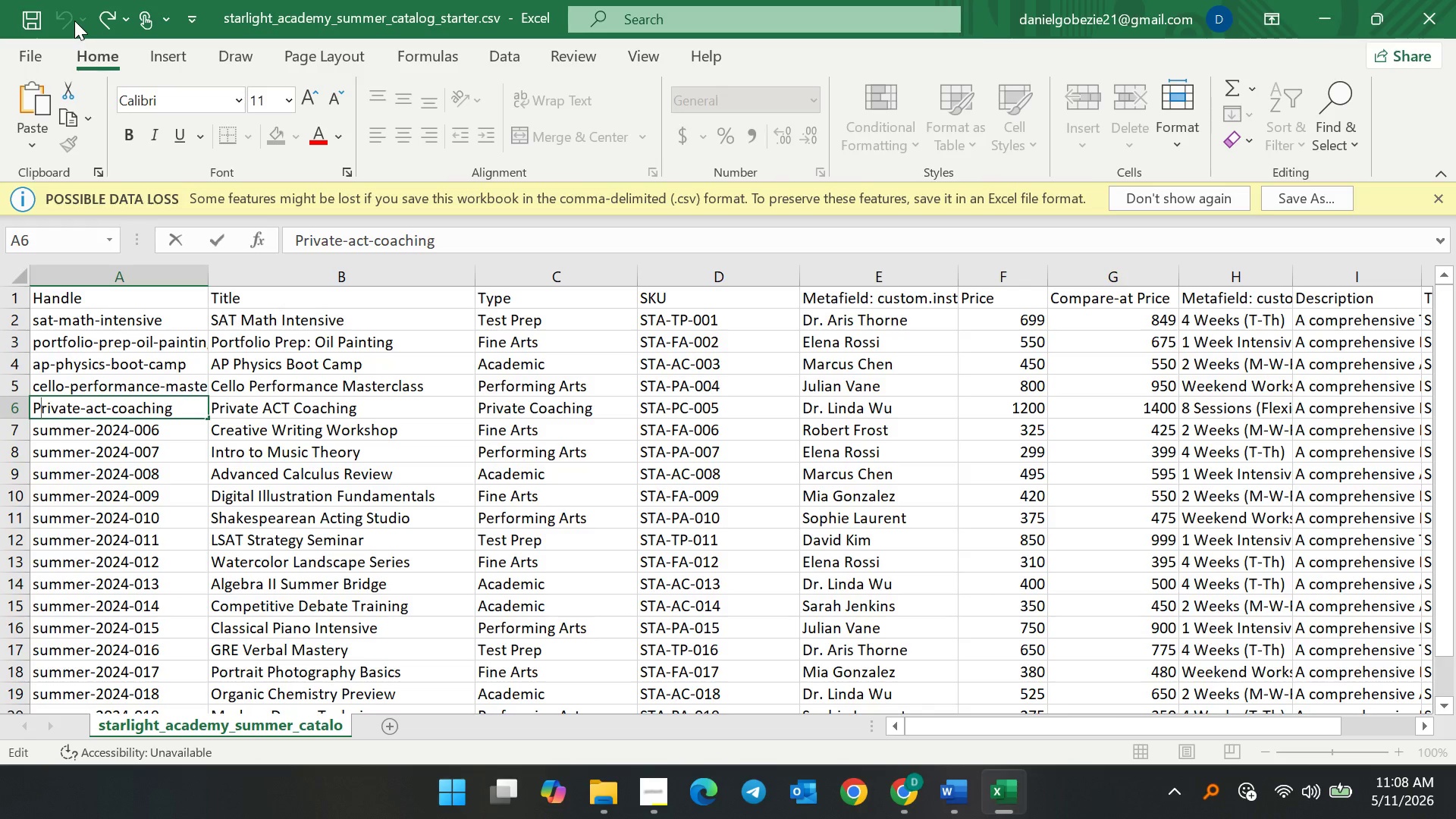 
left_click([95, 17])
 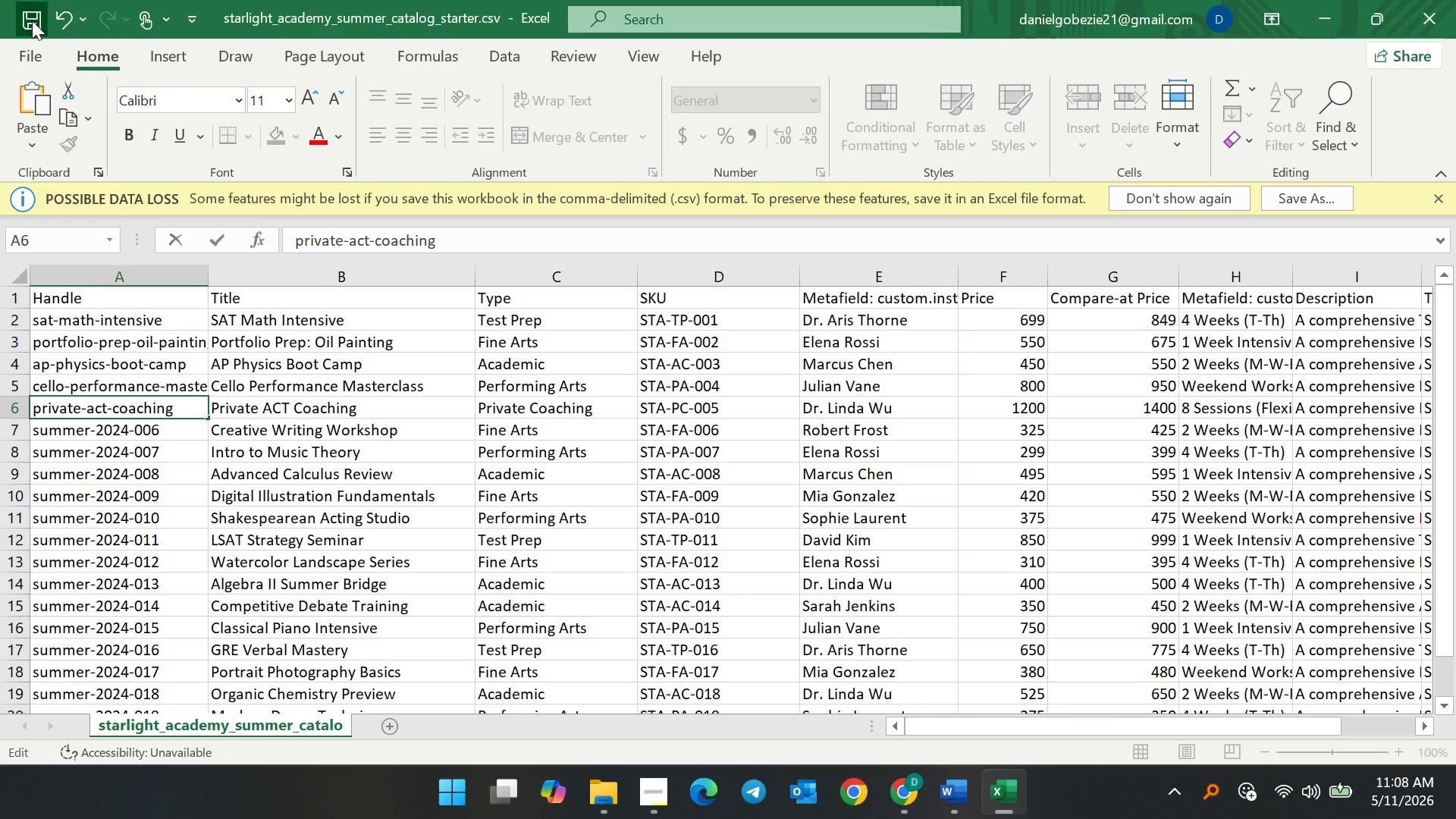 
double_click([32, 20])
 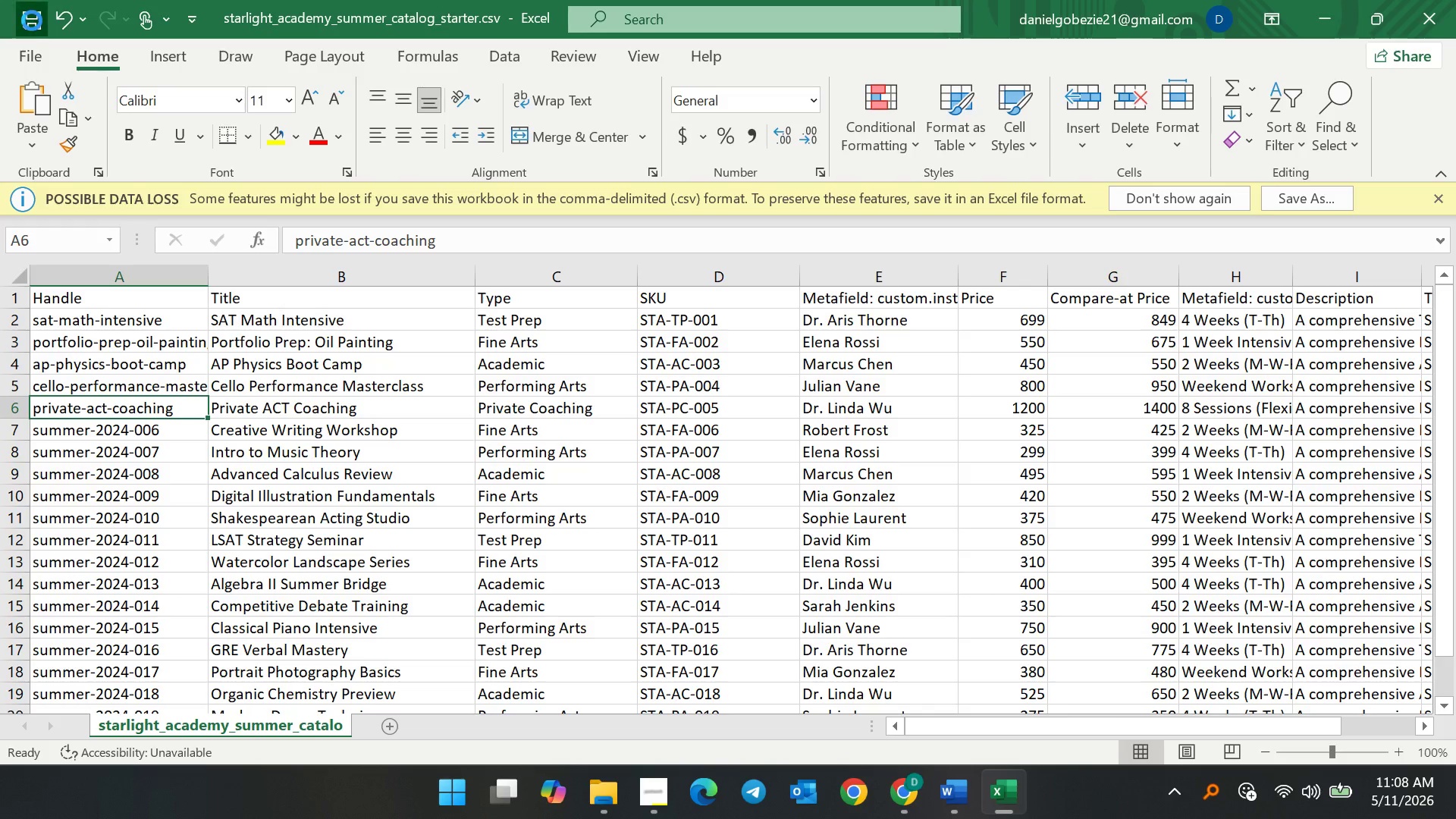 
triple_click([32, 20])
 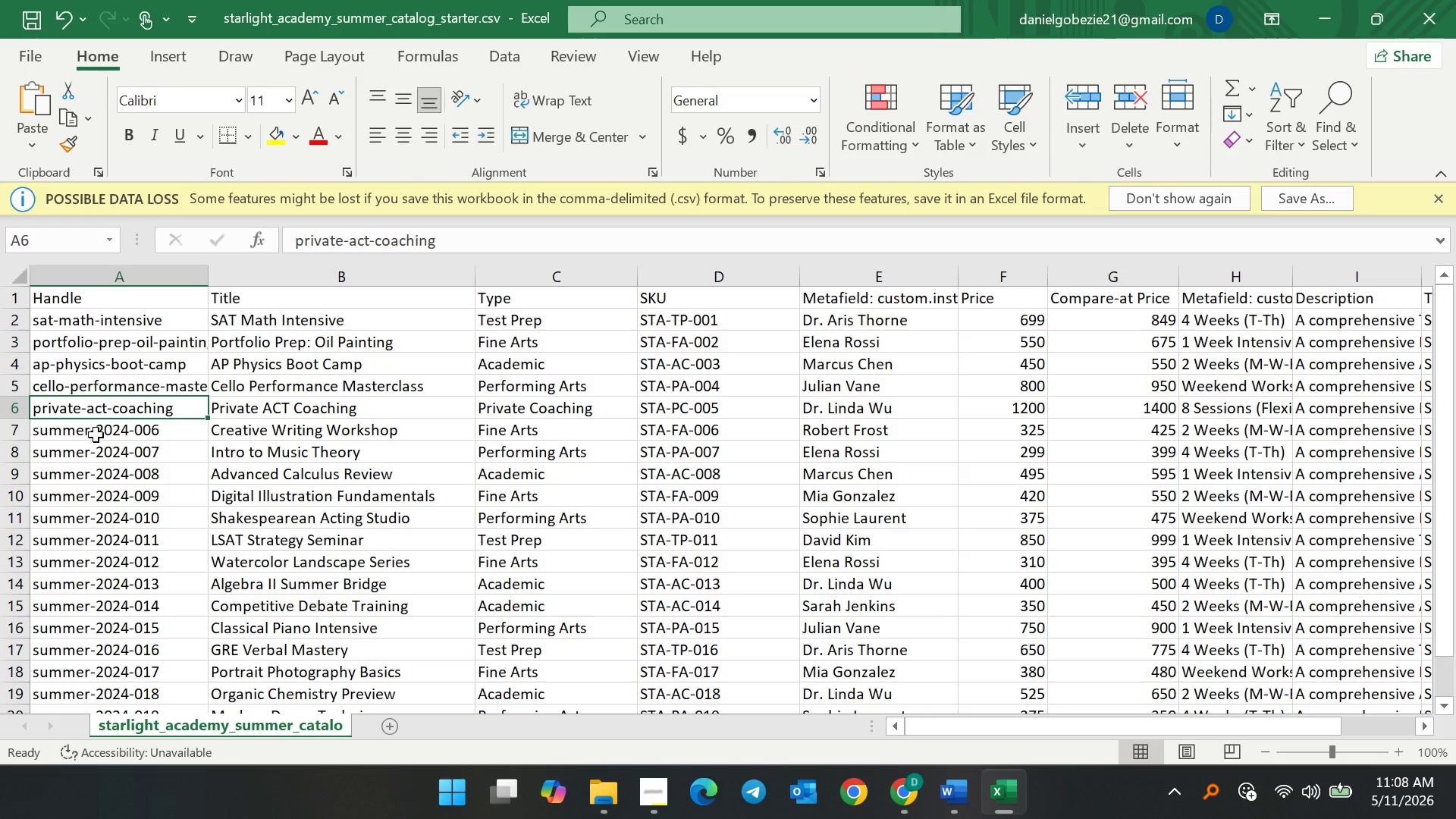 
double_click([96, 435])
 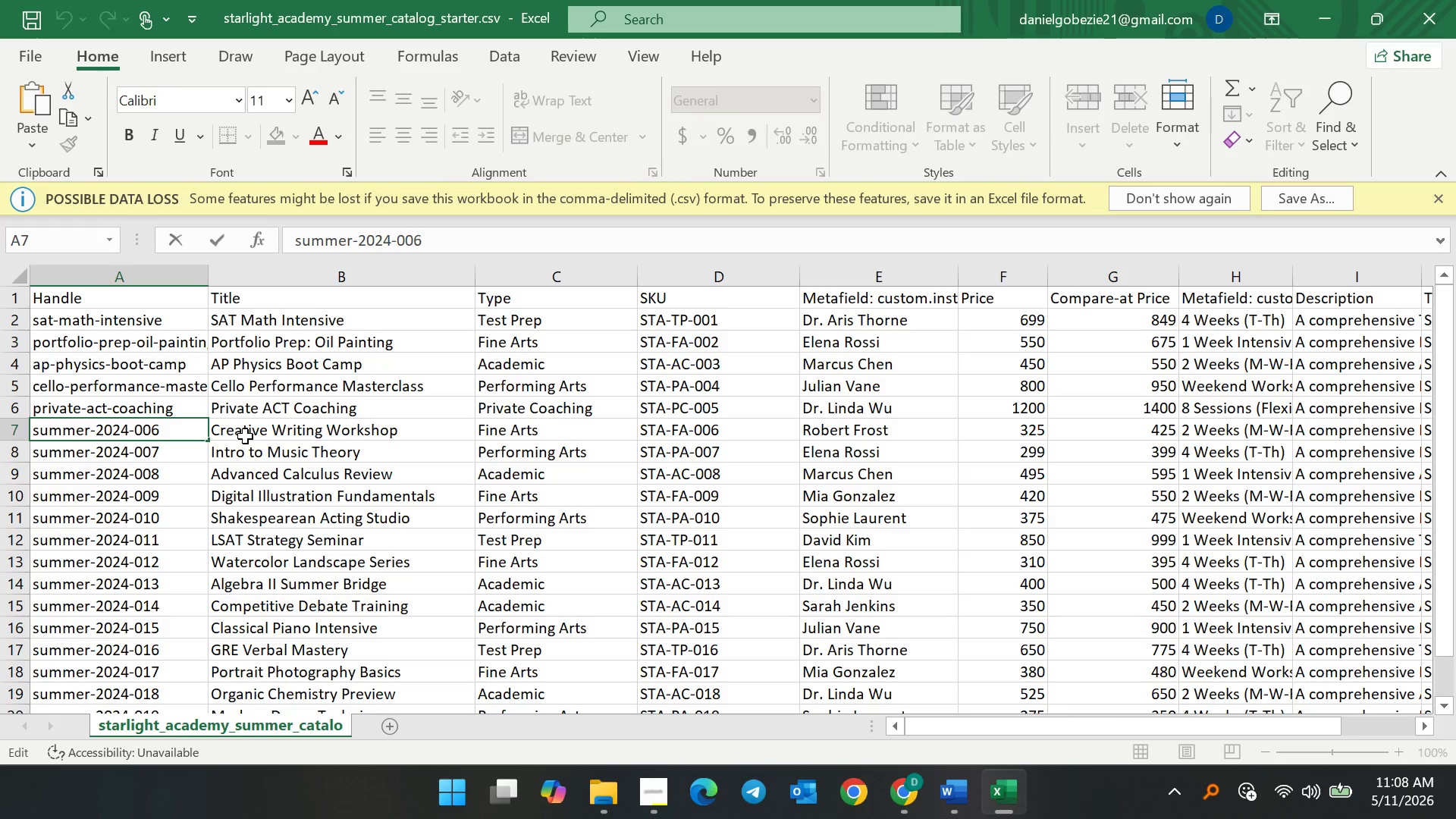 
double_click([245, 436])
 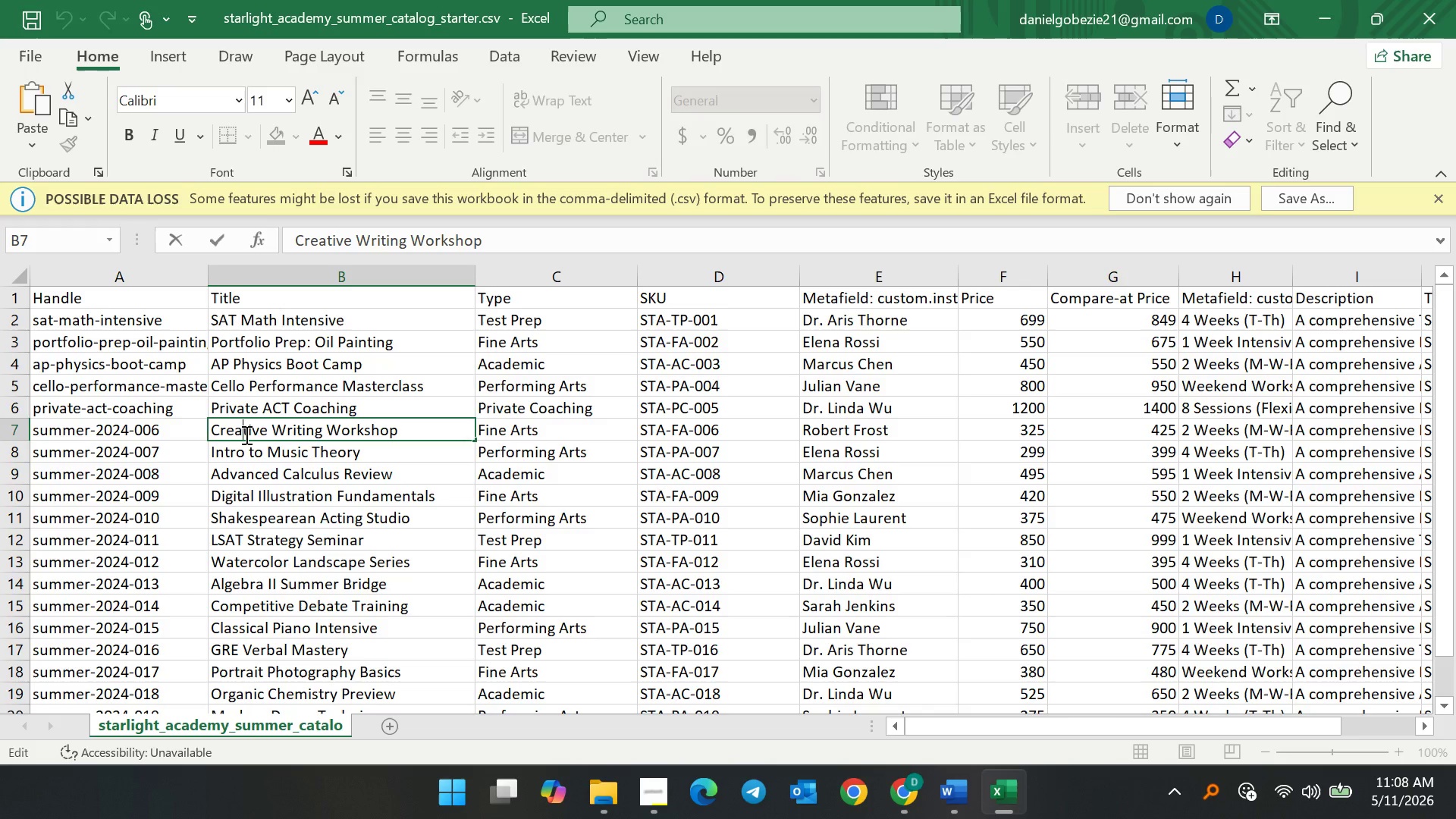 
key(Control+A)
 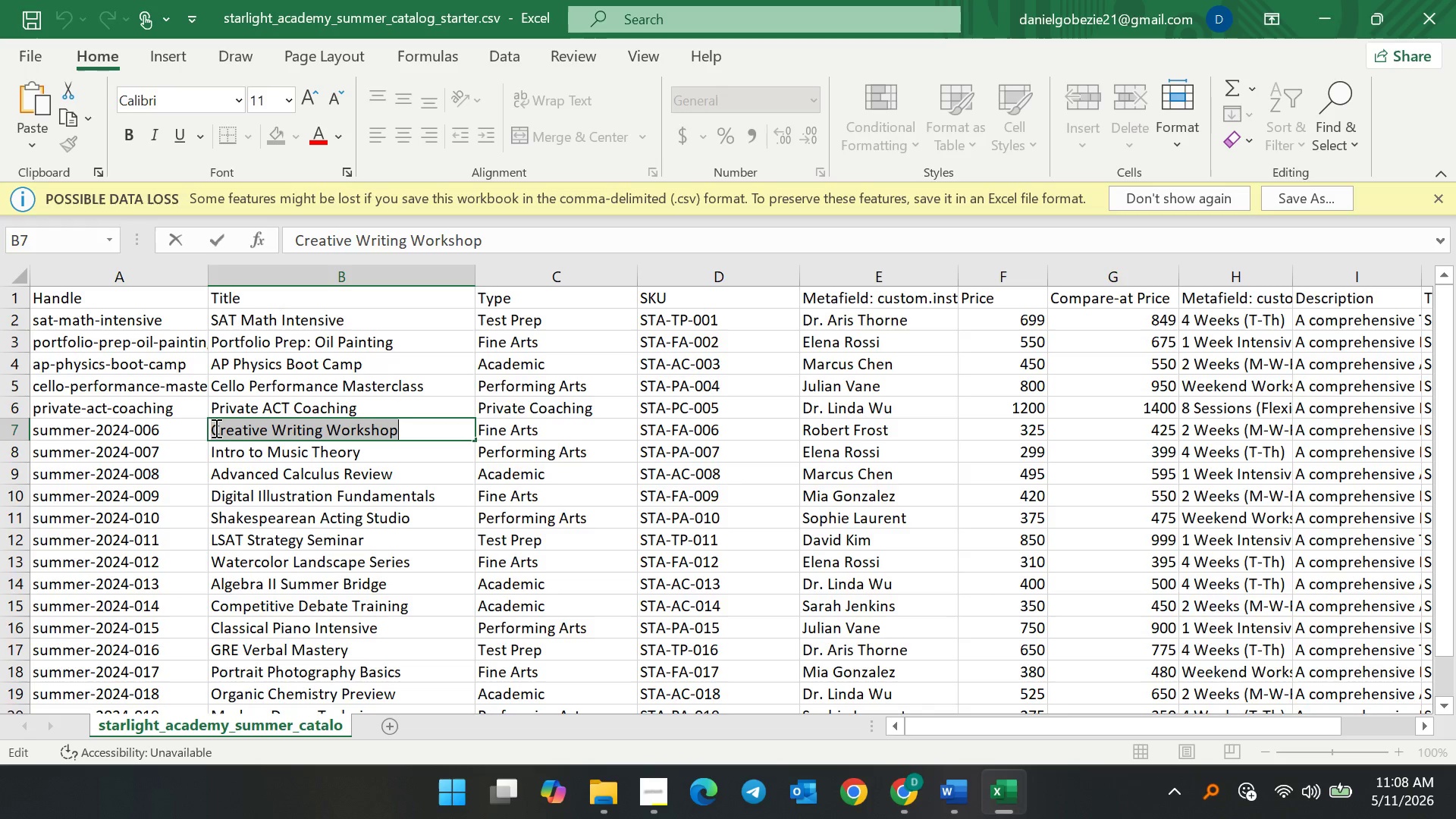 
key(Control+C)
 